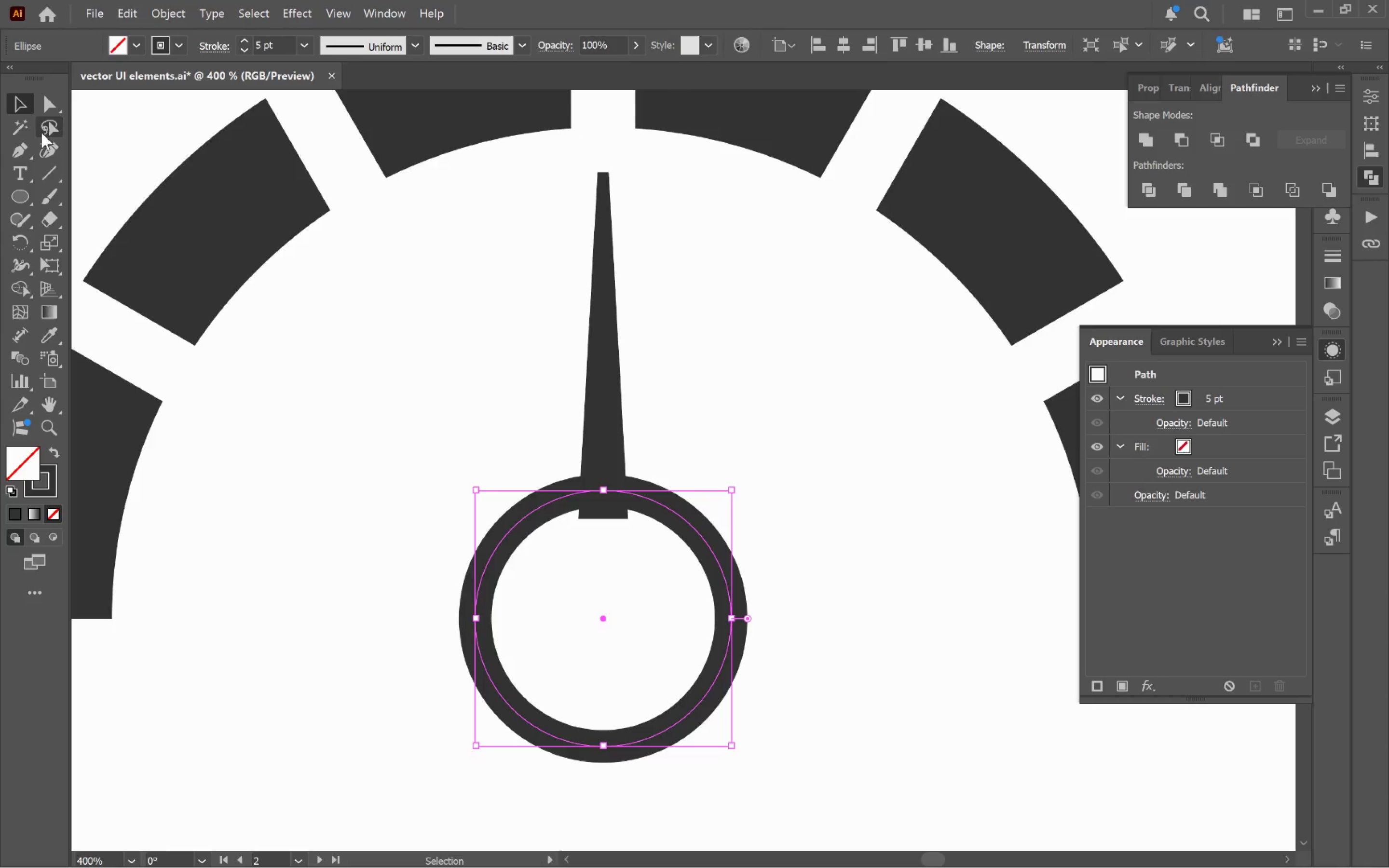 
left_click([51, 164])
 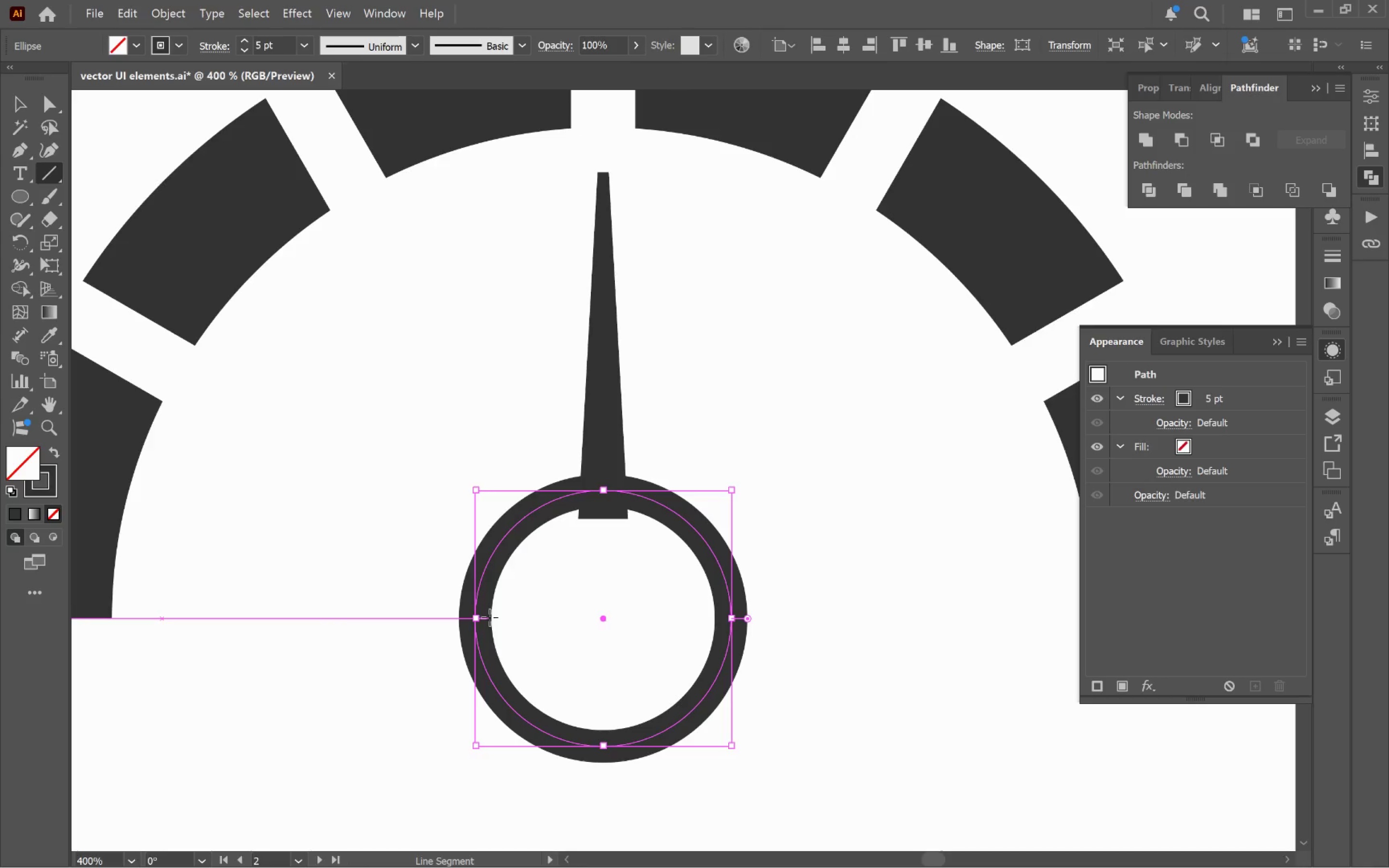 
left_click_drag(start_coordinate=[492, 616], to_coordinate=[958, 633])
 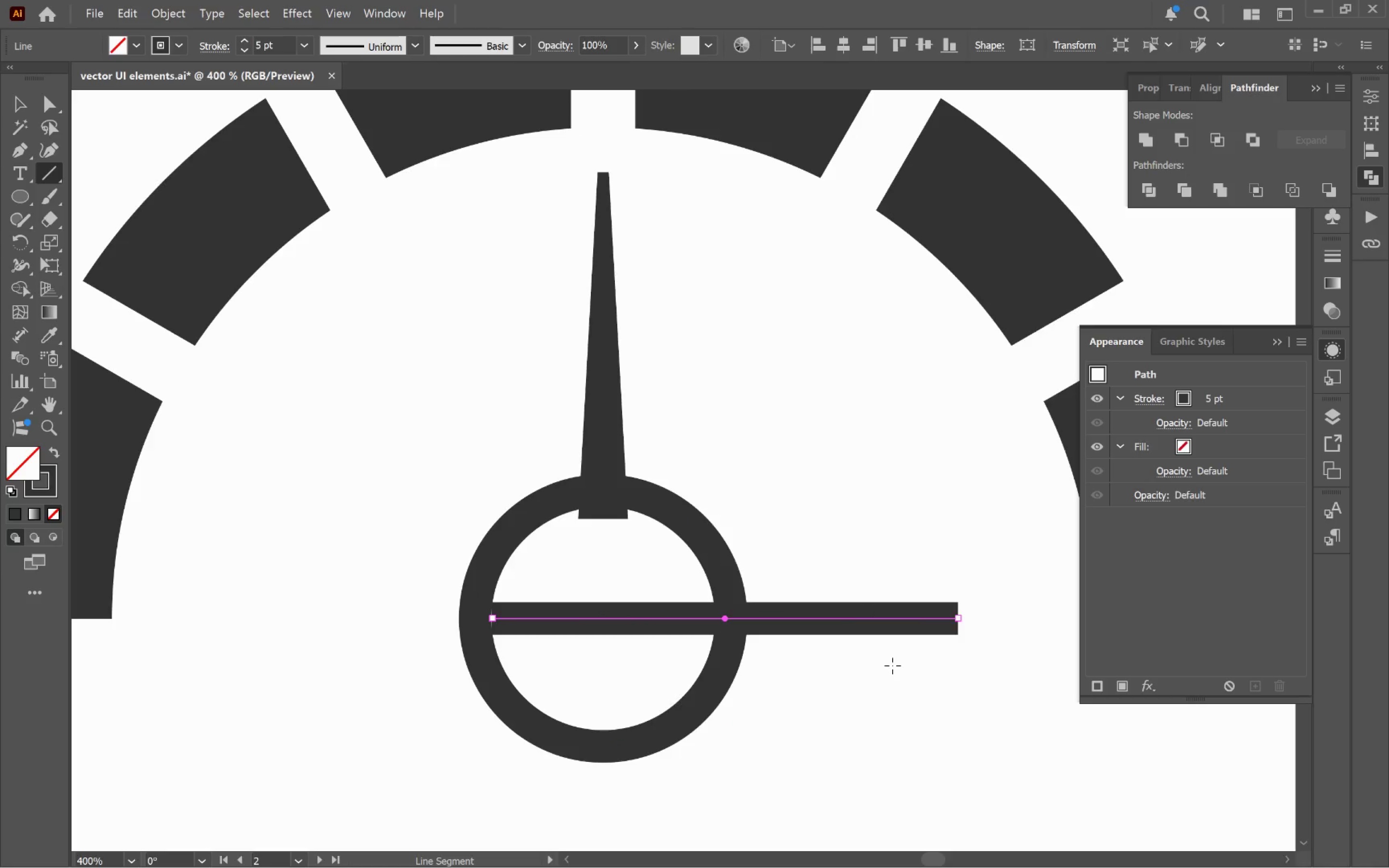 
hold_key(key=ShiftLeft, duration=1.36)
 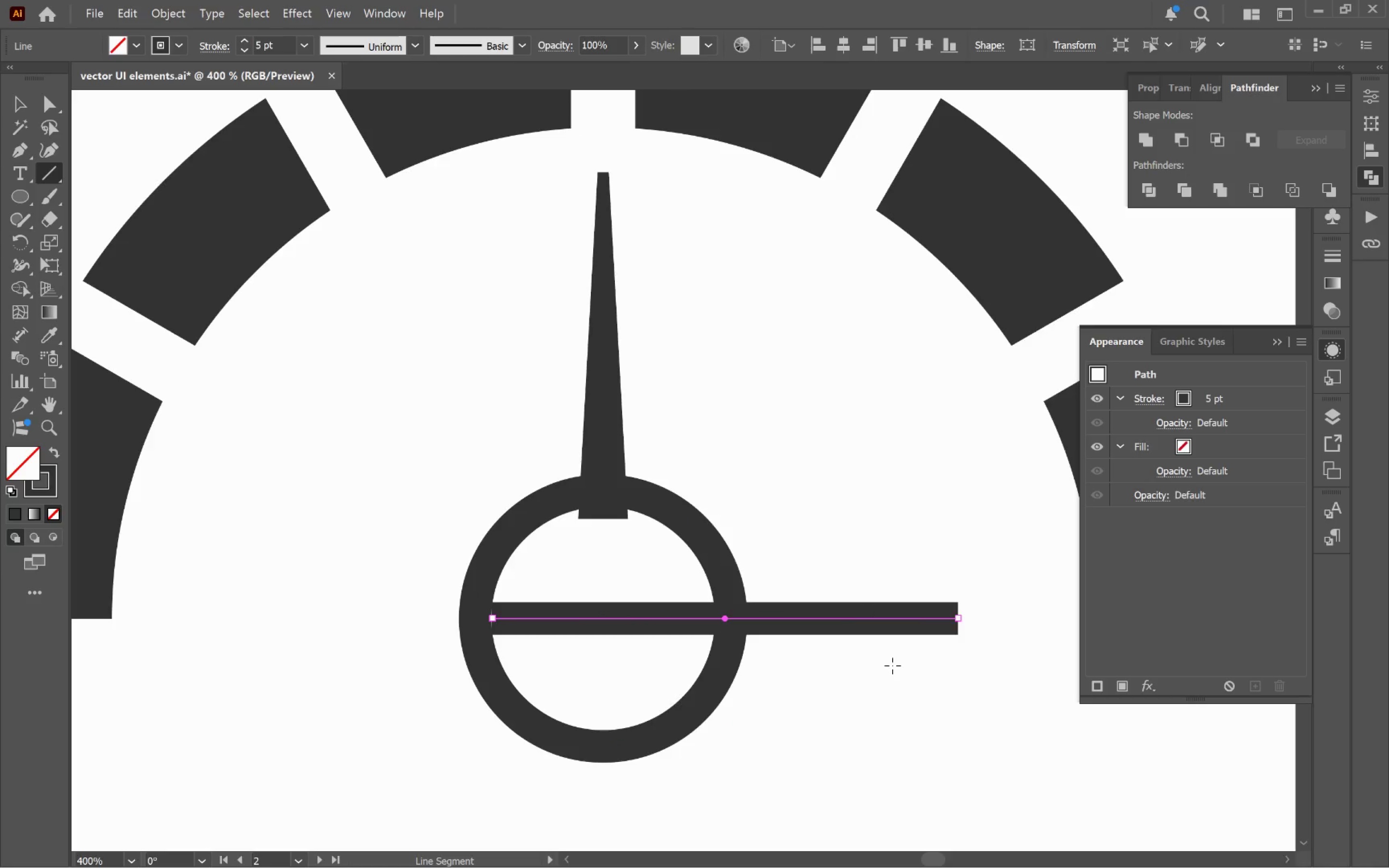 
key(Shift+V)
 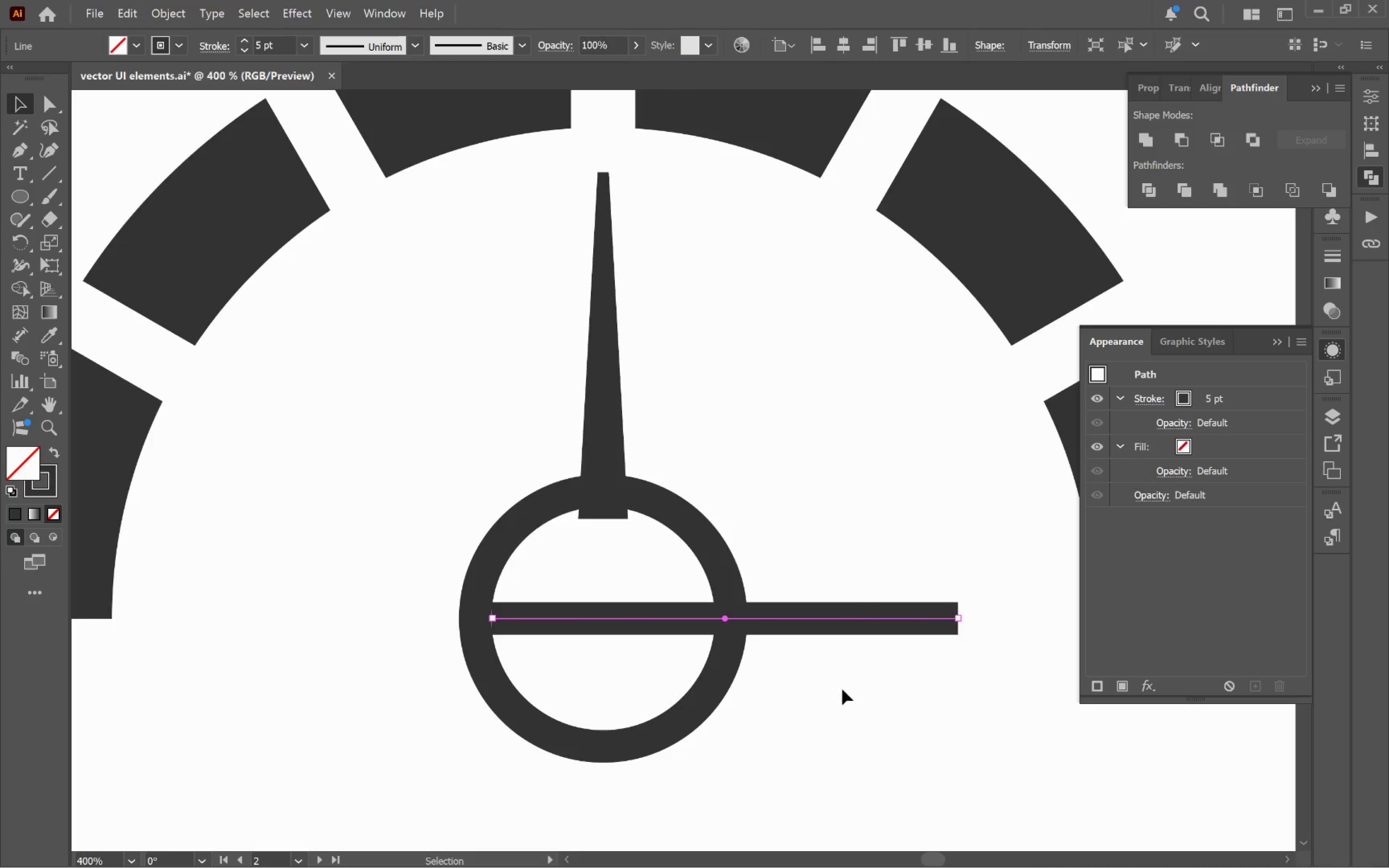 
left_click([843, 689])
 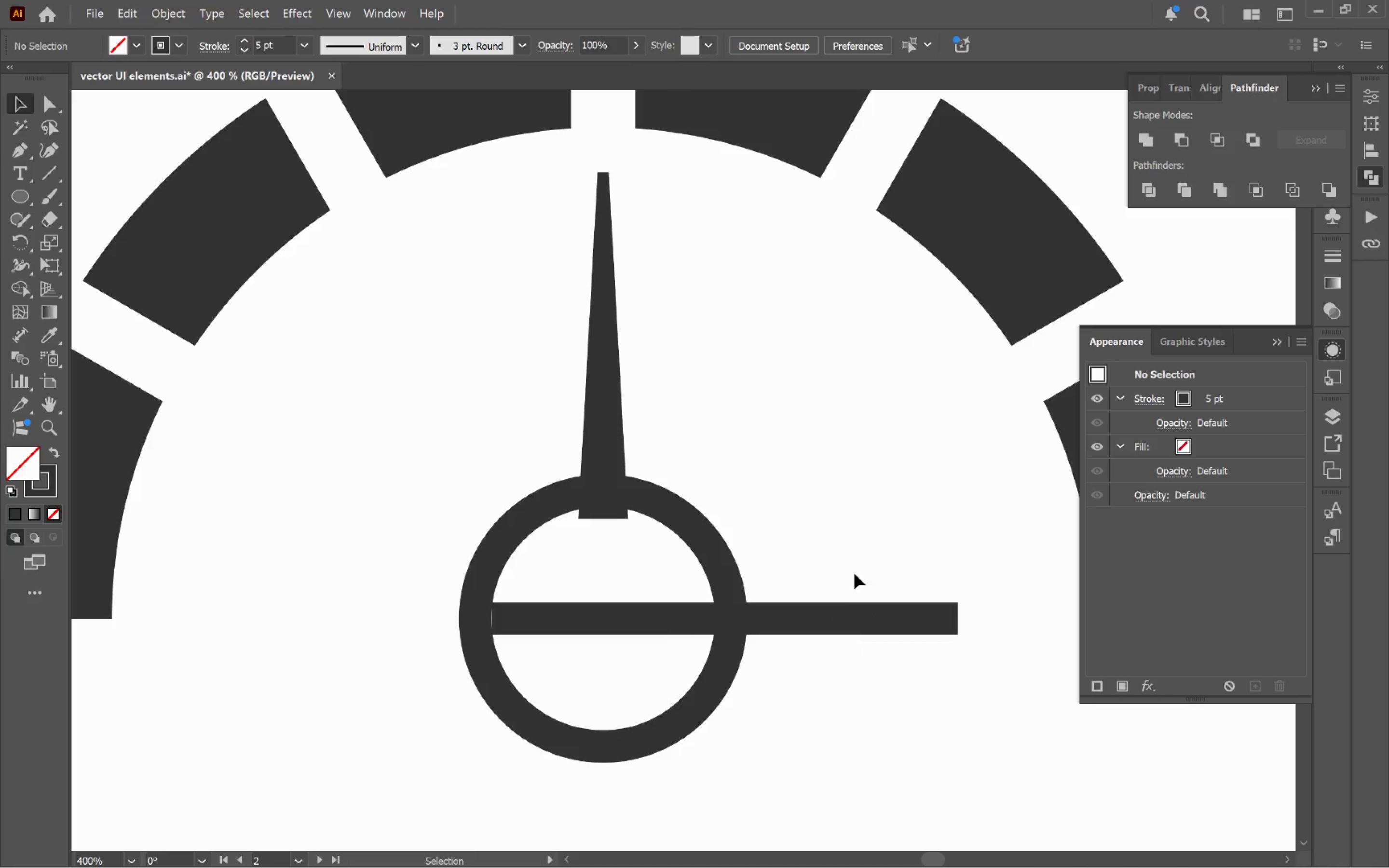 
left_click_drag(start_coordinate=[855, 572], to_coordinate=[903, 698])
 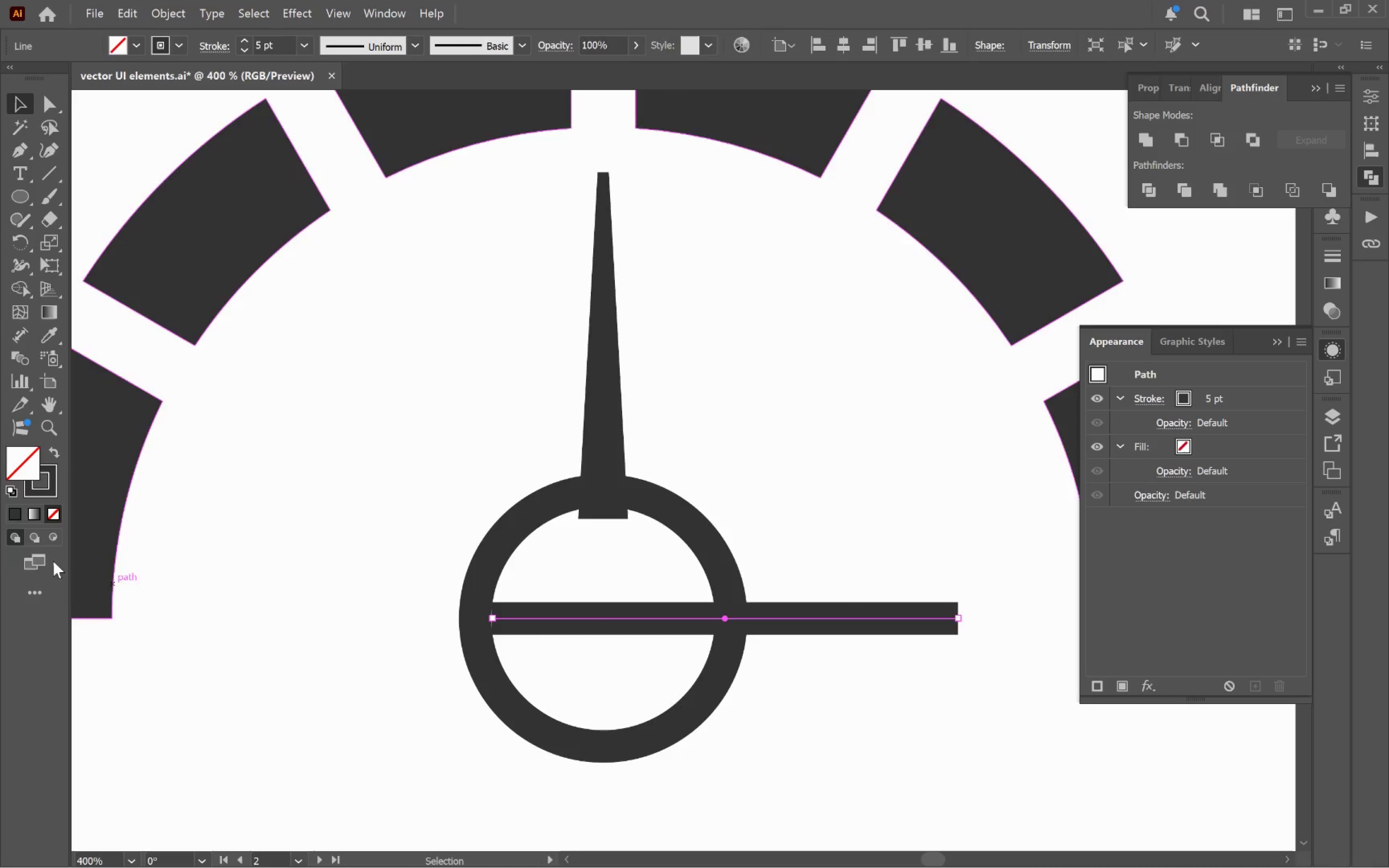 
hold_key(key=ShiftLeft, duration=0.84)
left_click([78, 459])
 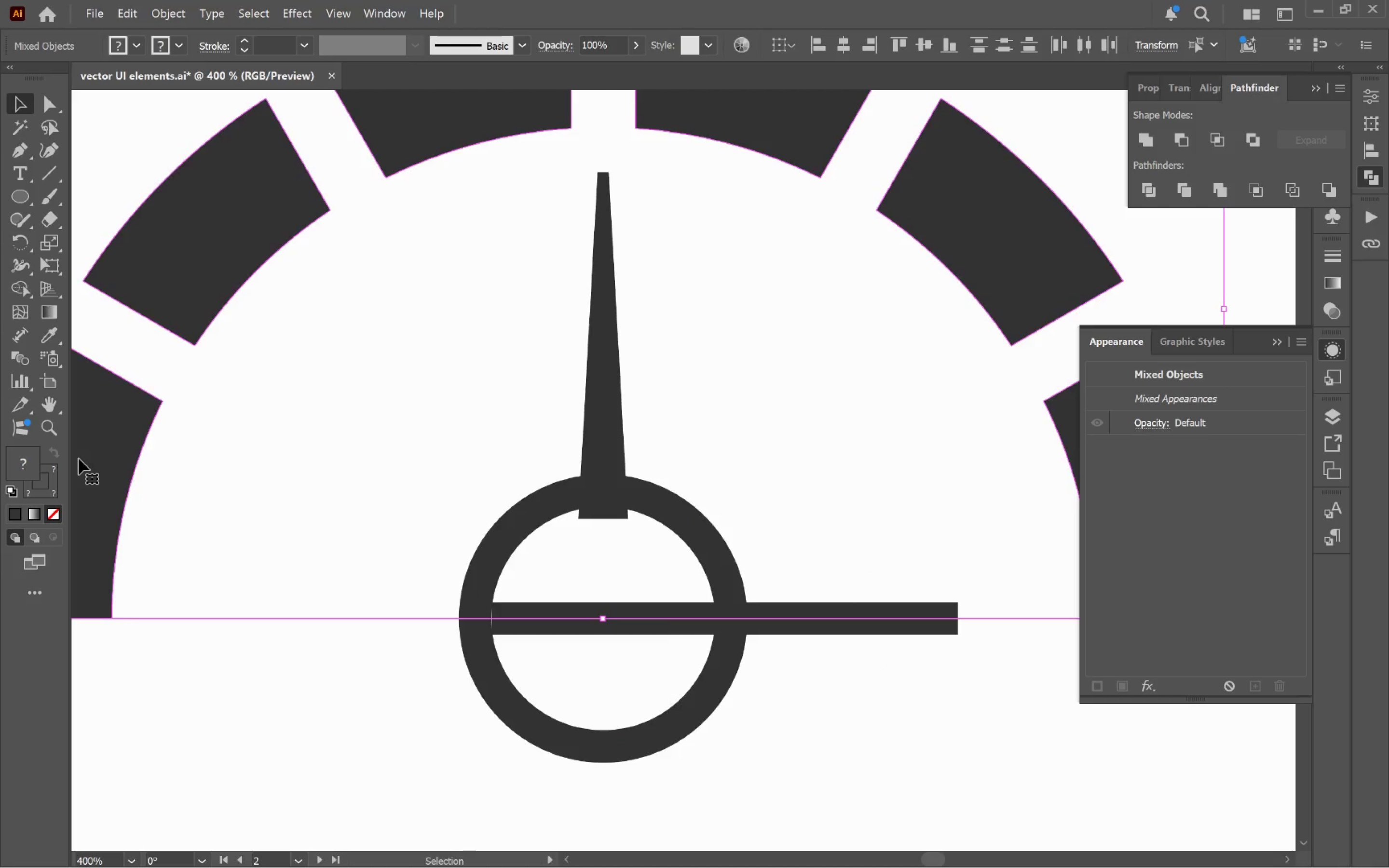 
left_click([79, 459])
 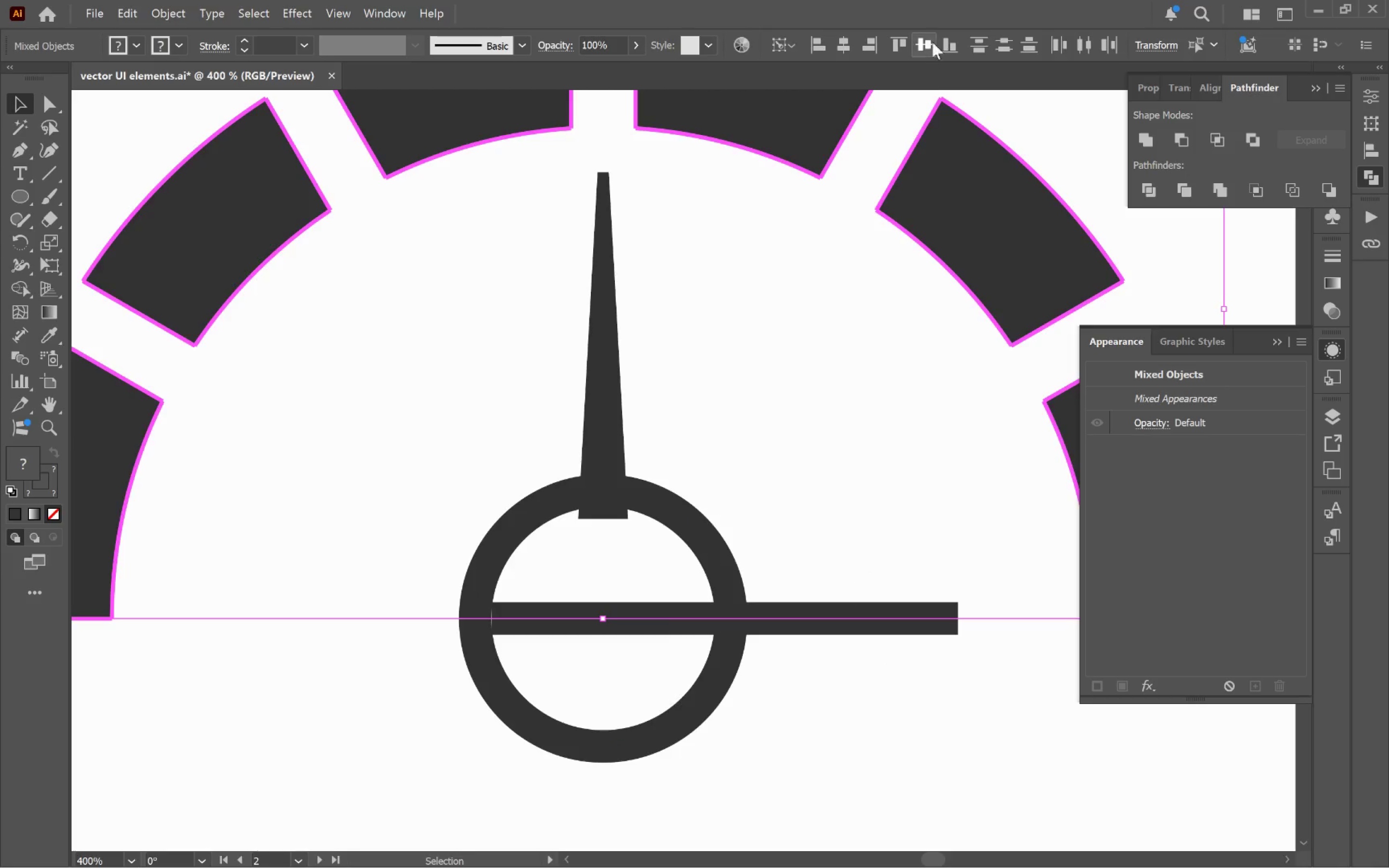 
left_click([946, 44])
 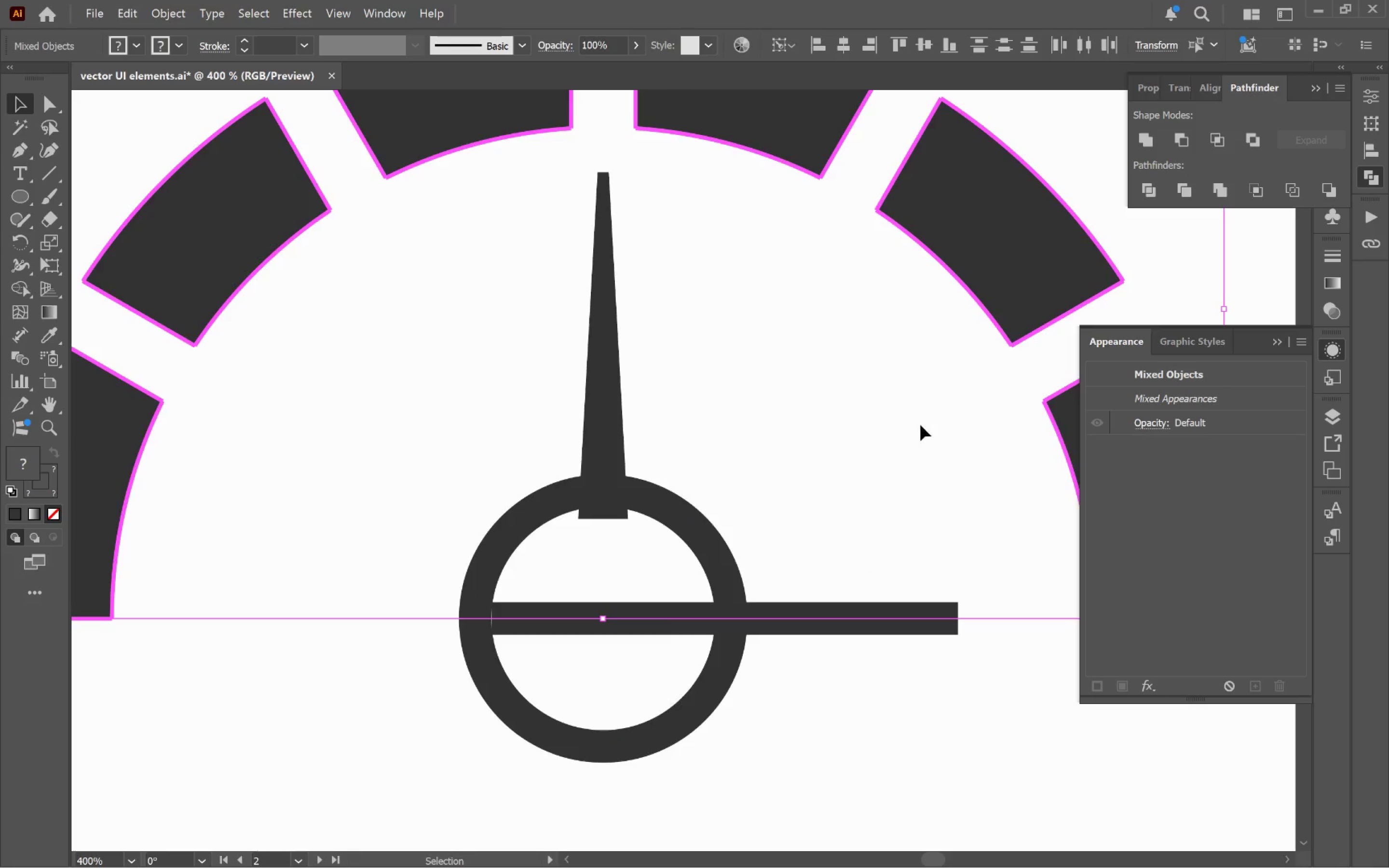 
left_click([913, 441])
 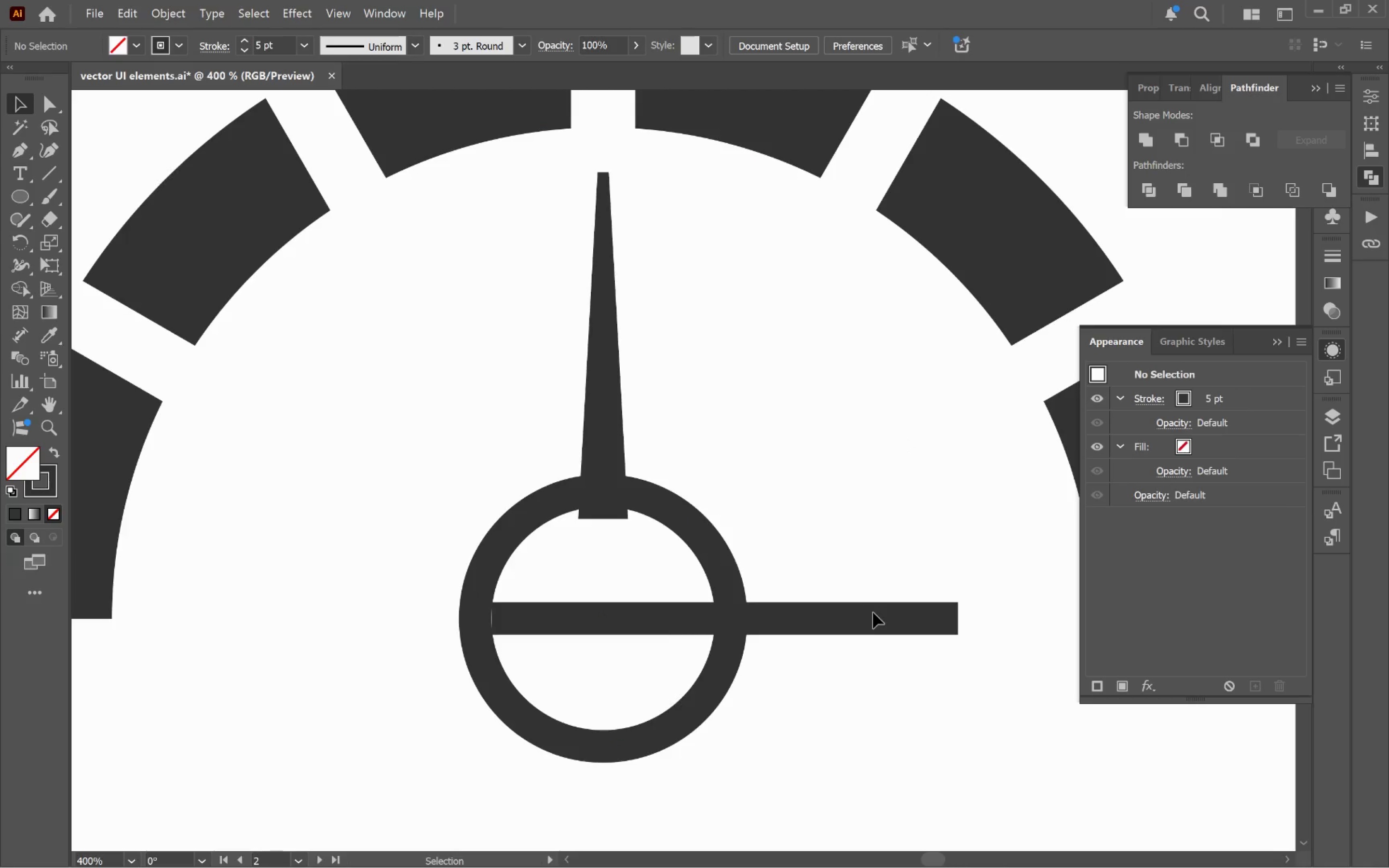 
left_click([872, 620])
 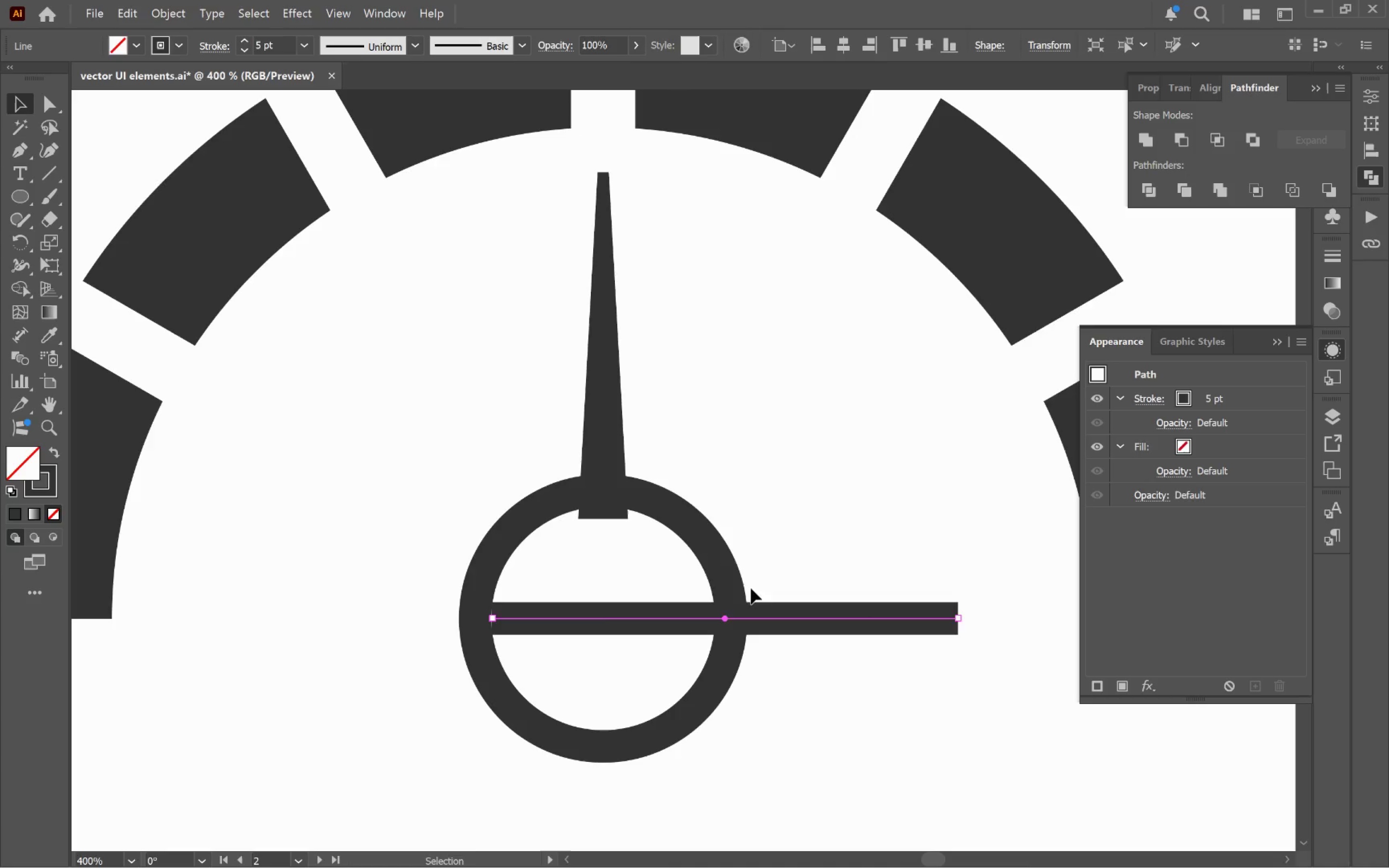 
hold_key(key=ShiftLeft, duration=0.86)
left_click([705, 549])
 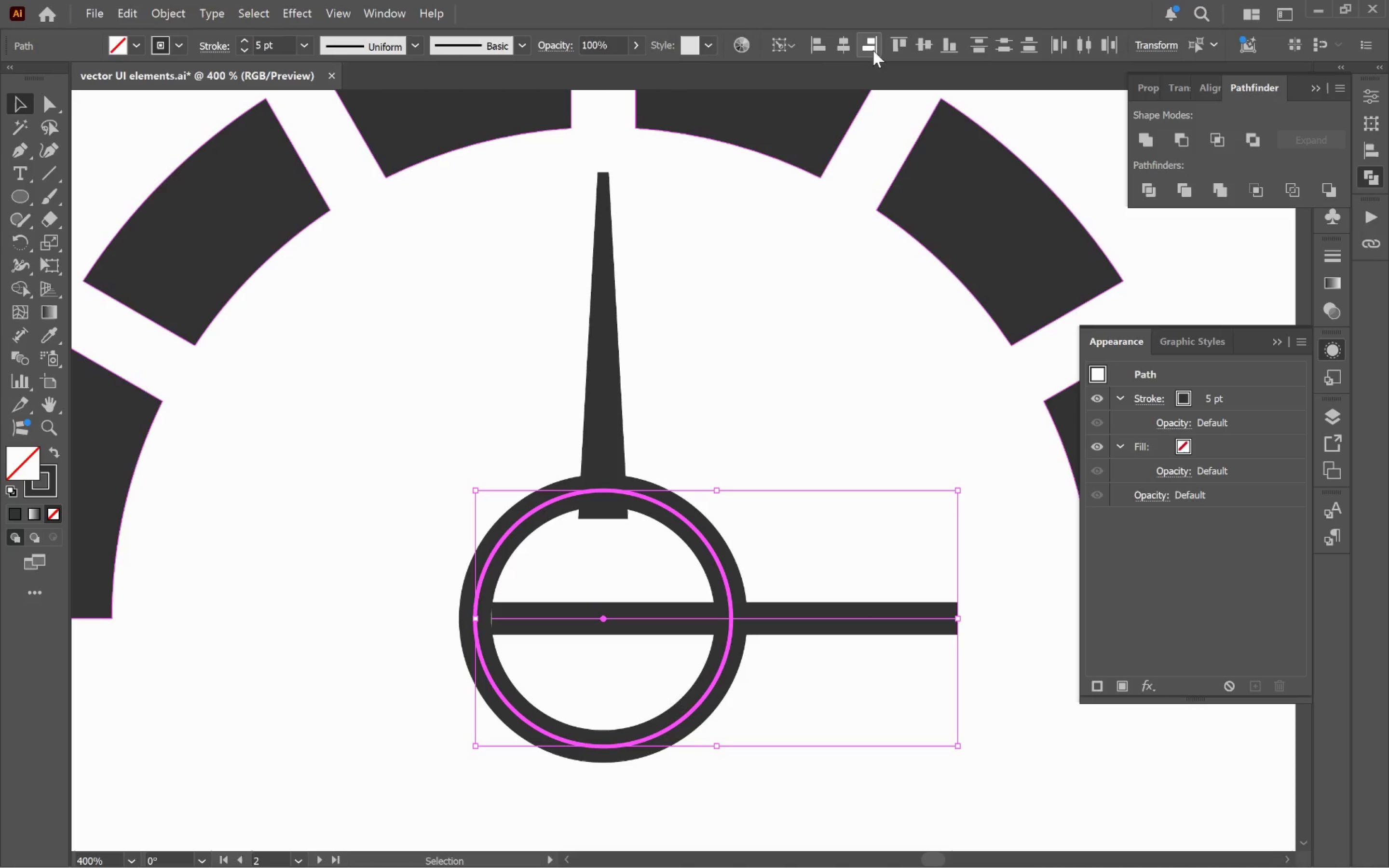 
left_click([842, 45])
 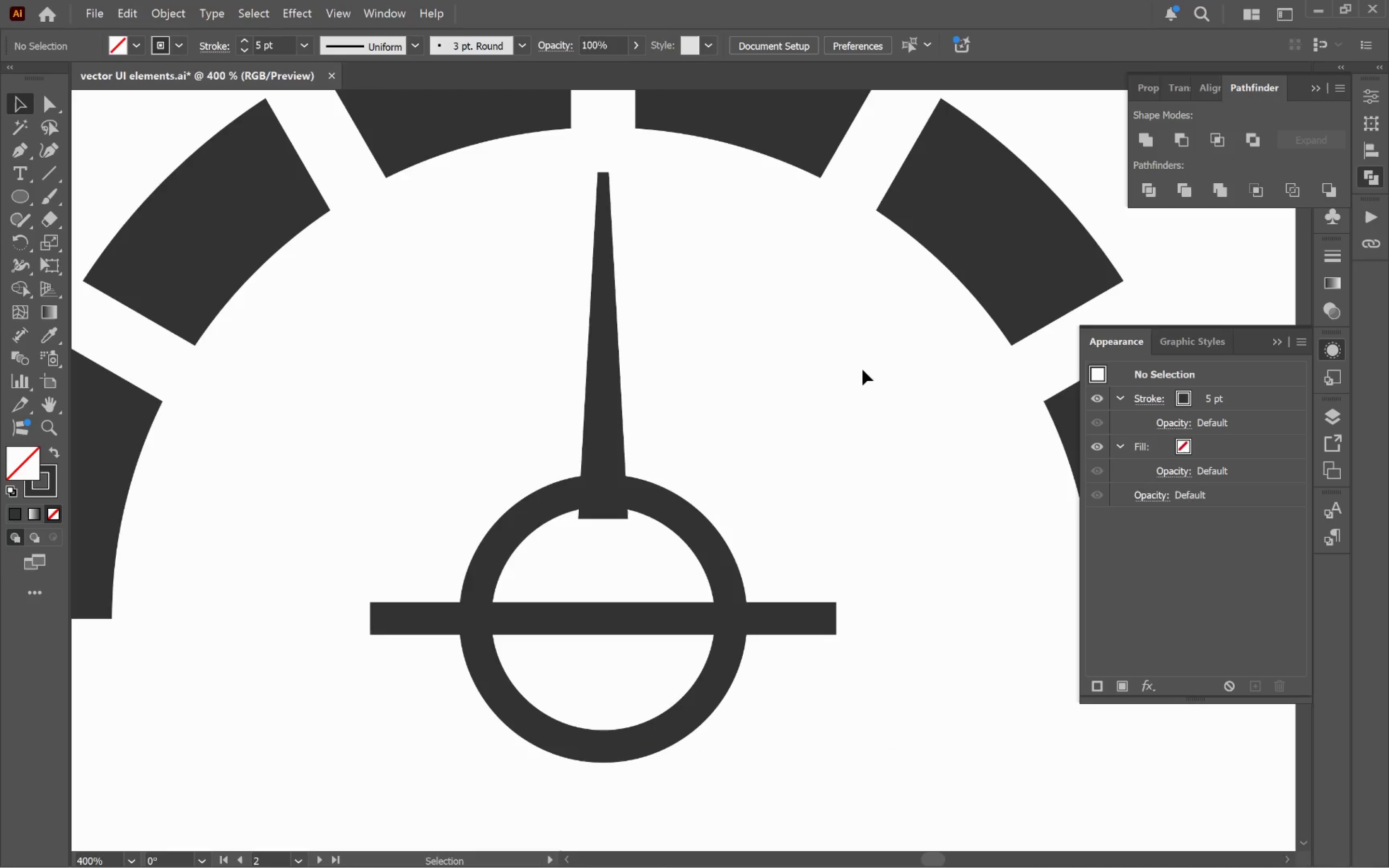 
left_click_drag(start_coordinate=[798, 512], to_coordinate=[662, 722])
 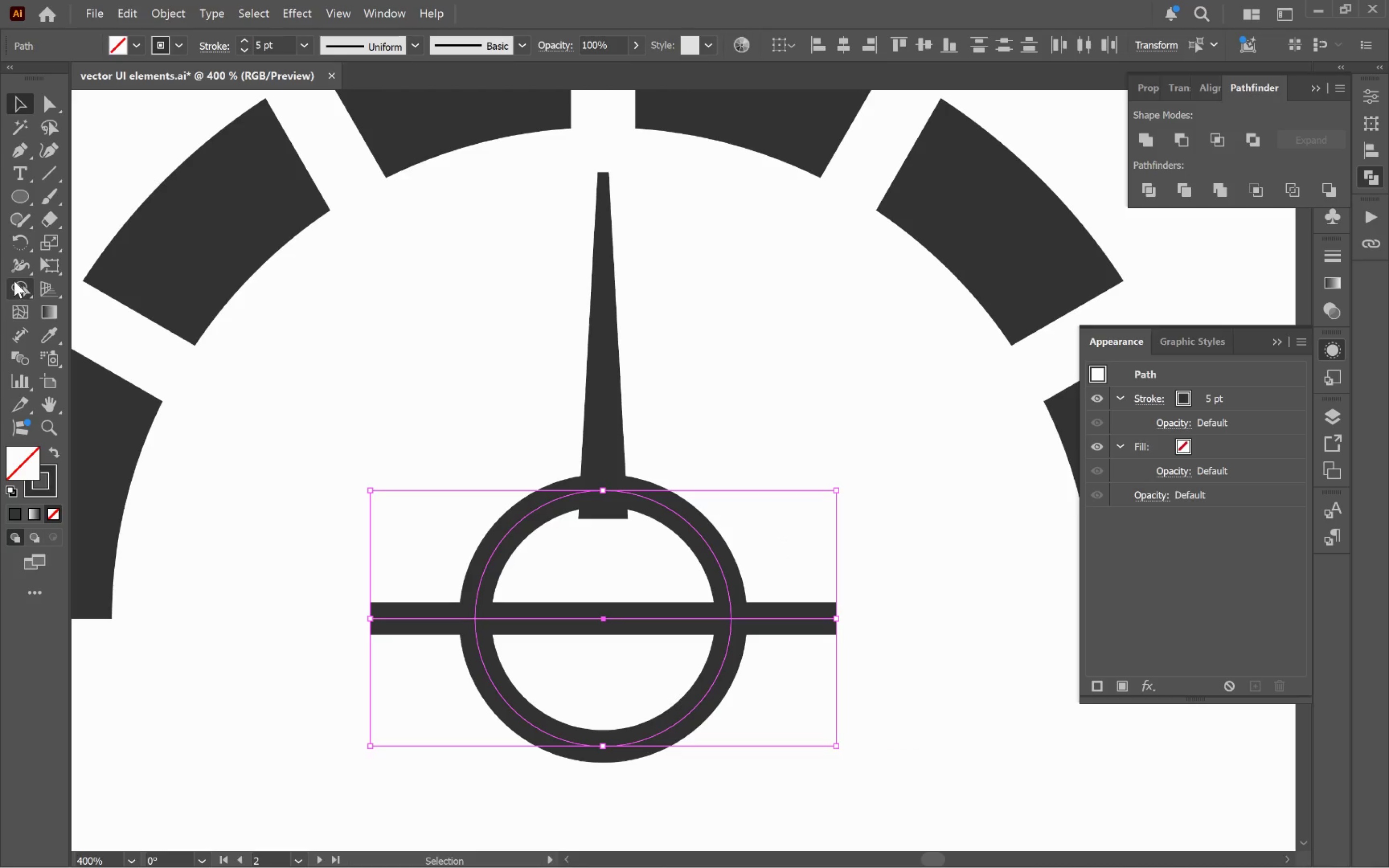 
left_click([21, 289])
 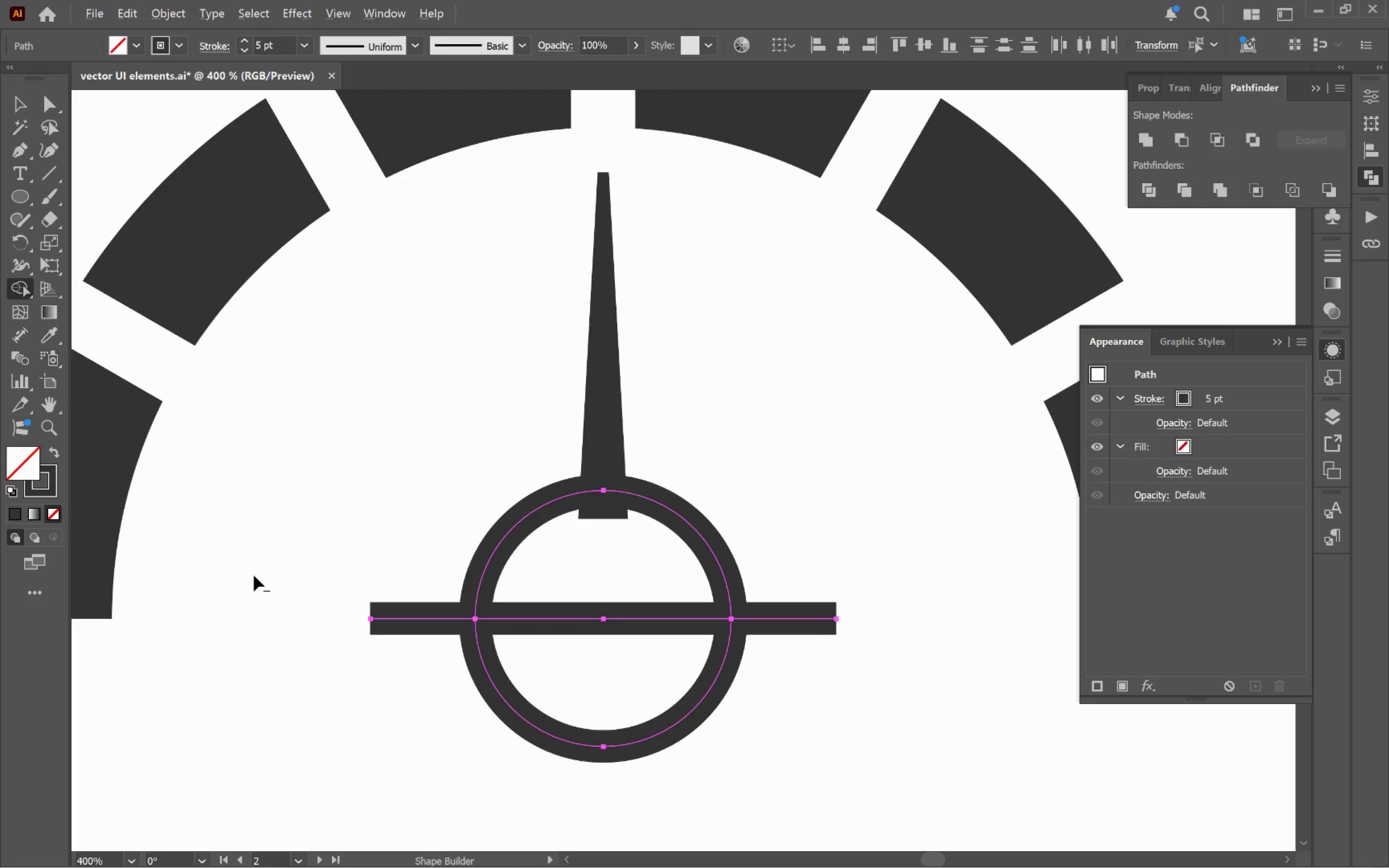 
hold_key(key=AltLeft, duration=3.56)
left_click_drag(start_coordinate=[398, 706], to_coordinate=[404, 630])
 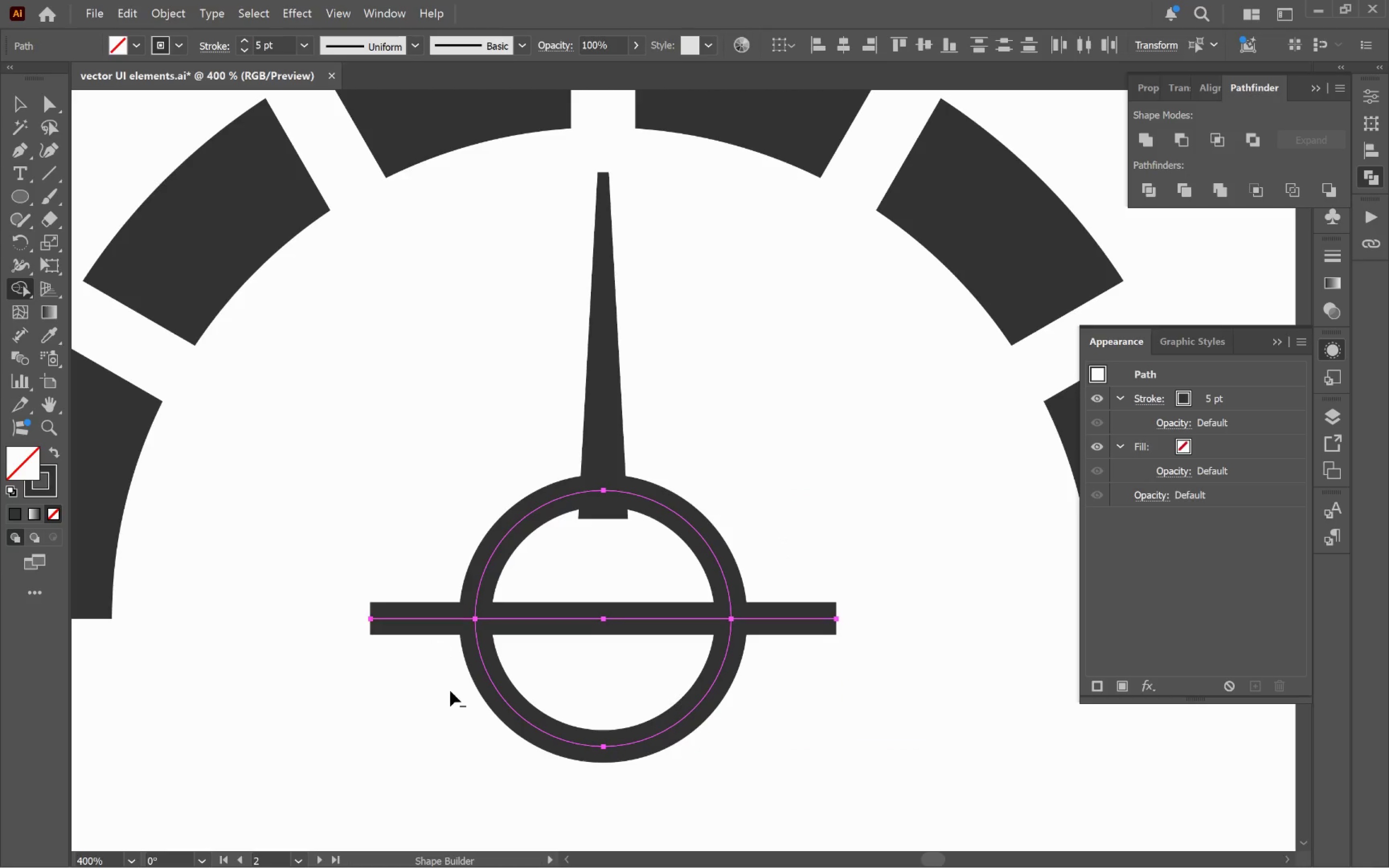 
left_click_drag(start_coordinate=[436, 674], to_coordinate=[402, 554])
 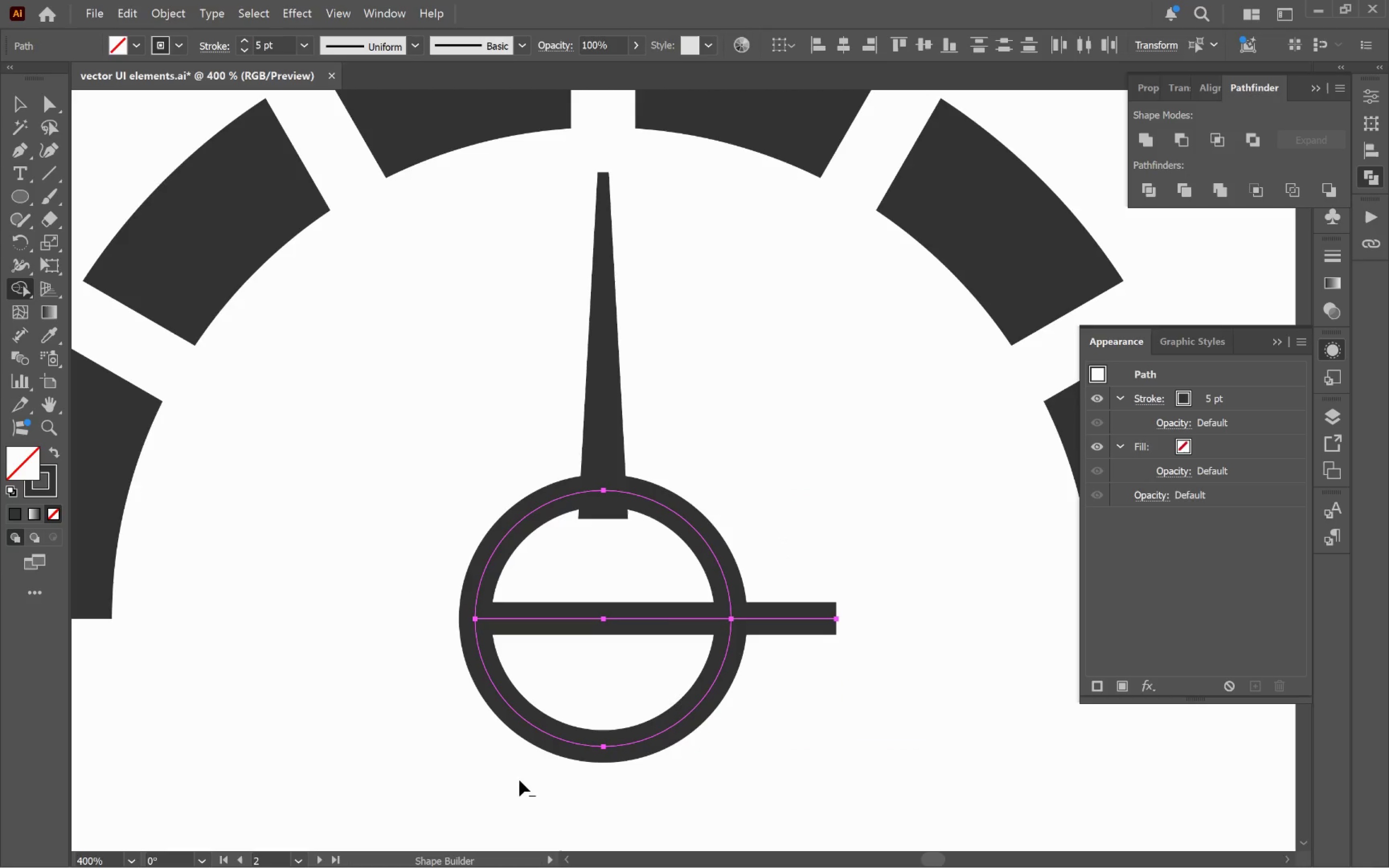 
left_click_drag(start_coordinate=[526, 780], to_coordinate=[674, 733])
 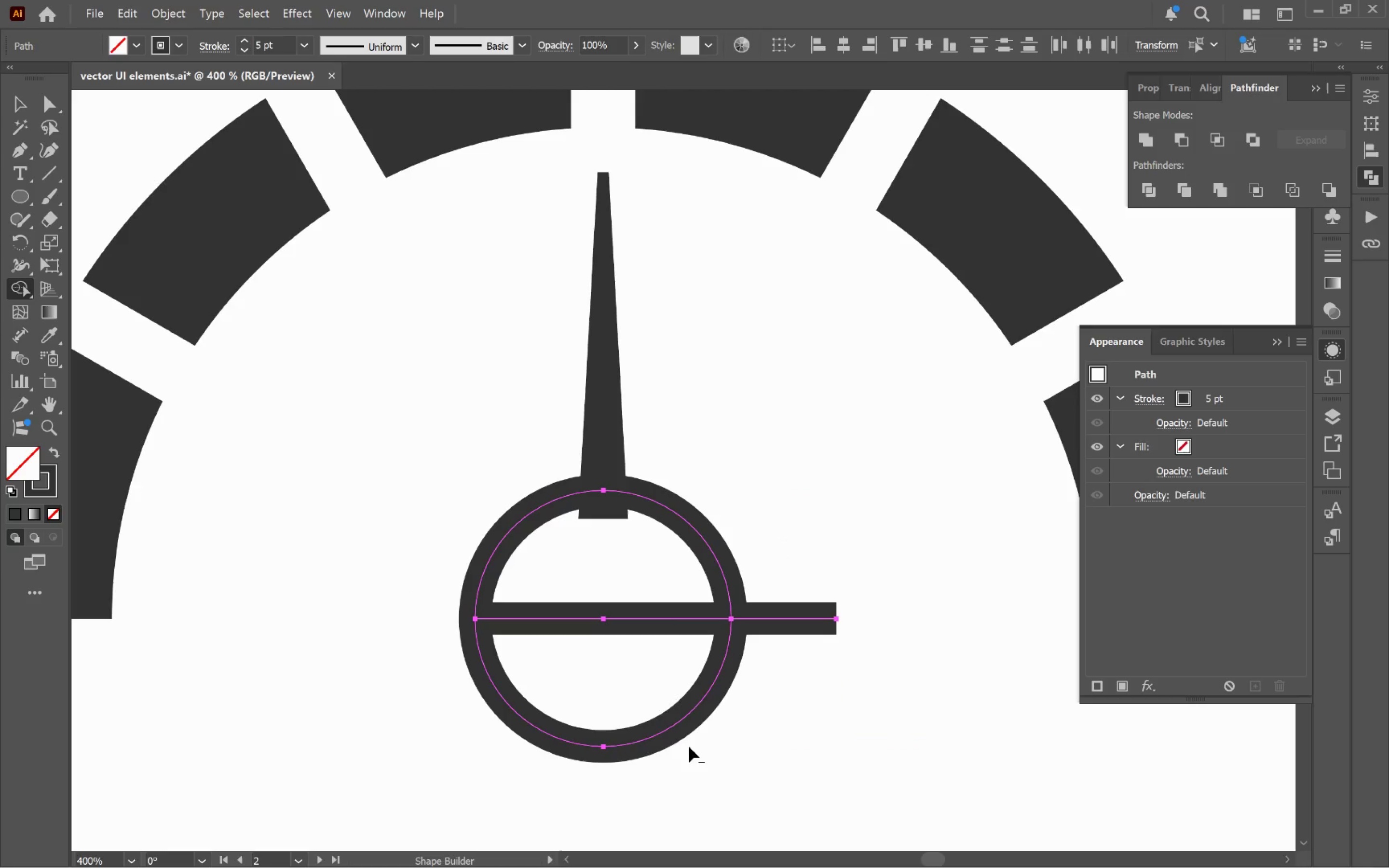 
left_click_drag(start_coordinate=[679, 751], to_coordinate=[623, 679])
 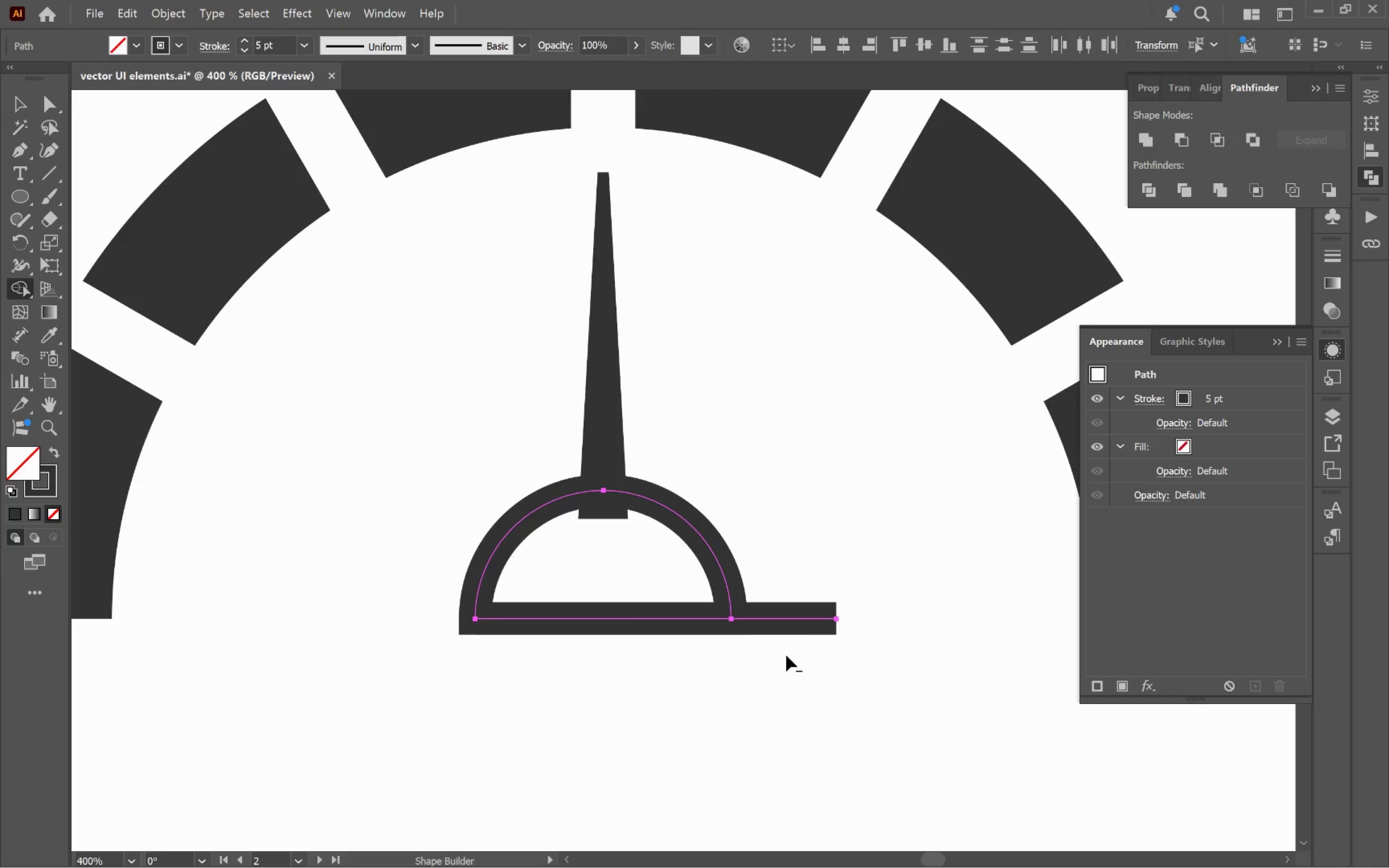 
left_click_drag(start_coordinate=[789, 643], to_coordinate=[804, 595])
 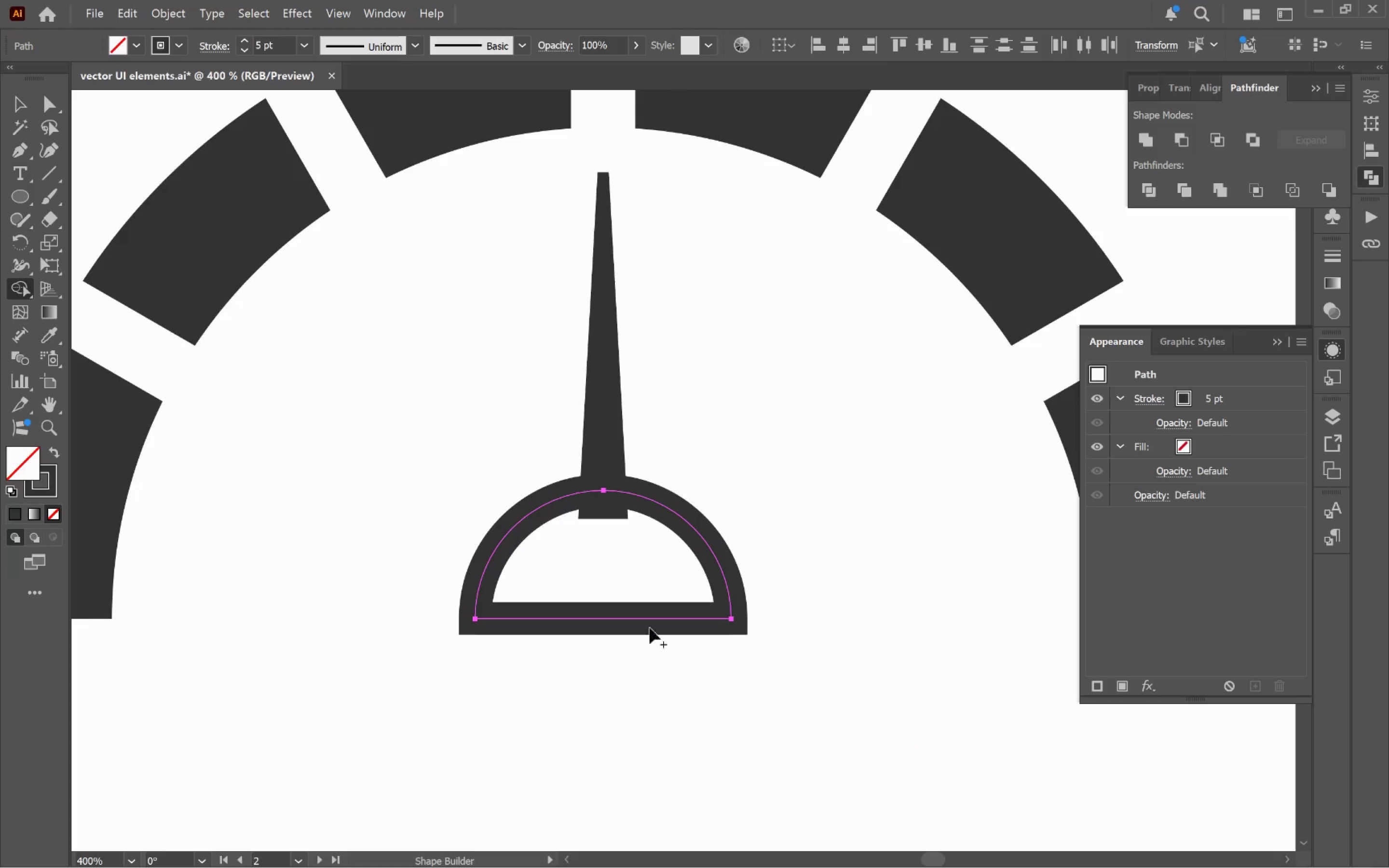 
hold_key(key=AltLeft, duration=1.06)
left_click([602, 619])
 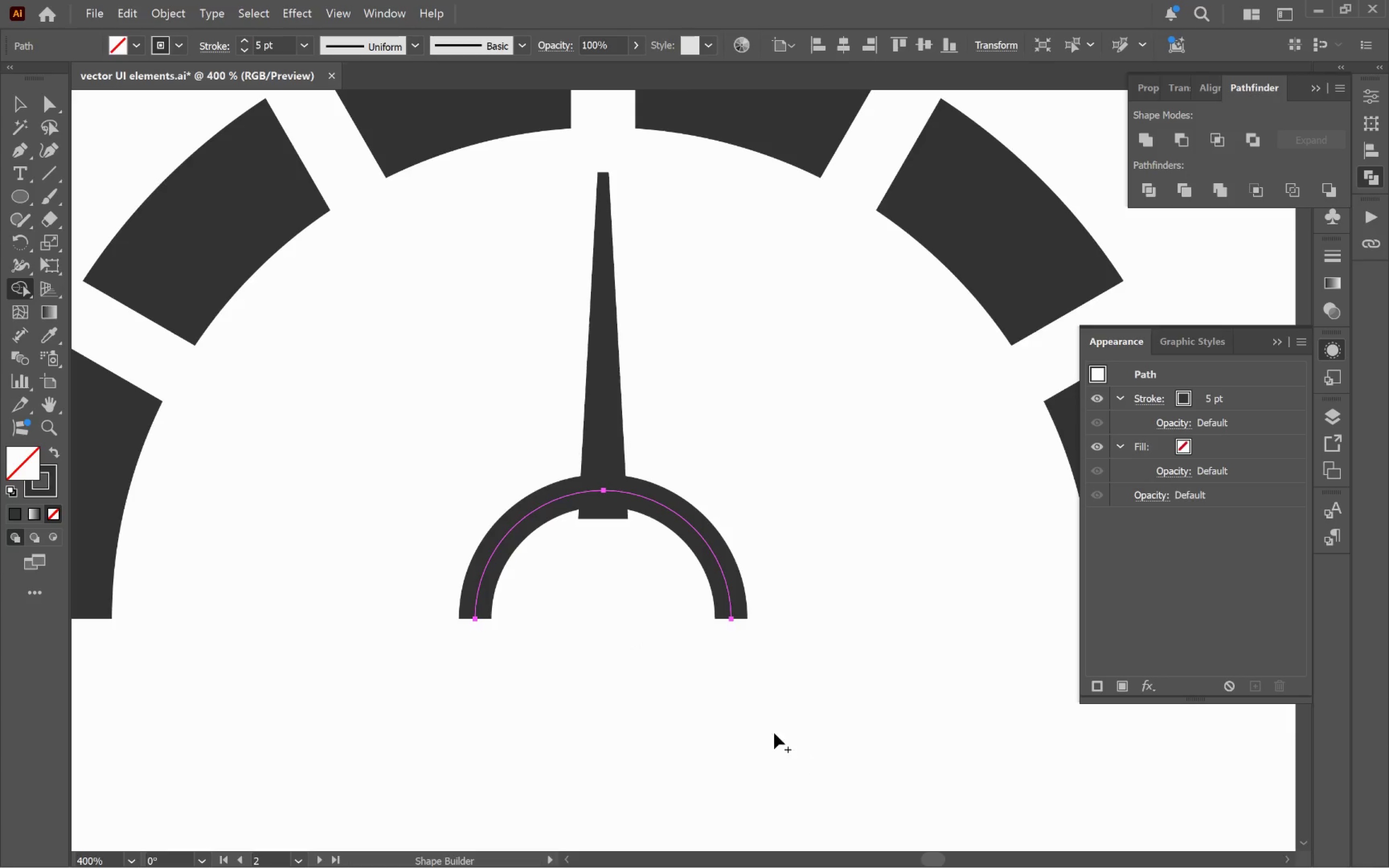 
hold_key(key=ControlLeft, duration=0.52)
left_click([766, 721])
 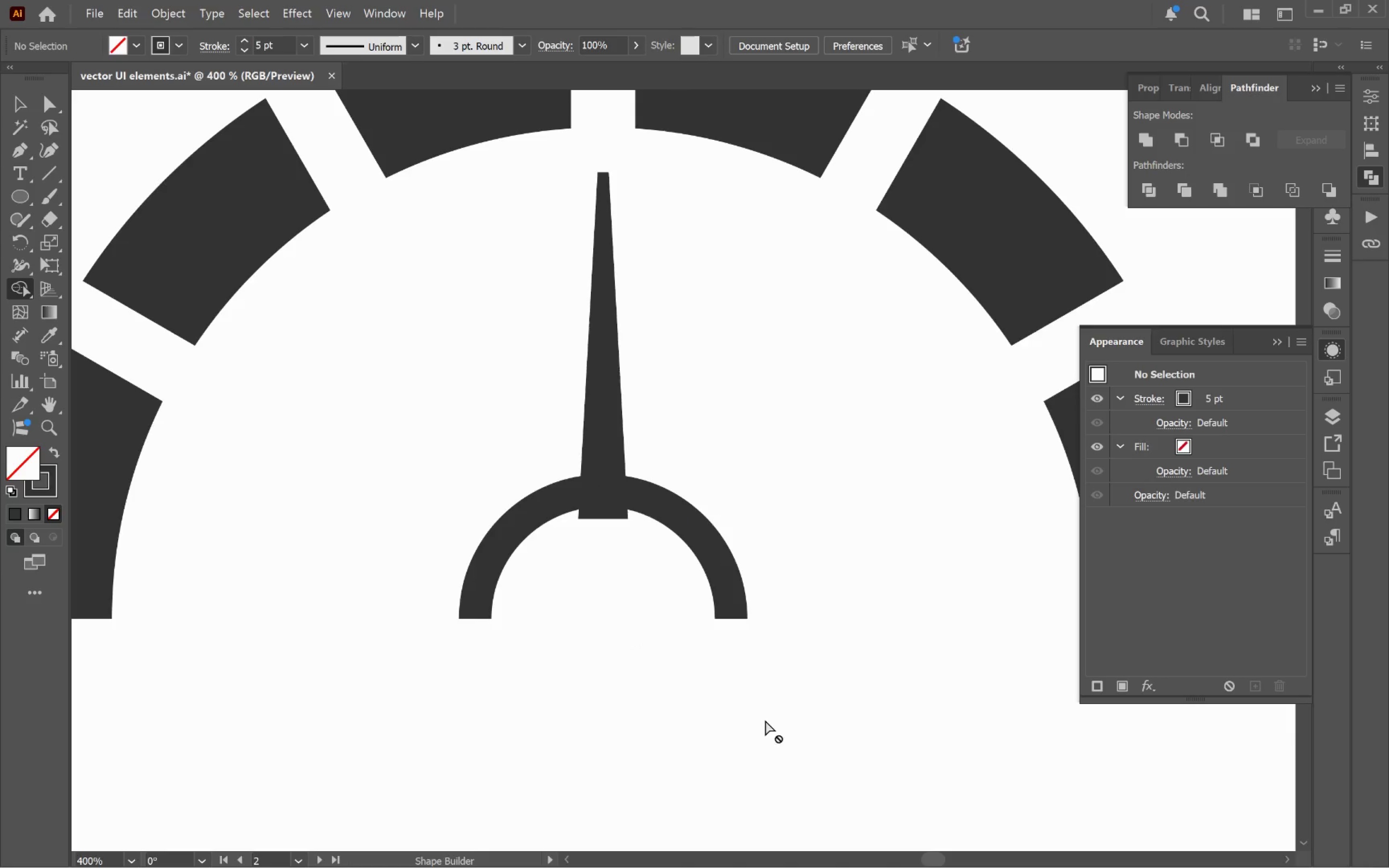 
key(V)
 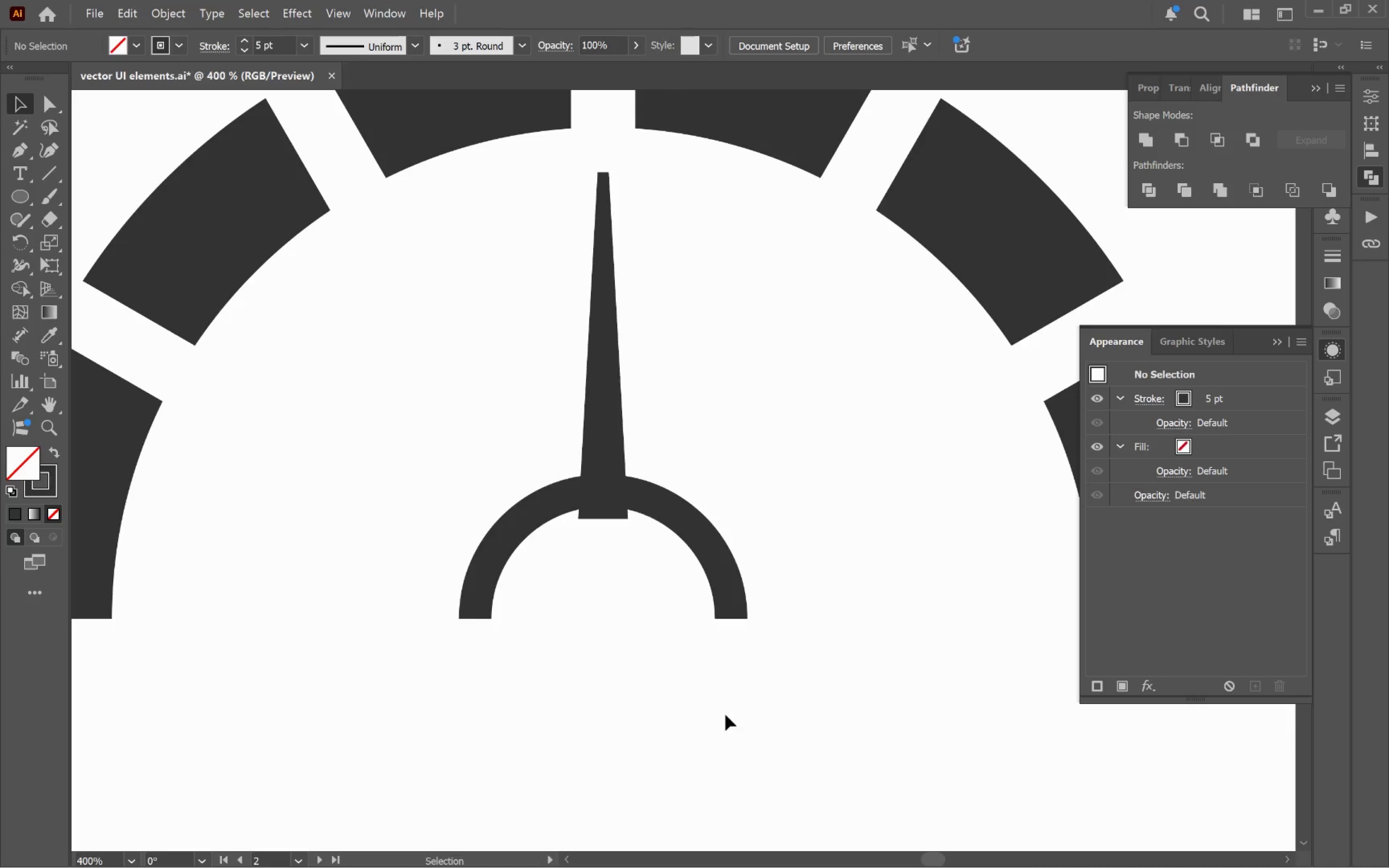 
left_click([719, 713])
 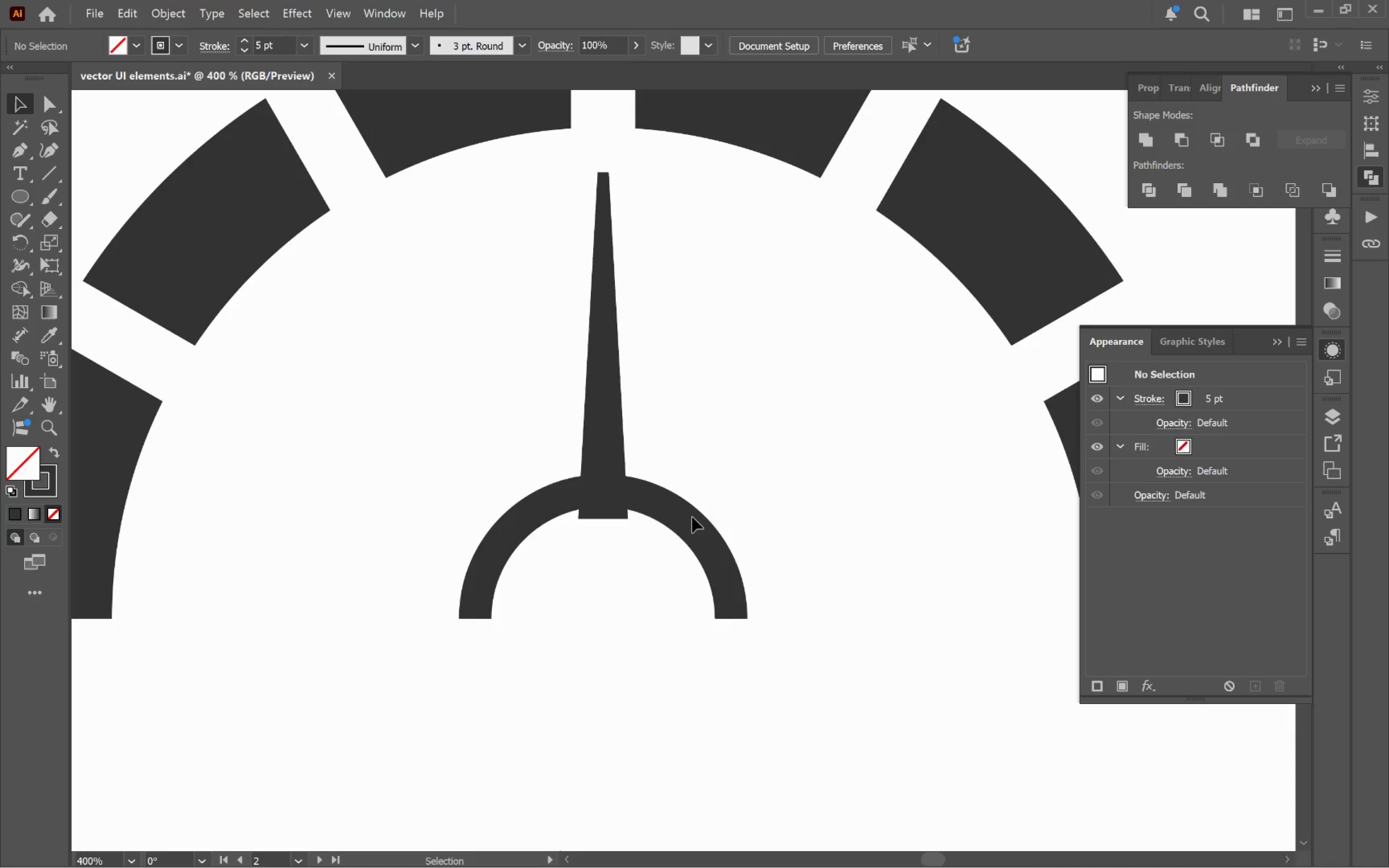 
left_click([692, 527])
 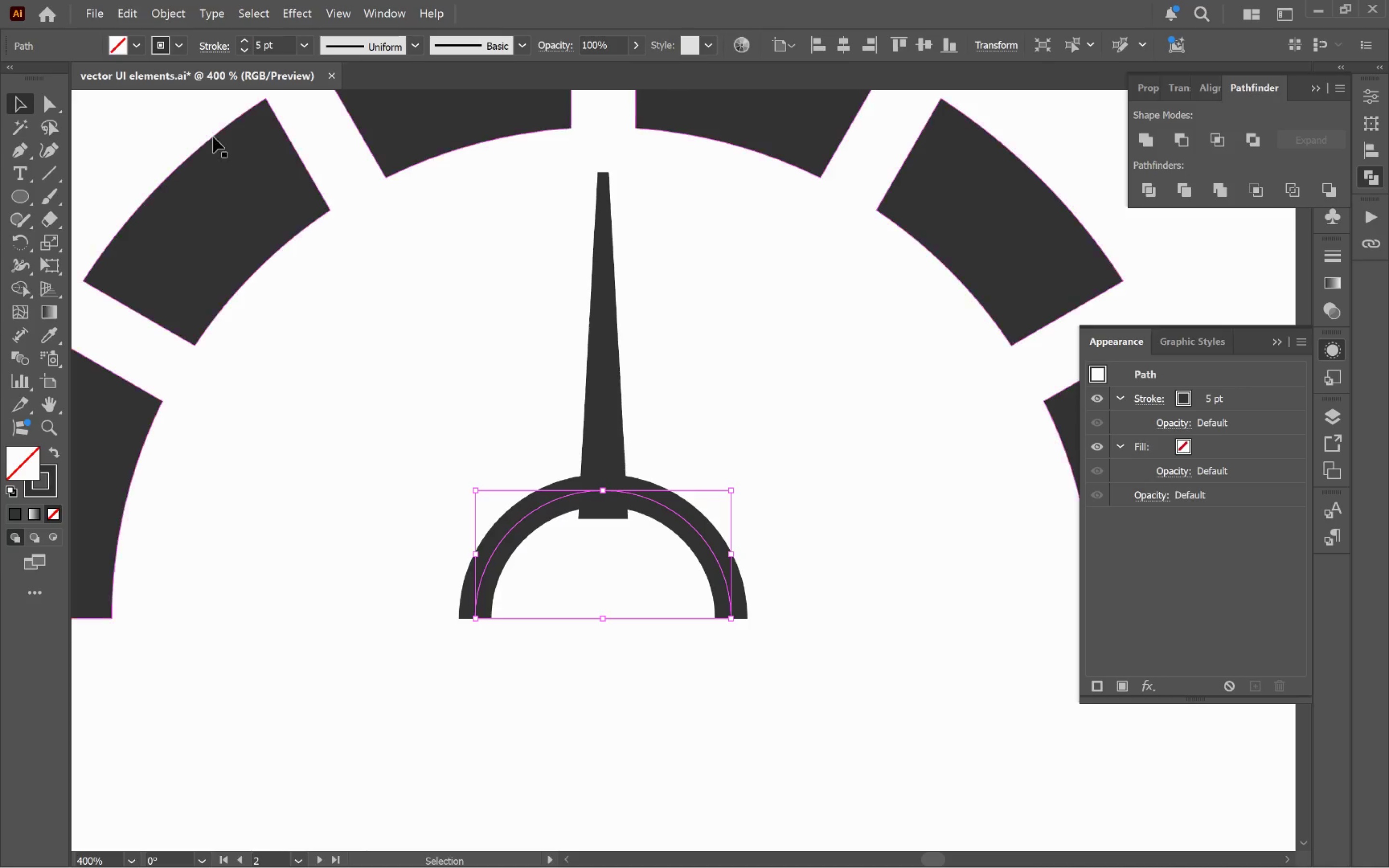 
left_click([175, 14])
 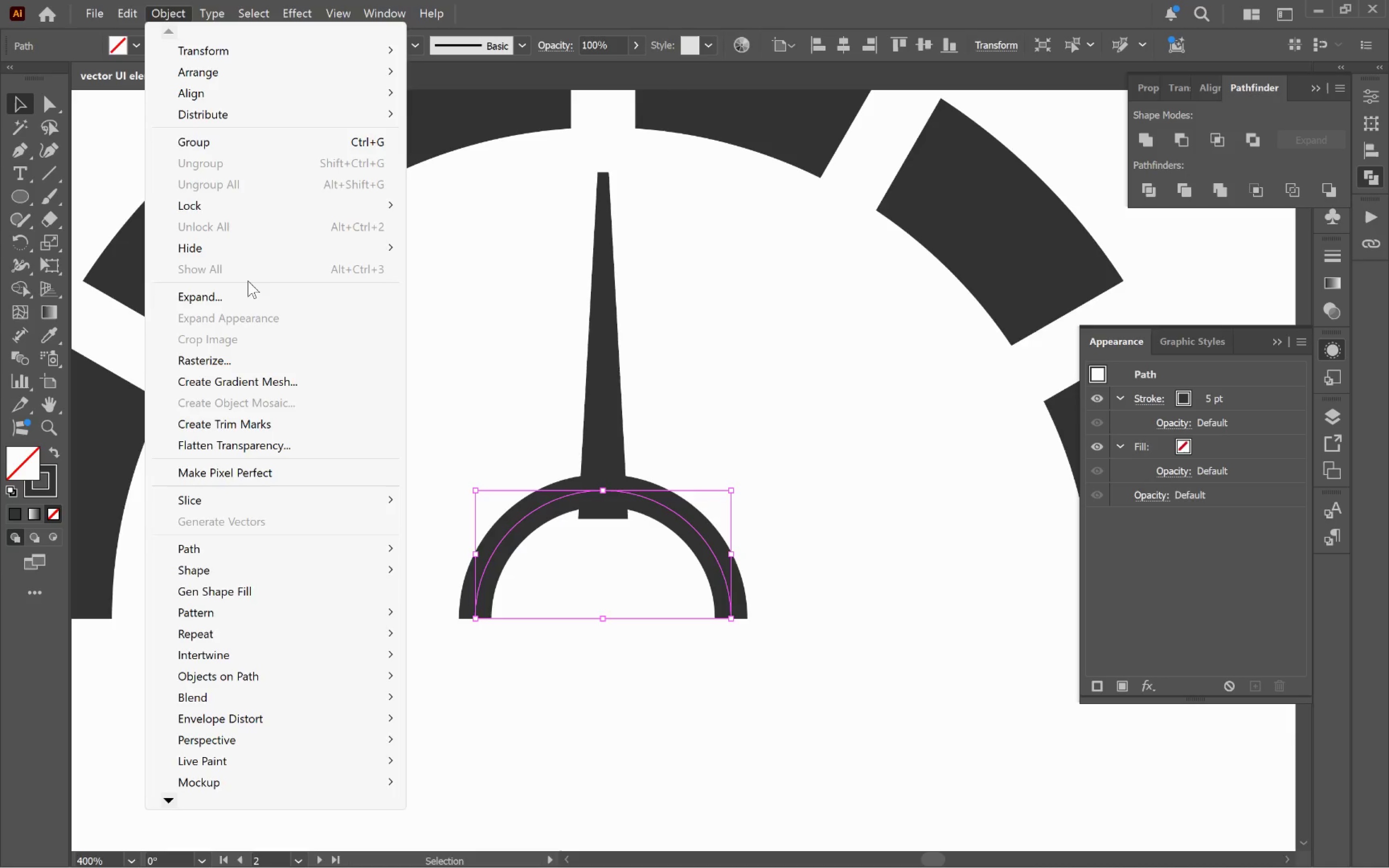 
left_click([249, 296])
 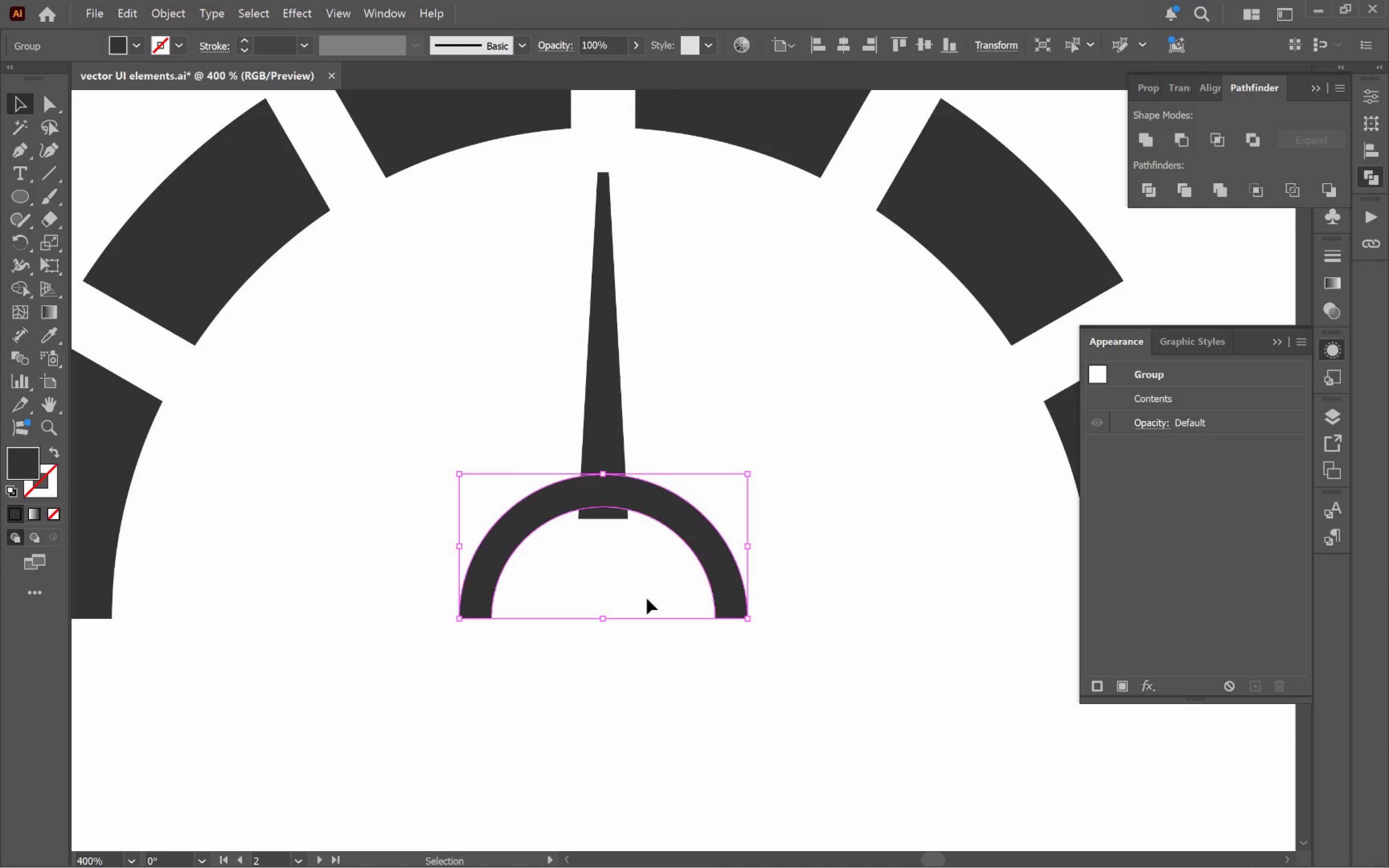 
left_click([609, 391])
 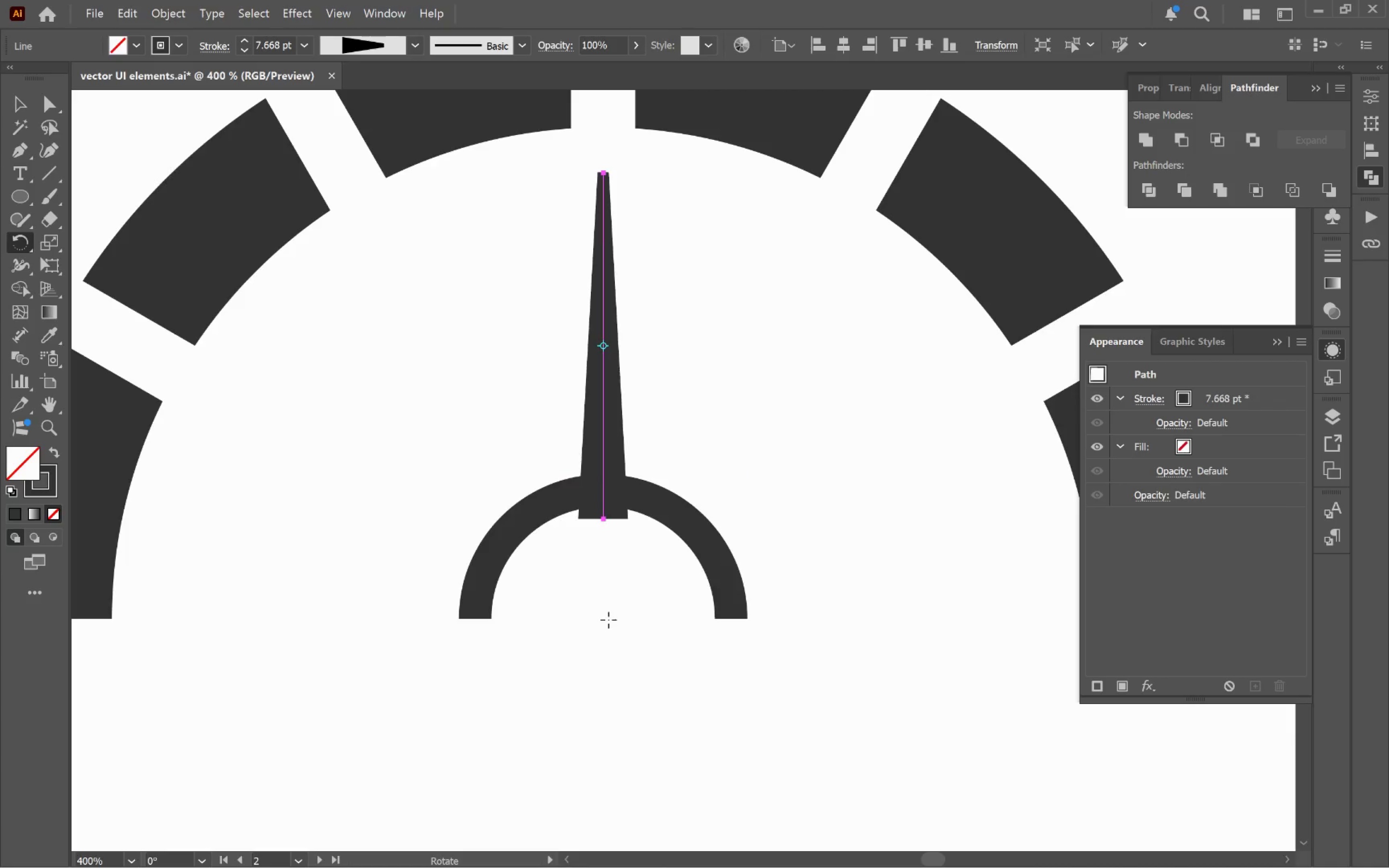 
hold_key(key=AltLeft, duration=0.98)
left_click([606, 620])
 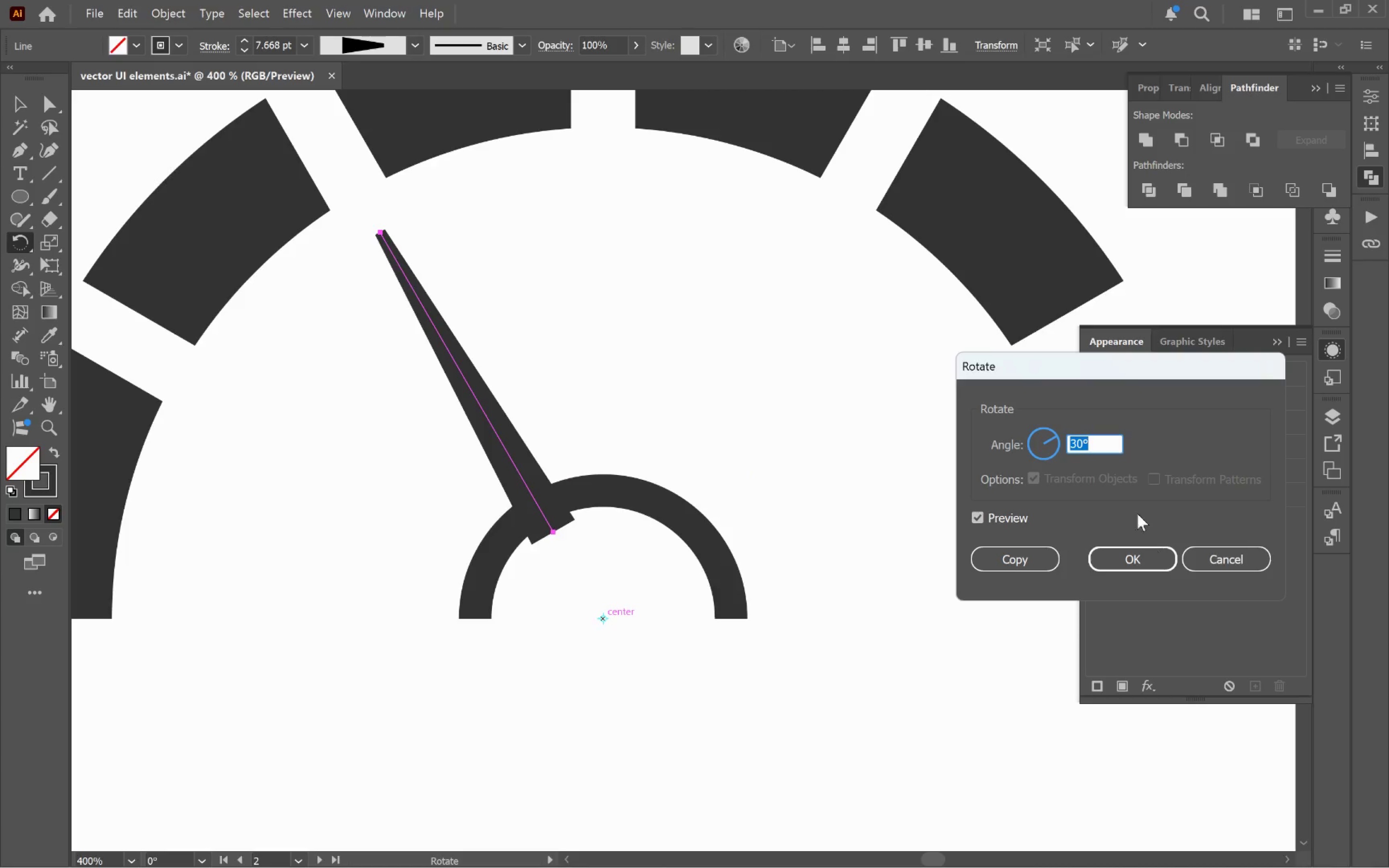 
left_click([1114, 446])
 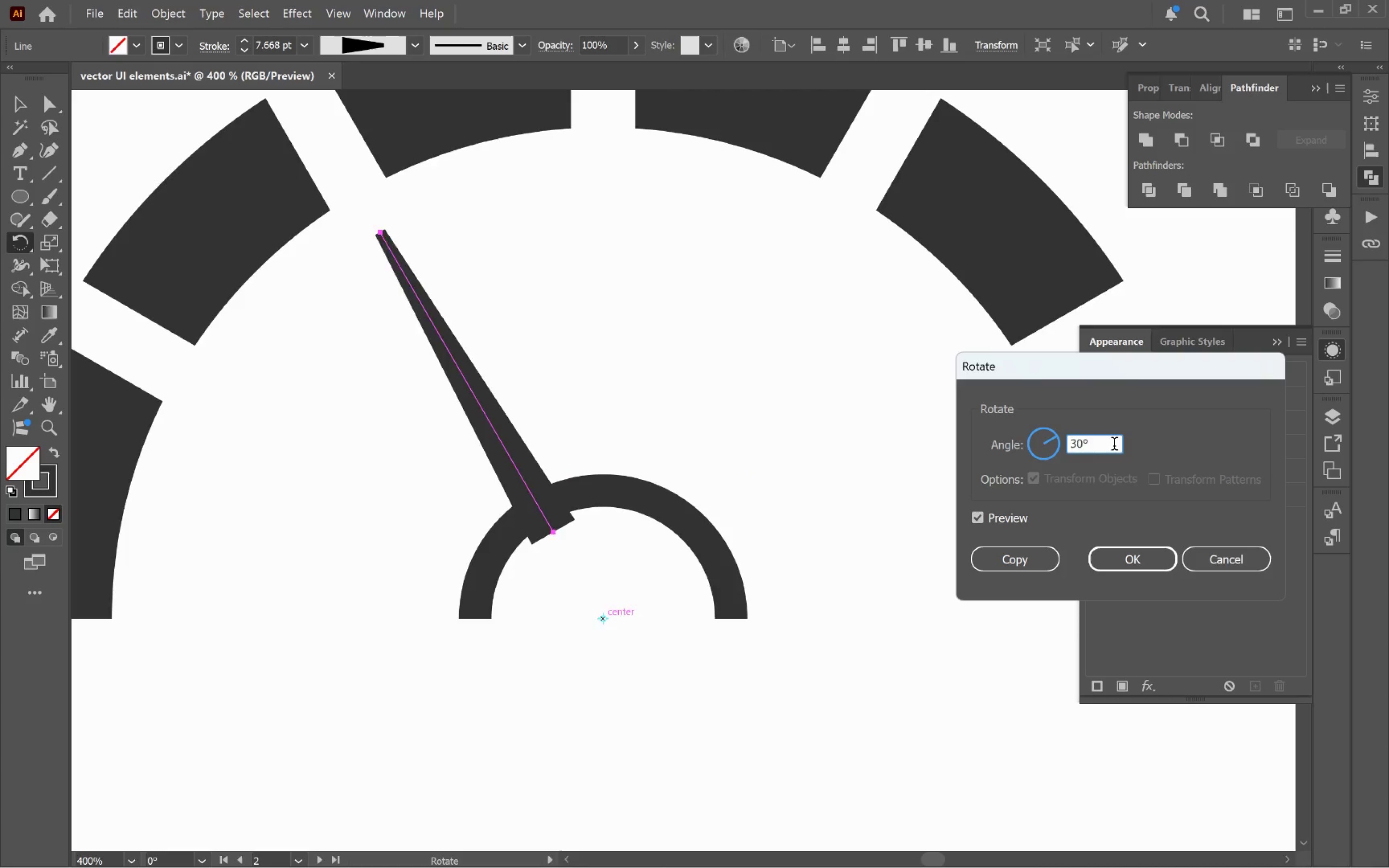 
scroll: coordinate [1114, 446], scroll_direction: down, amount: 5.0
 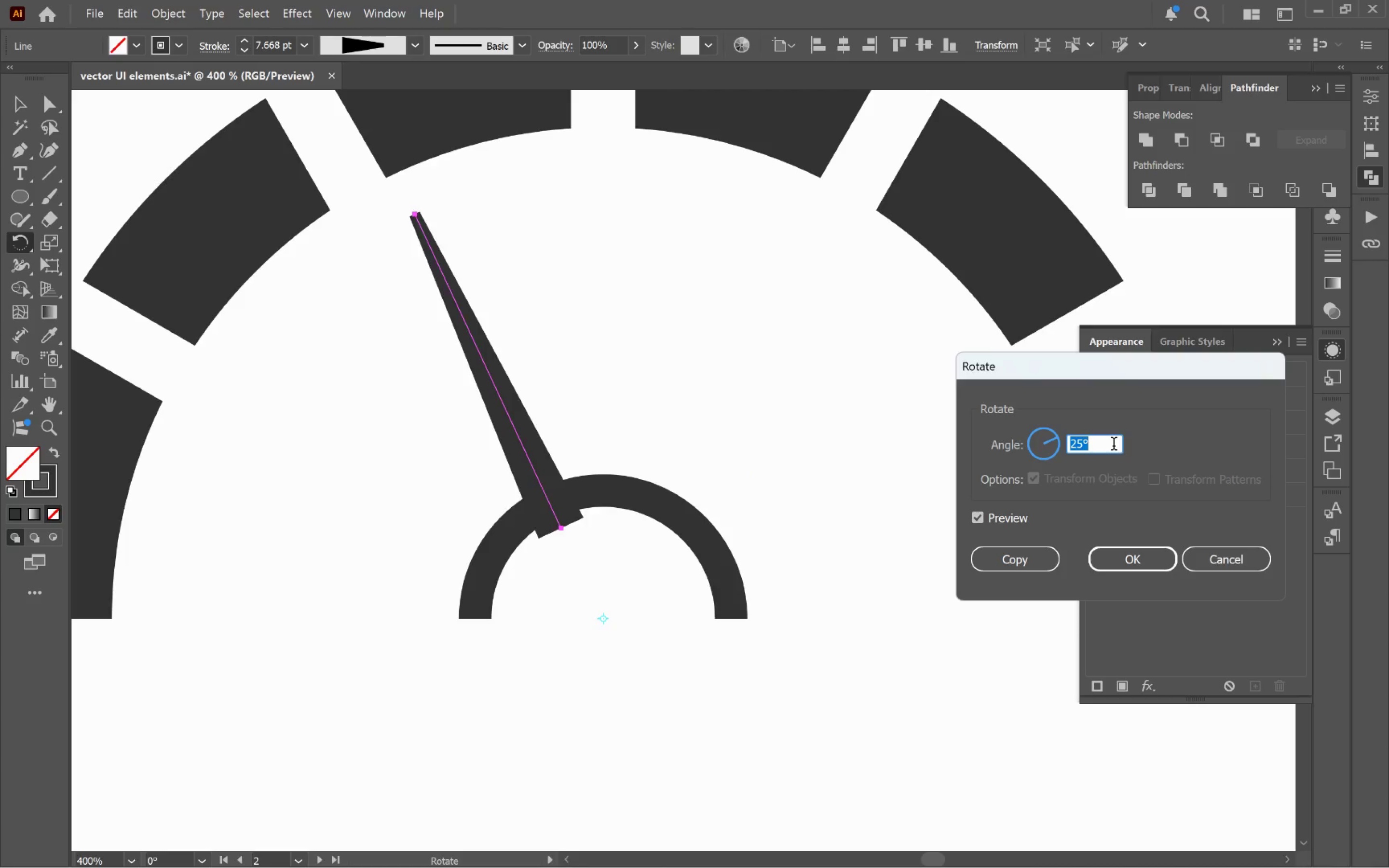 
scroll: coordinate [1114, 445], scroll_direction: up, amount: 29.0
 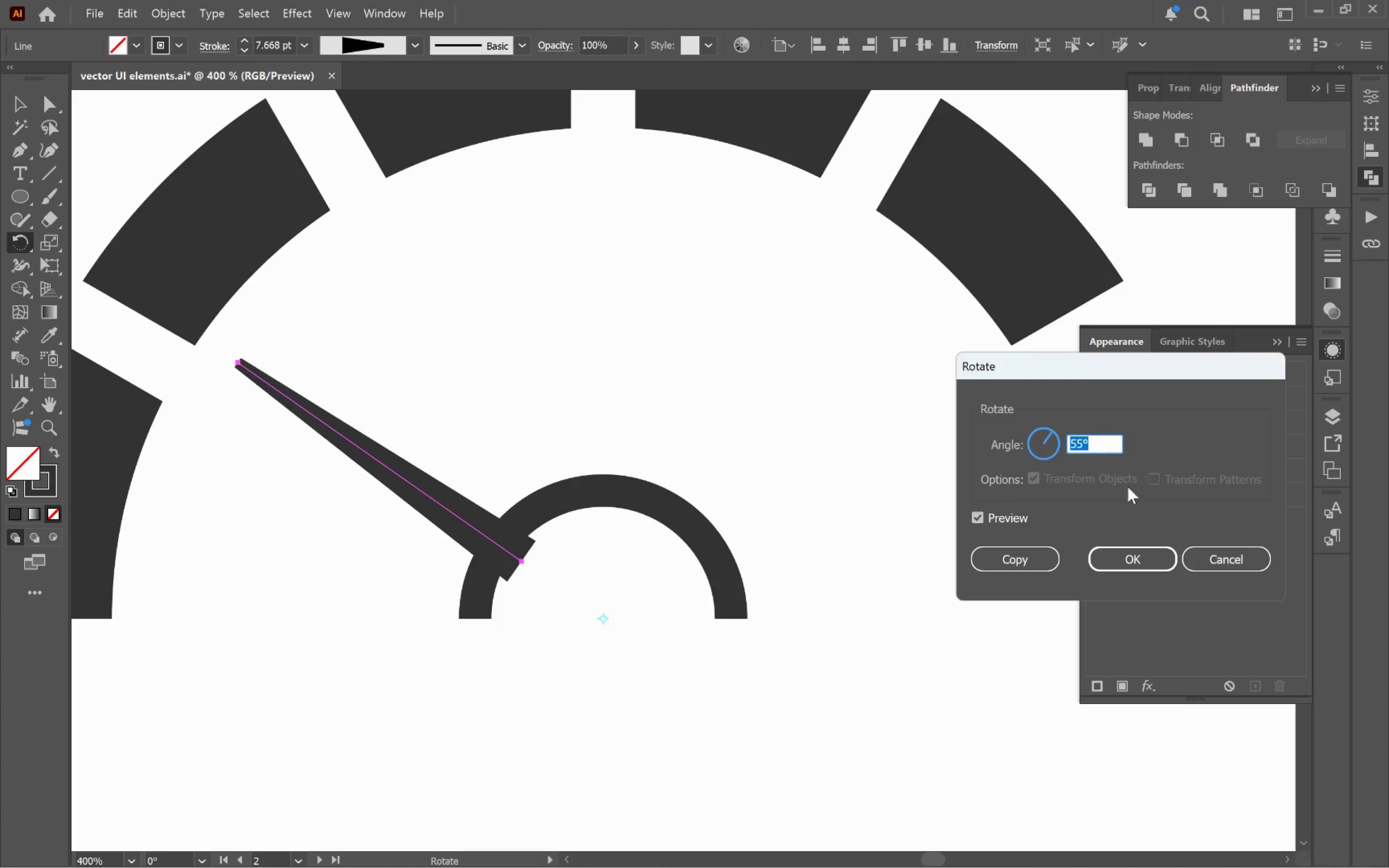 
left_click([1140, 557])
 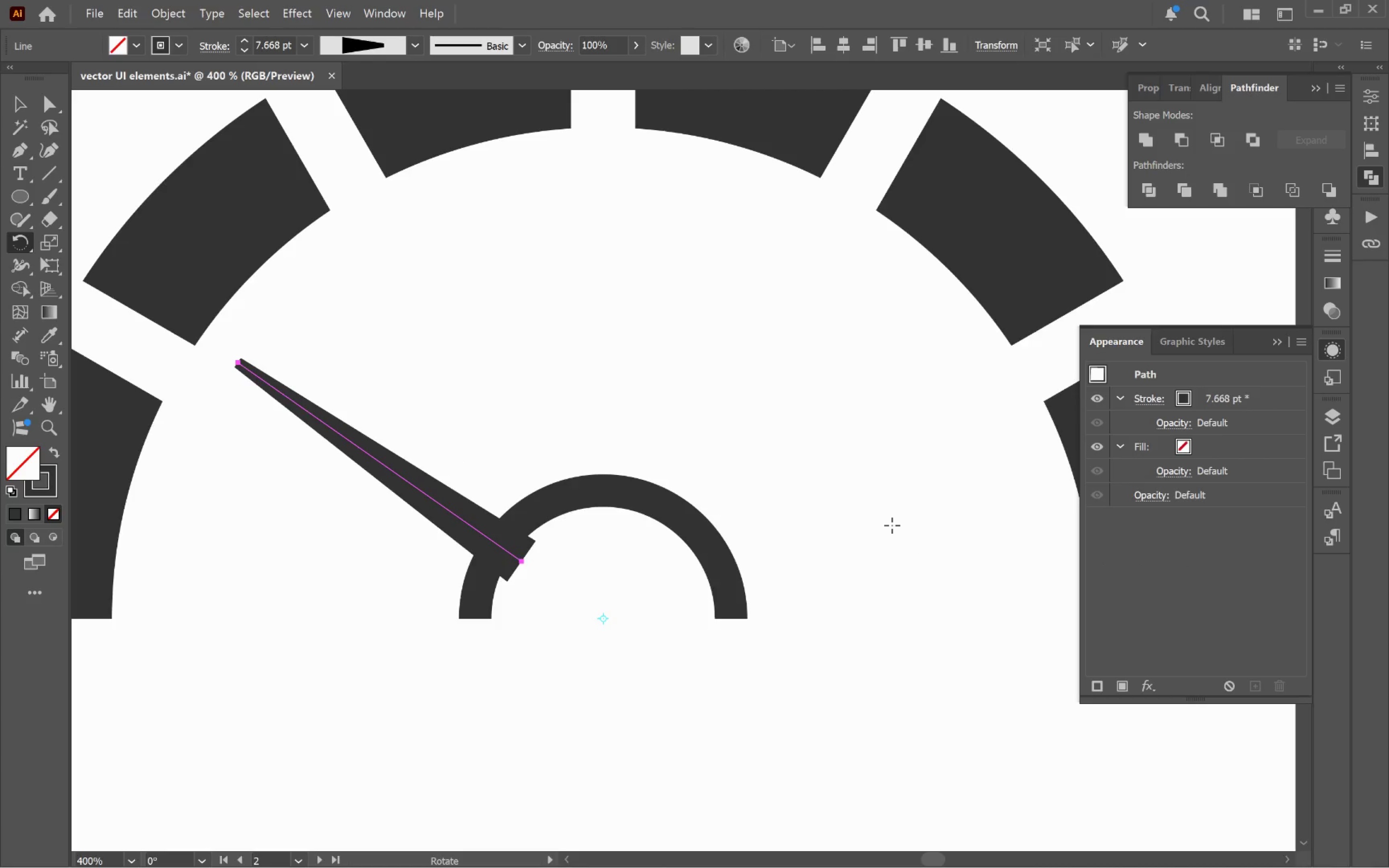 
hold_key(key=ControlLeft, duration=0.42)
left_click([856, 487])
 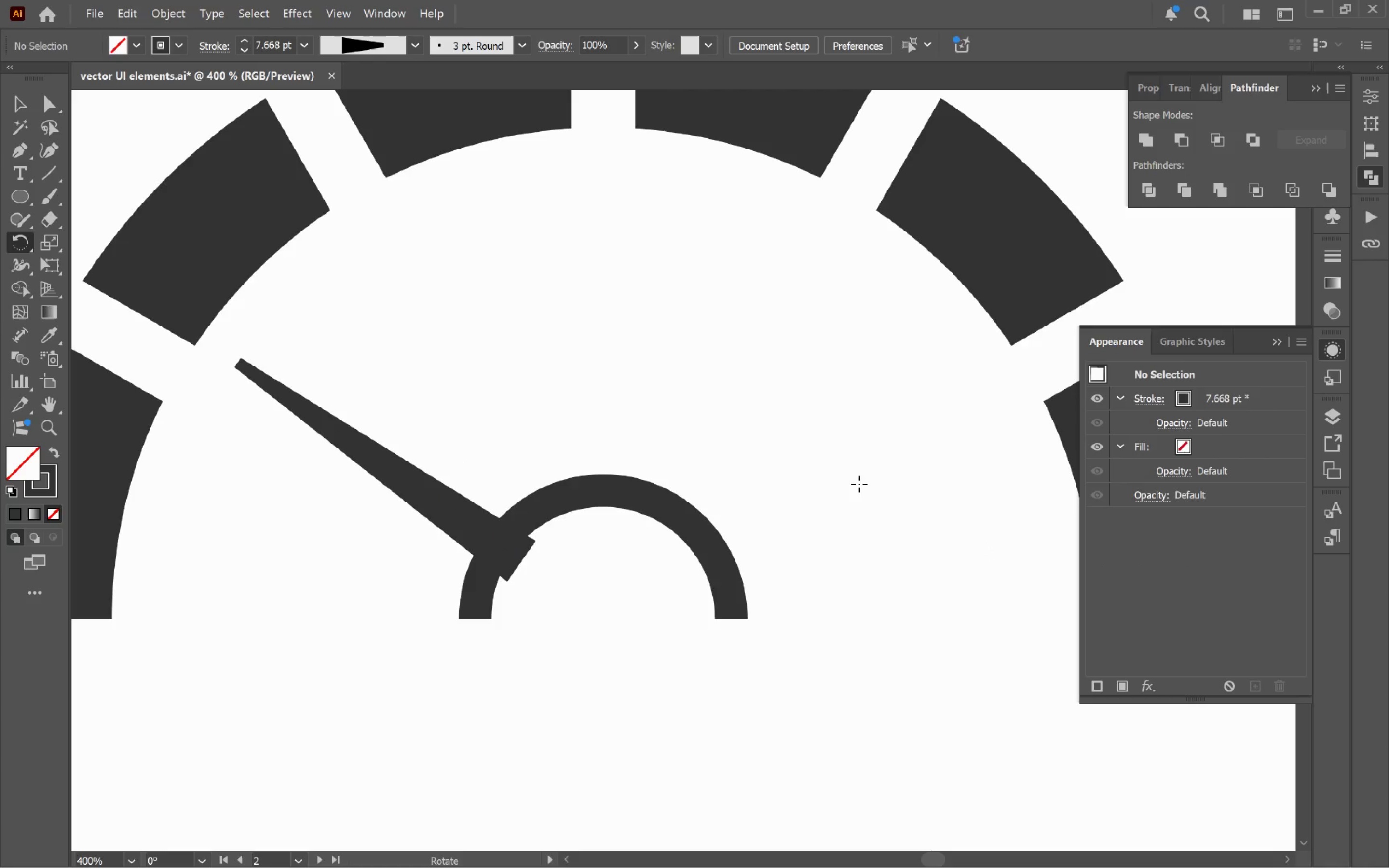 
key(V)
 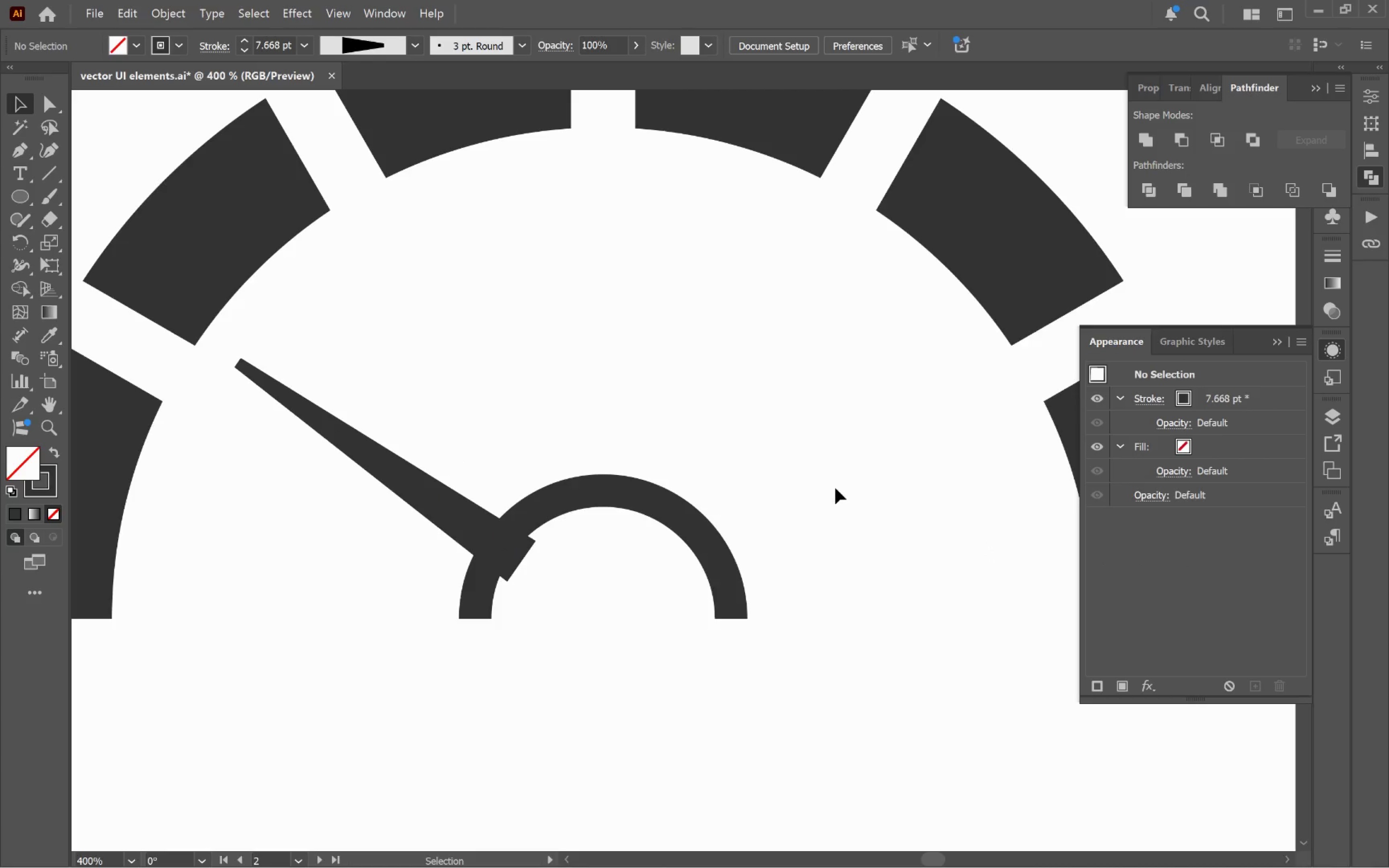 
hold_key(key=AltLeft, duration=0.39)
 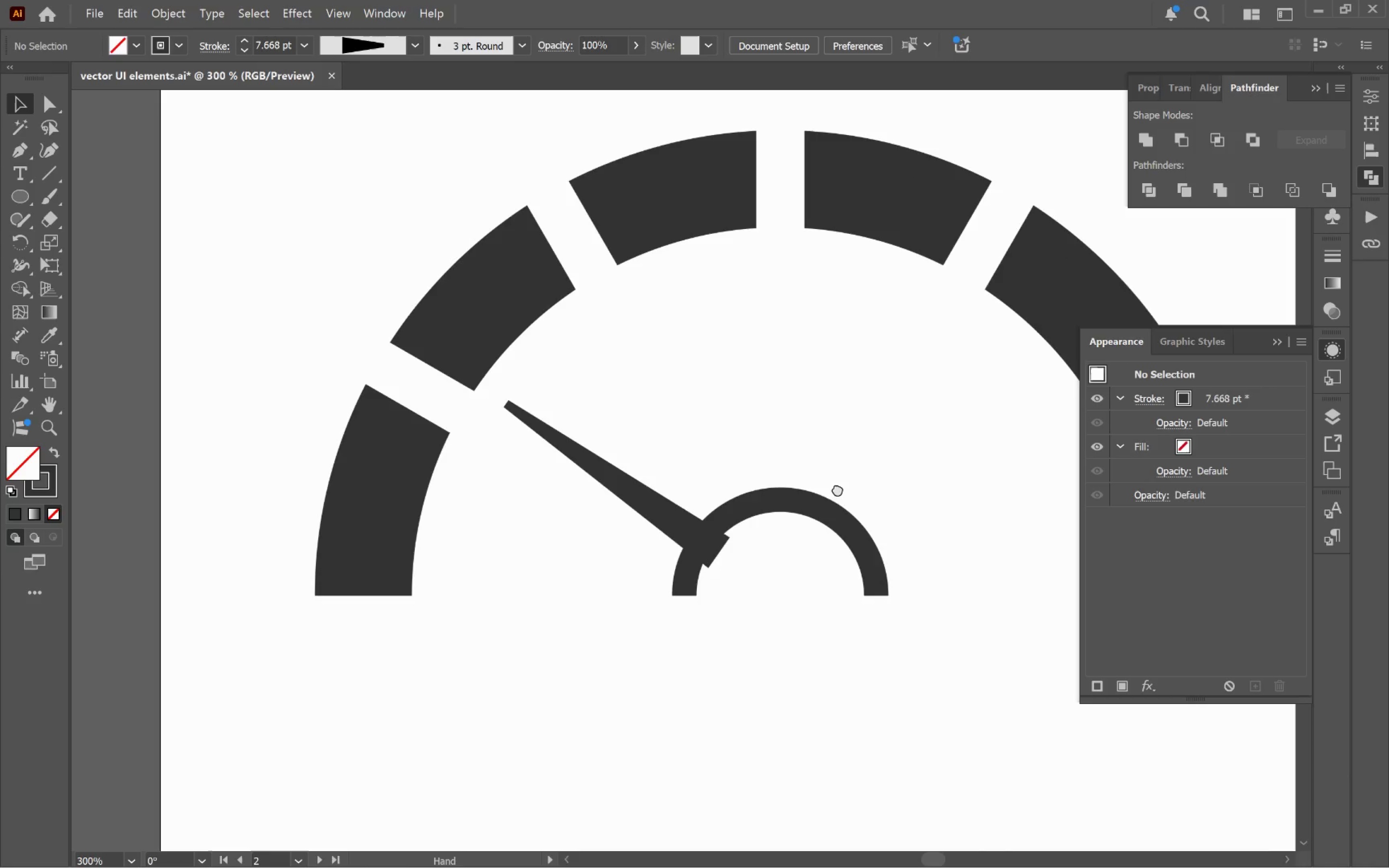 
hold_key(key=Space, duration=0.48)
 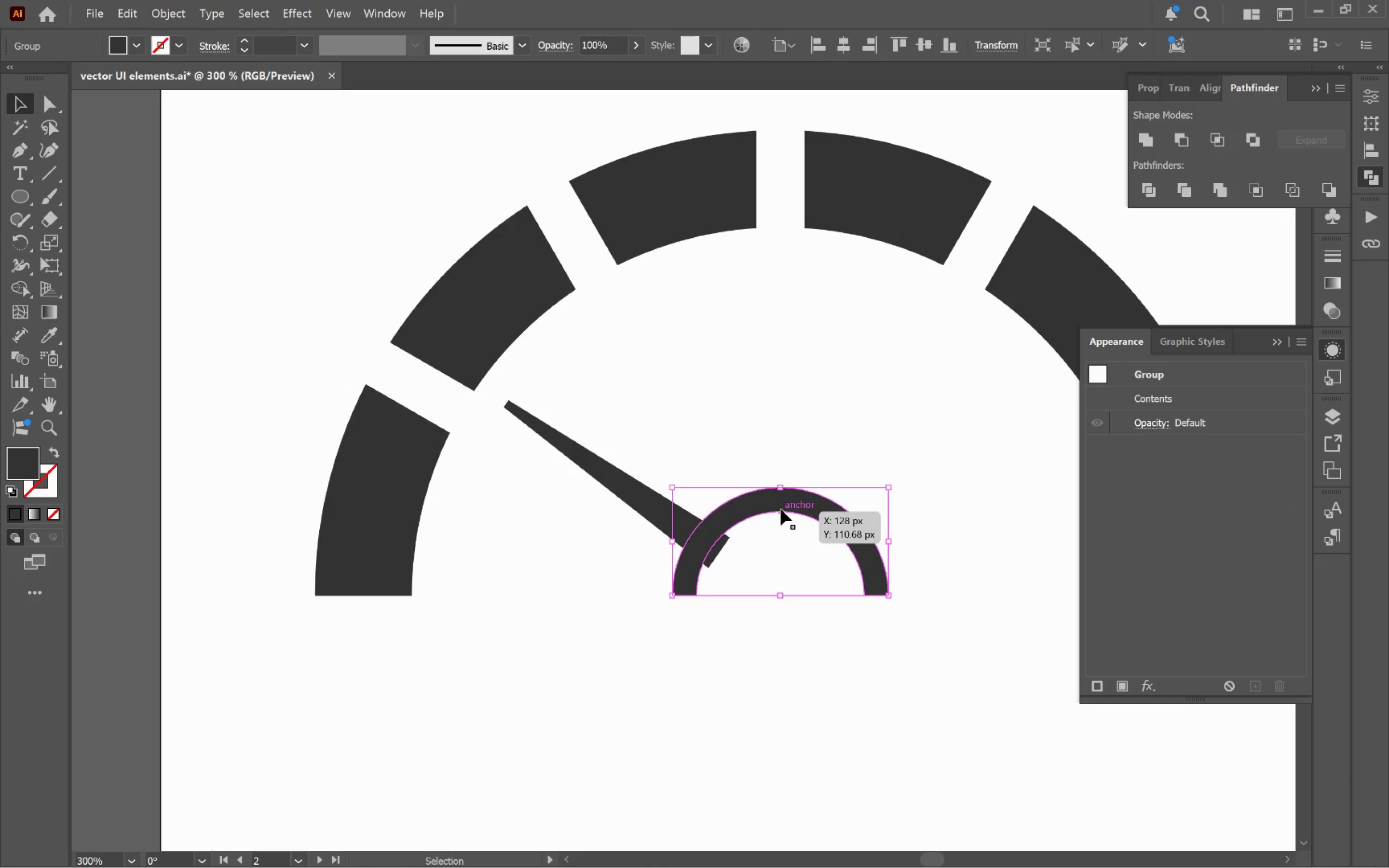 
left_click_drag(start_coordinate=[718, 479], to_coordinate=[837, 489])
 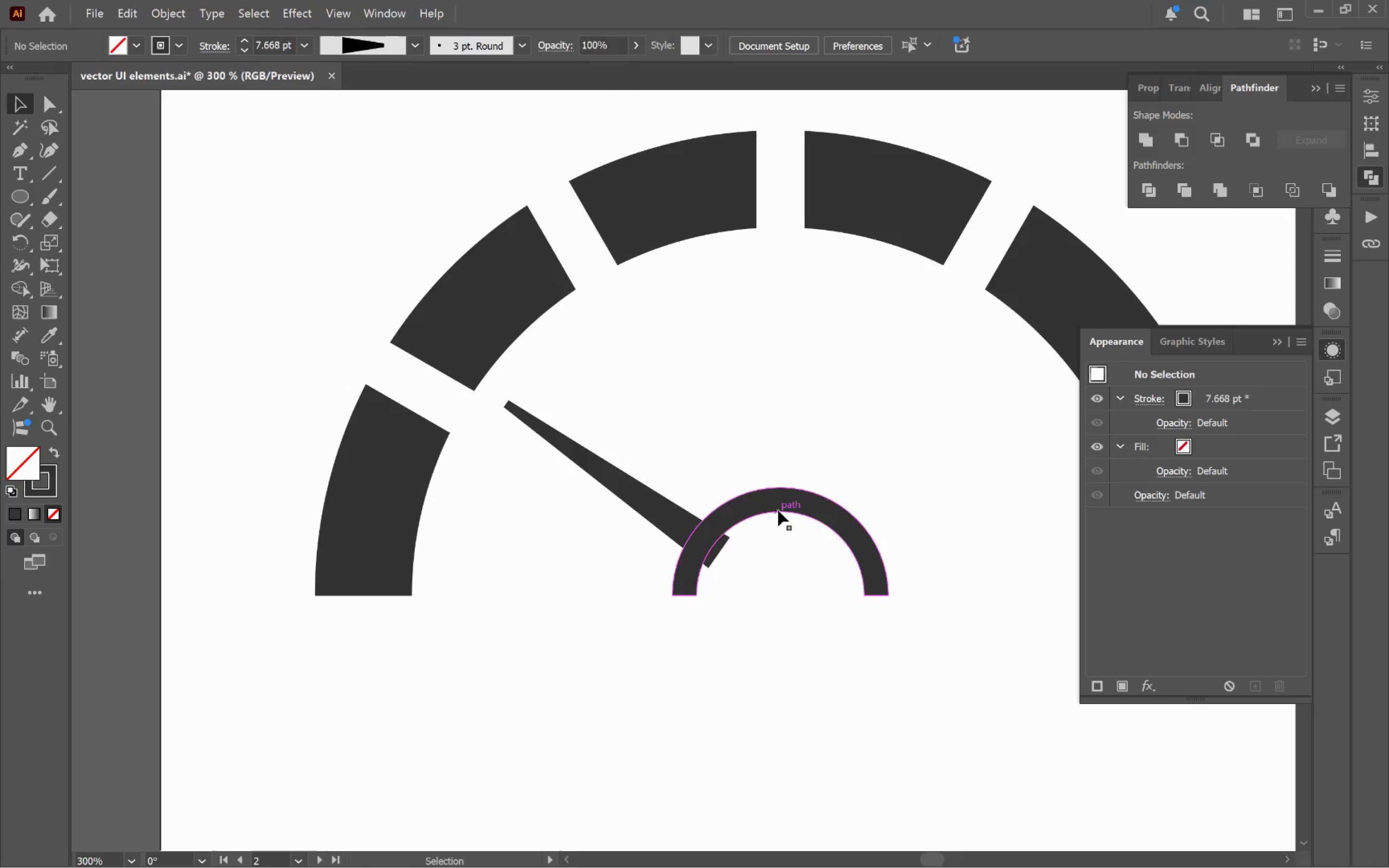 
scroll: coordinate [836, 488], scroll_direction: down, amount: 1.0
 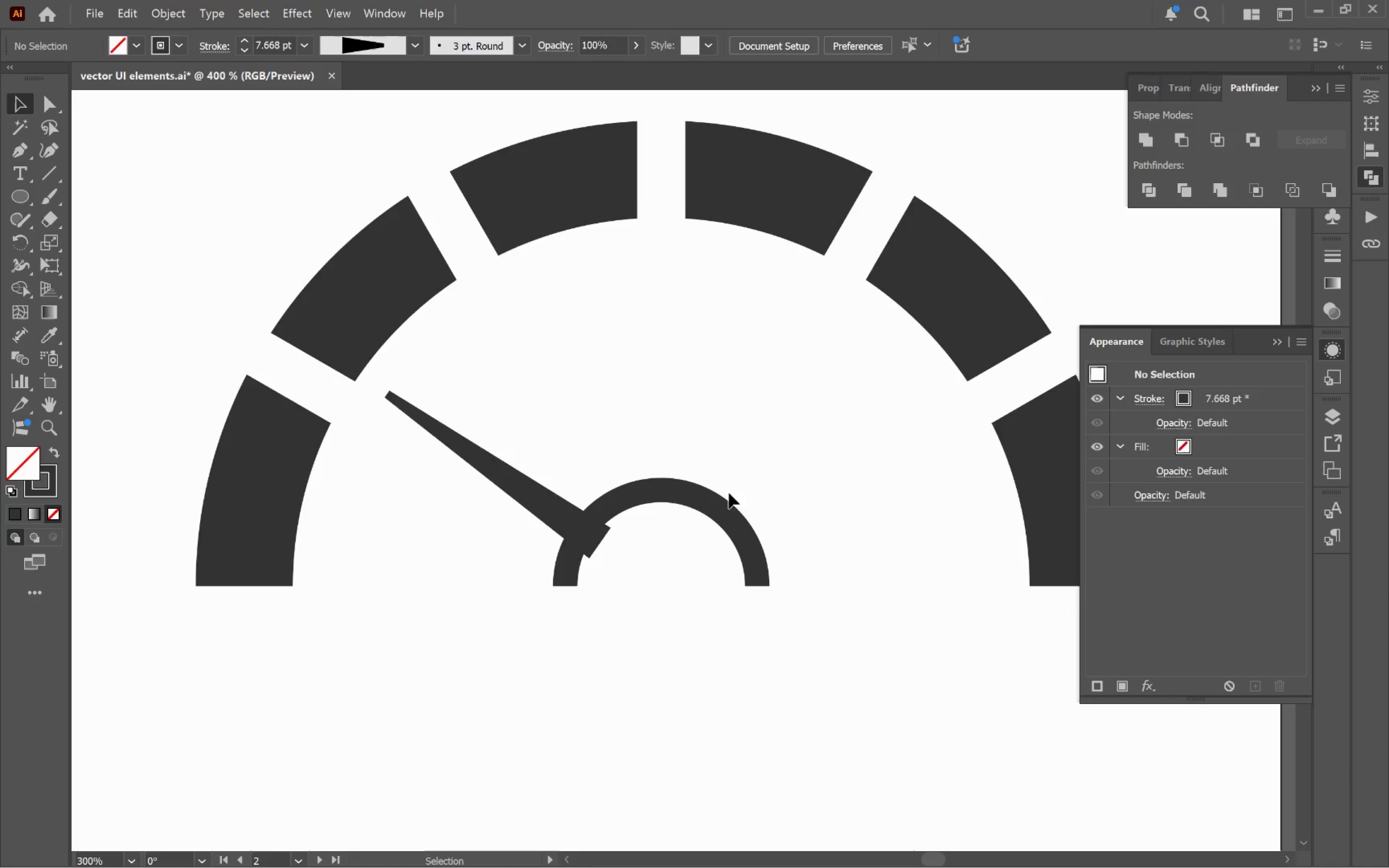 
left_click([780, 509])
 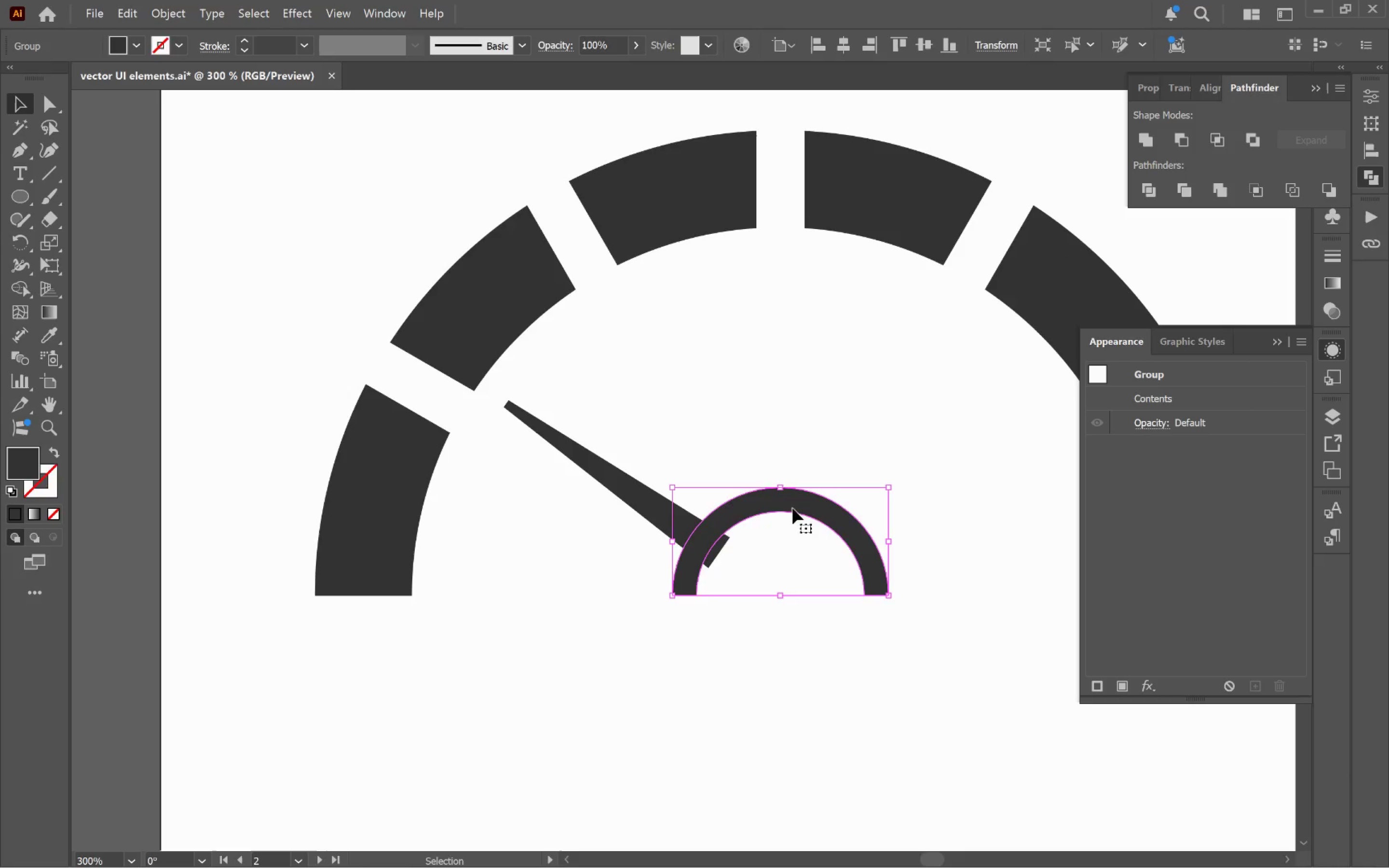 
hold_key(key=AltLeft, duration=1.01)
scroll: coordinate [794, 510], scroll_direction: up, amount: 3.0
 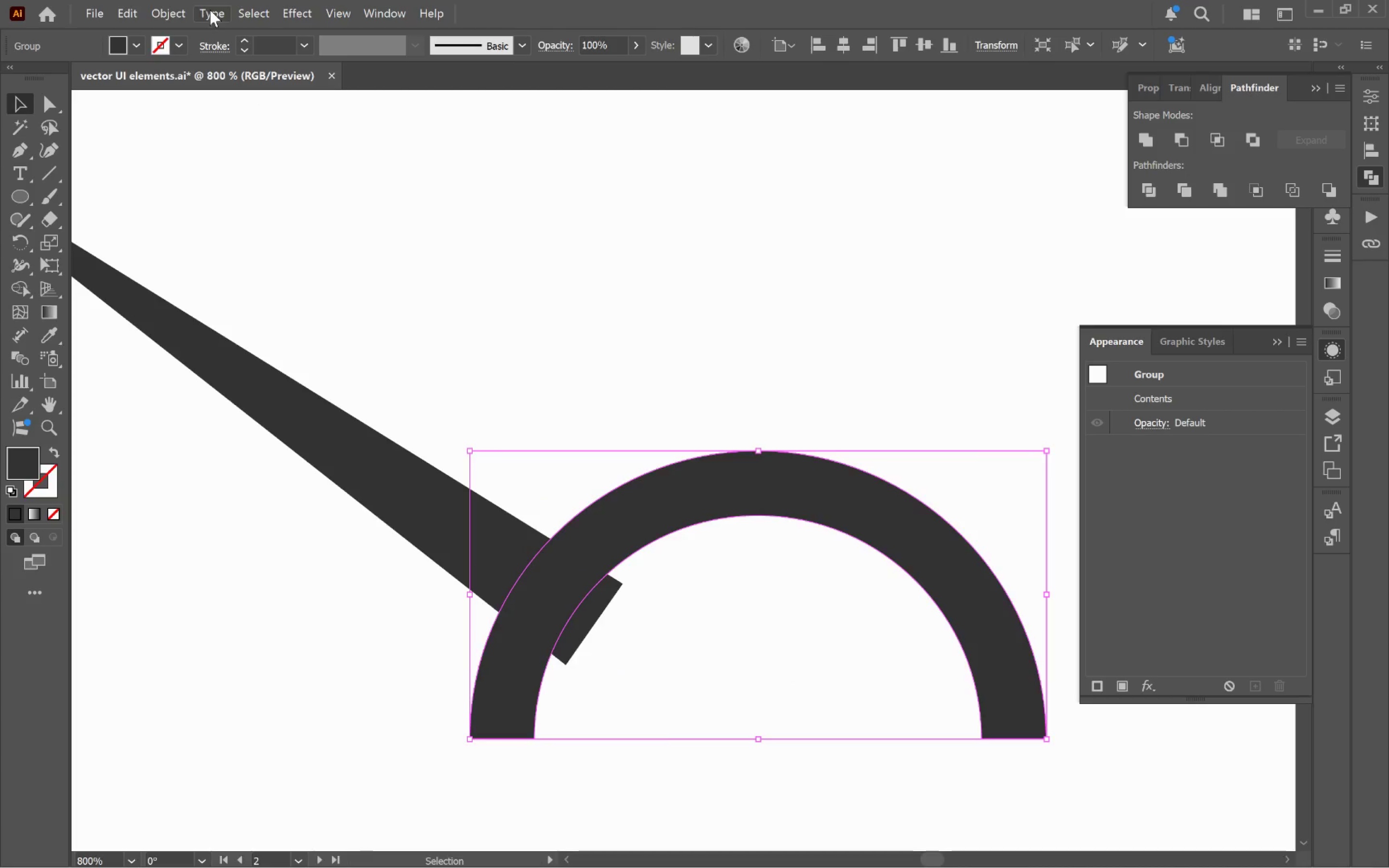 
left_click([146, 4])
 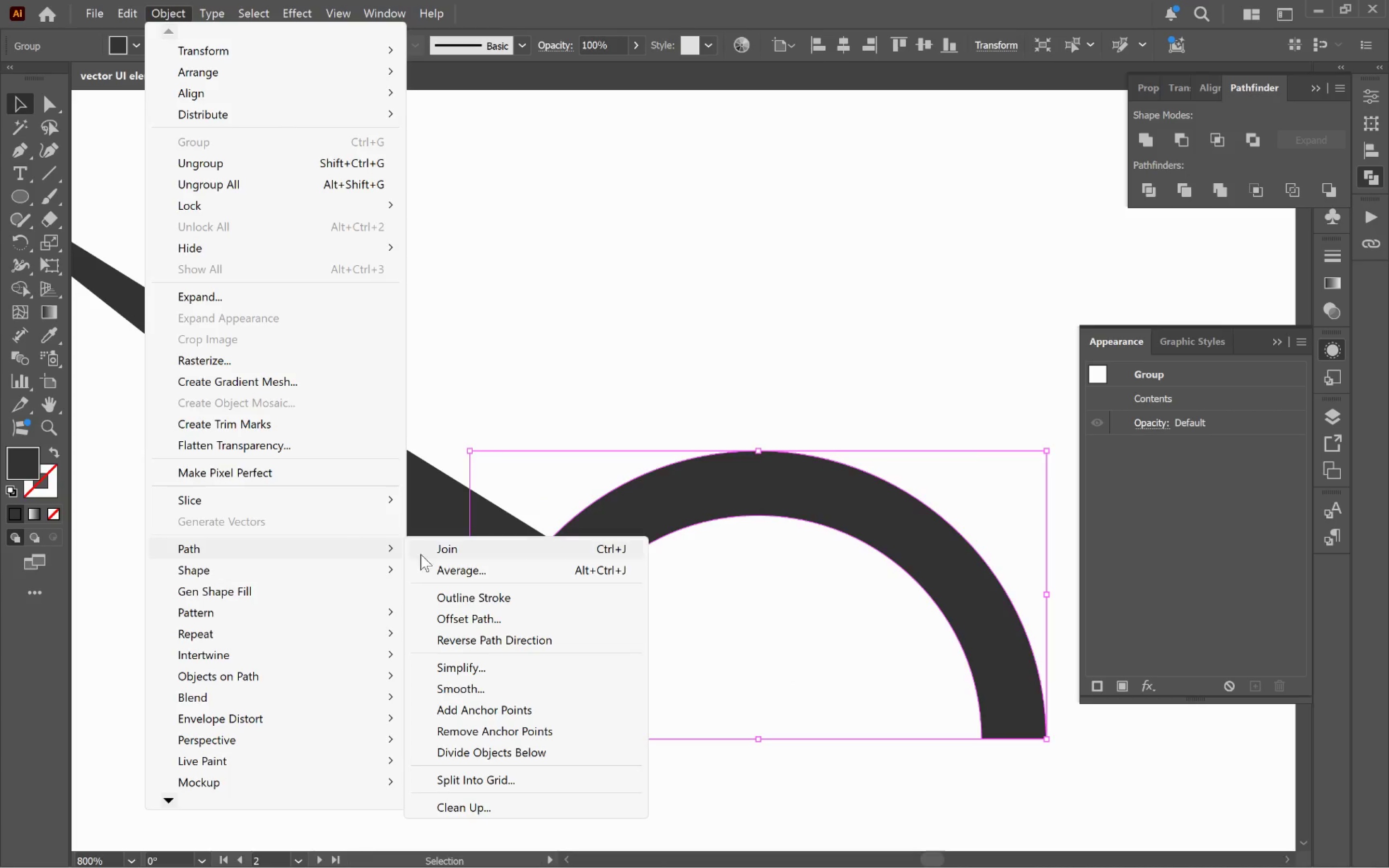 
left_click([510, 619])
 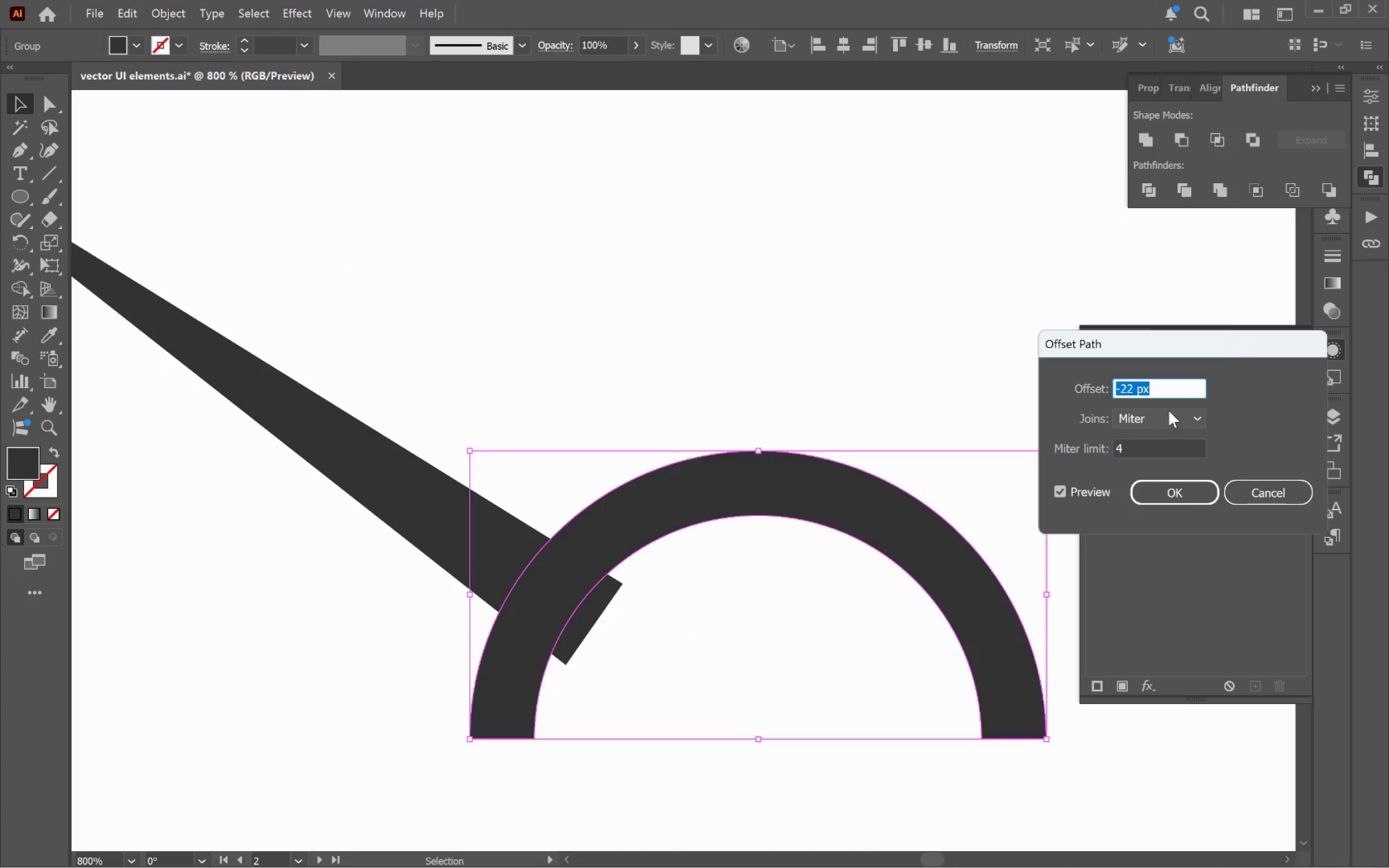 
left_click([1181, 391])
 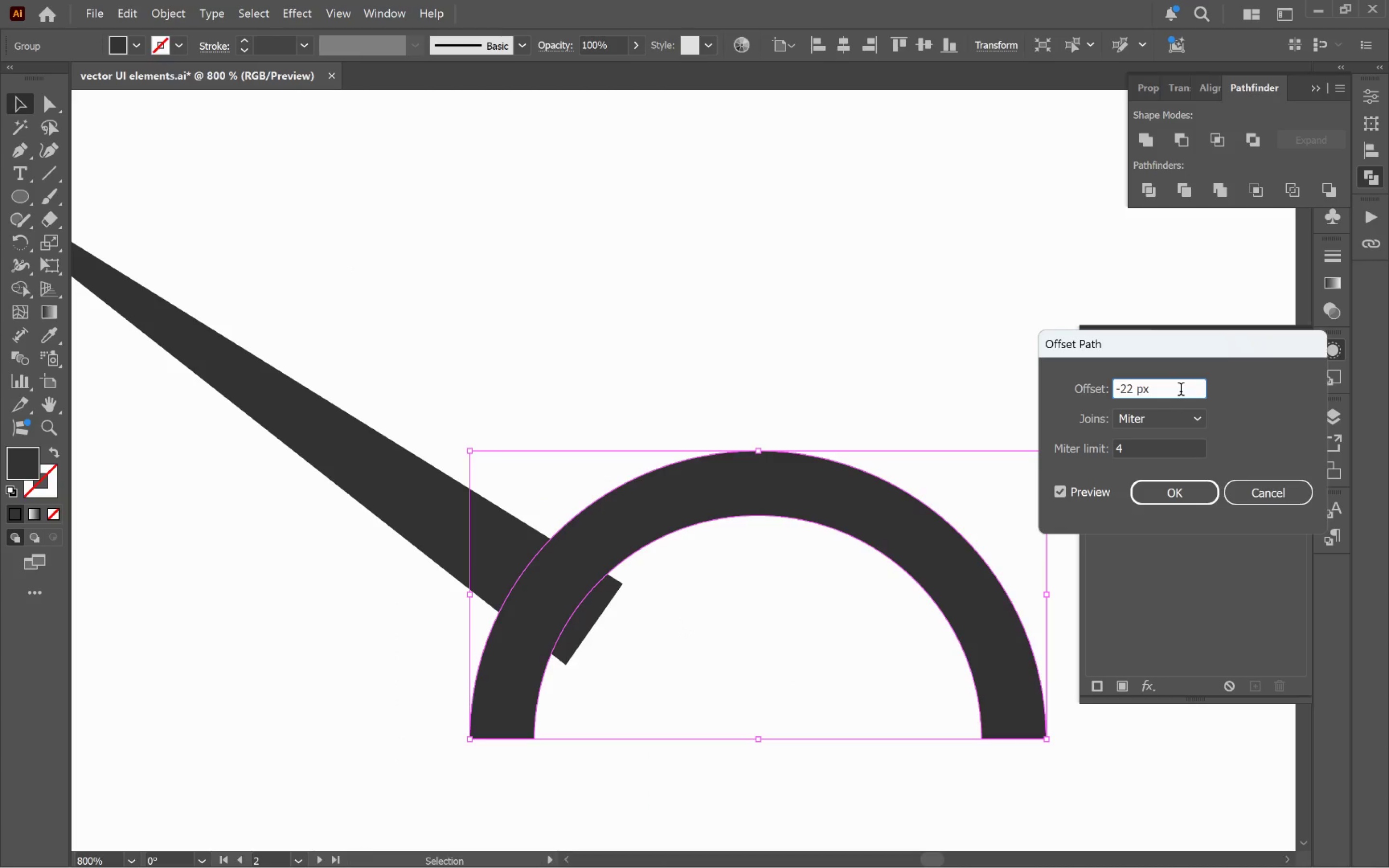 
hold_key(key=ShiftLeft, duration=0.89)
scroll: coordinate [1181, 391], scroll_direction: up, amount: 4.0
 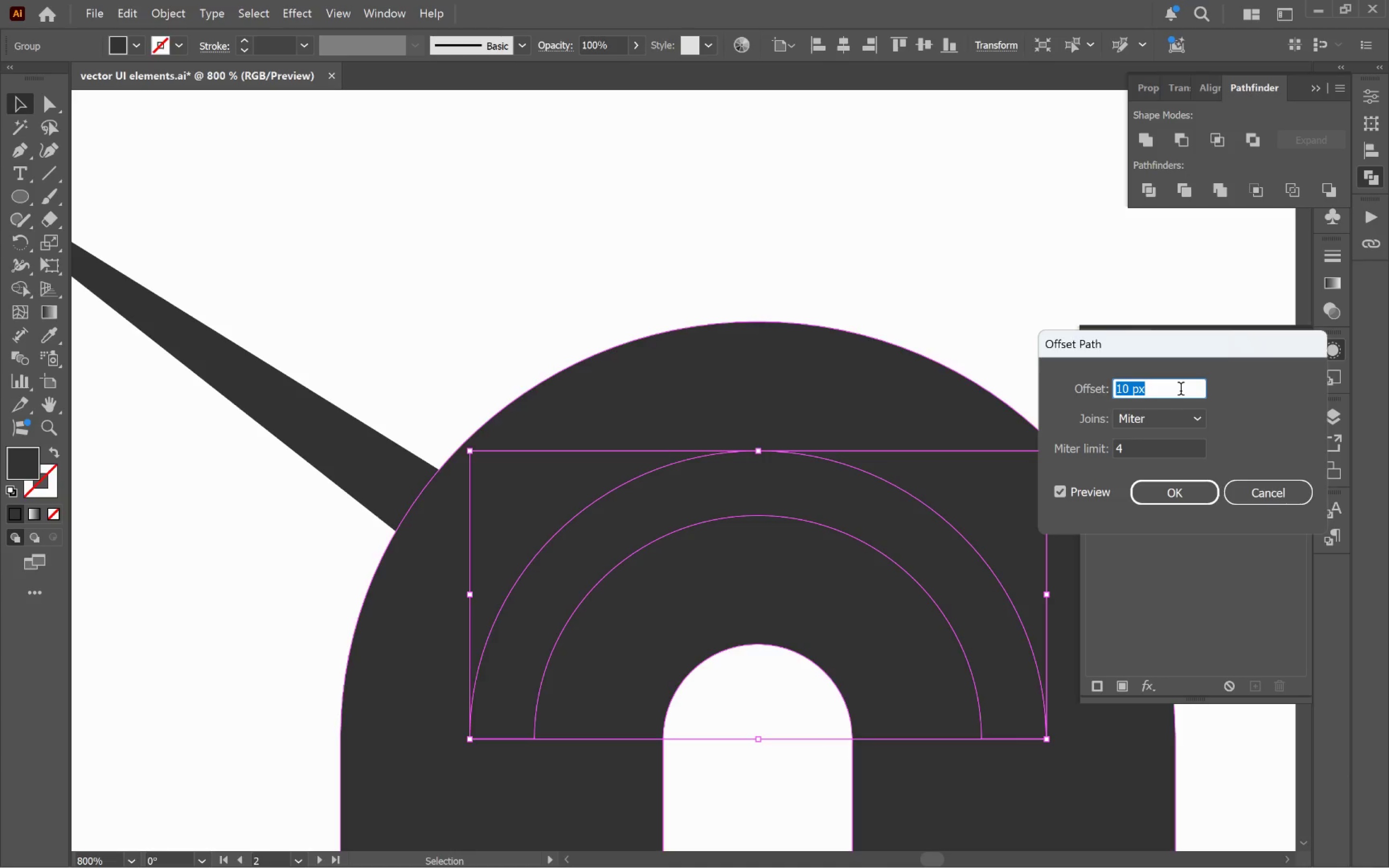 
scroll: coordinate [1181, 391], scroll_direction: down, amount: 4.0
 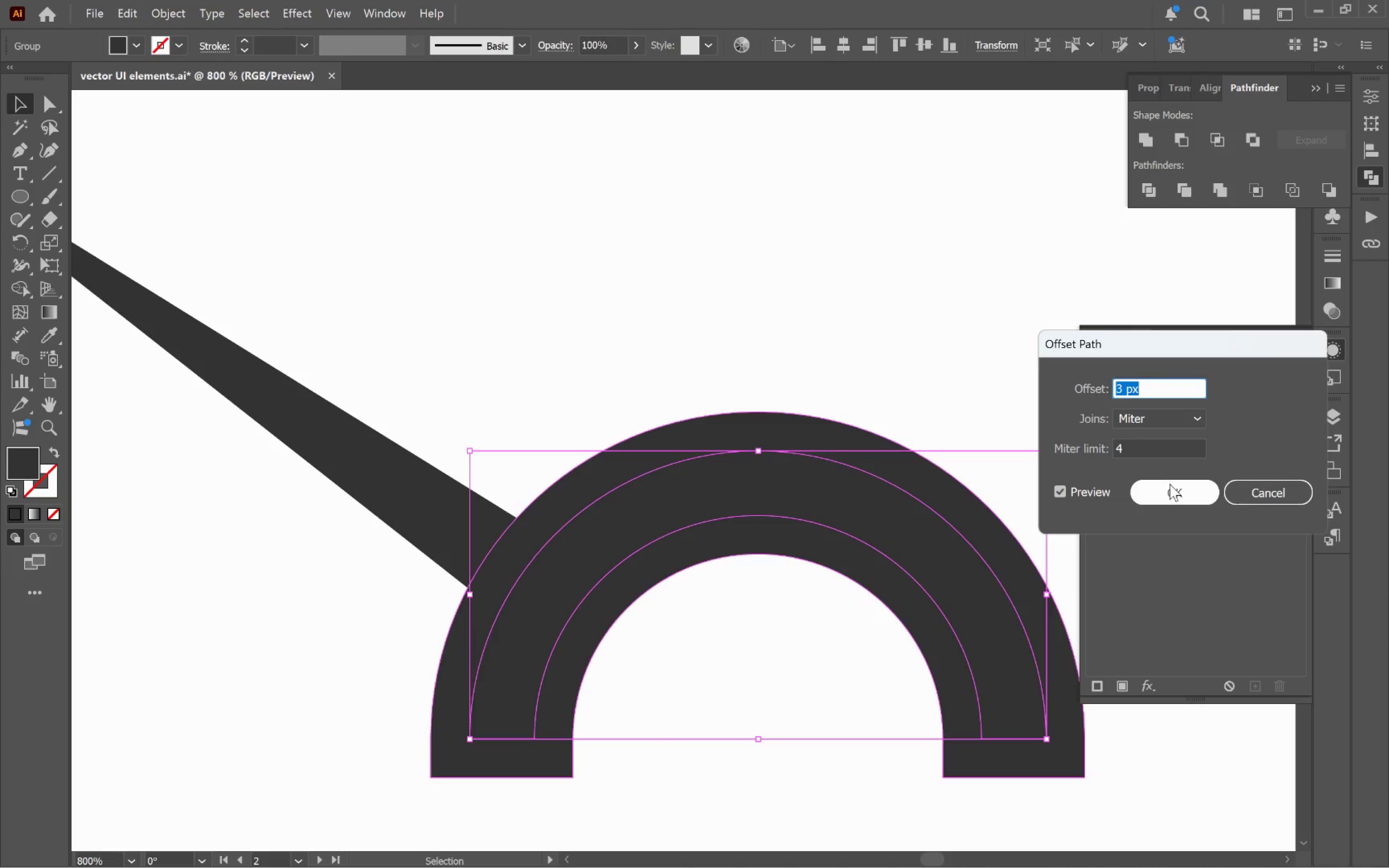 
left_click([1177, 492])
 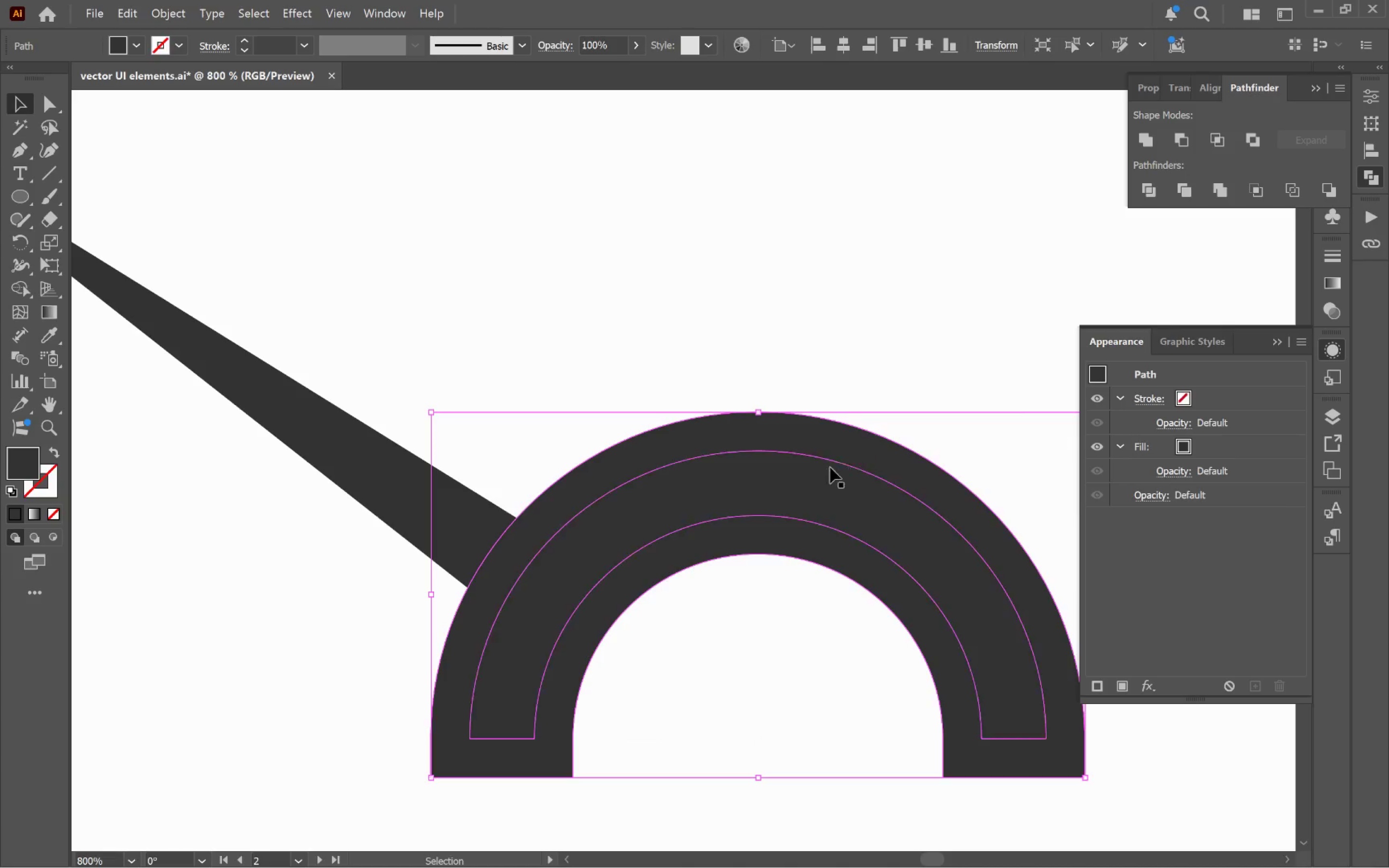 
left_click([461, 285])
 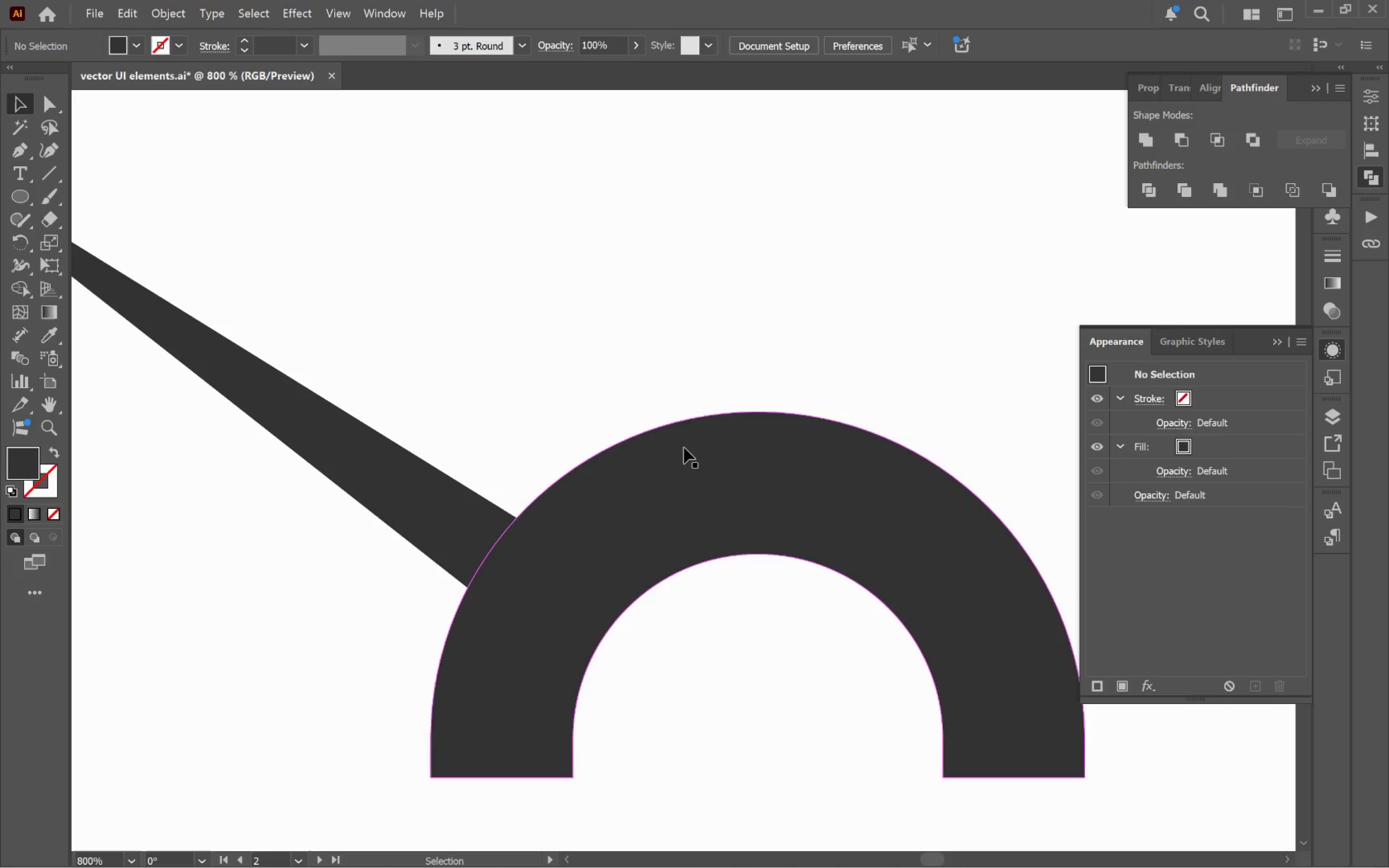 
left_click([684, 448])
 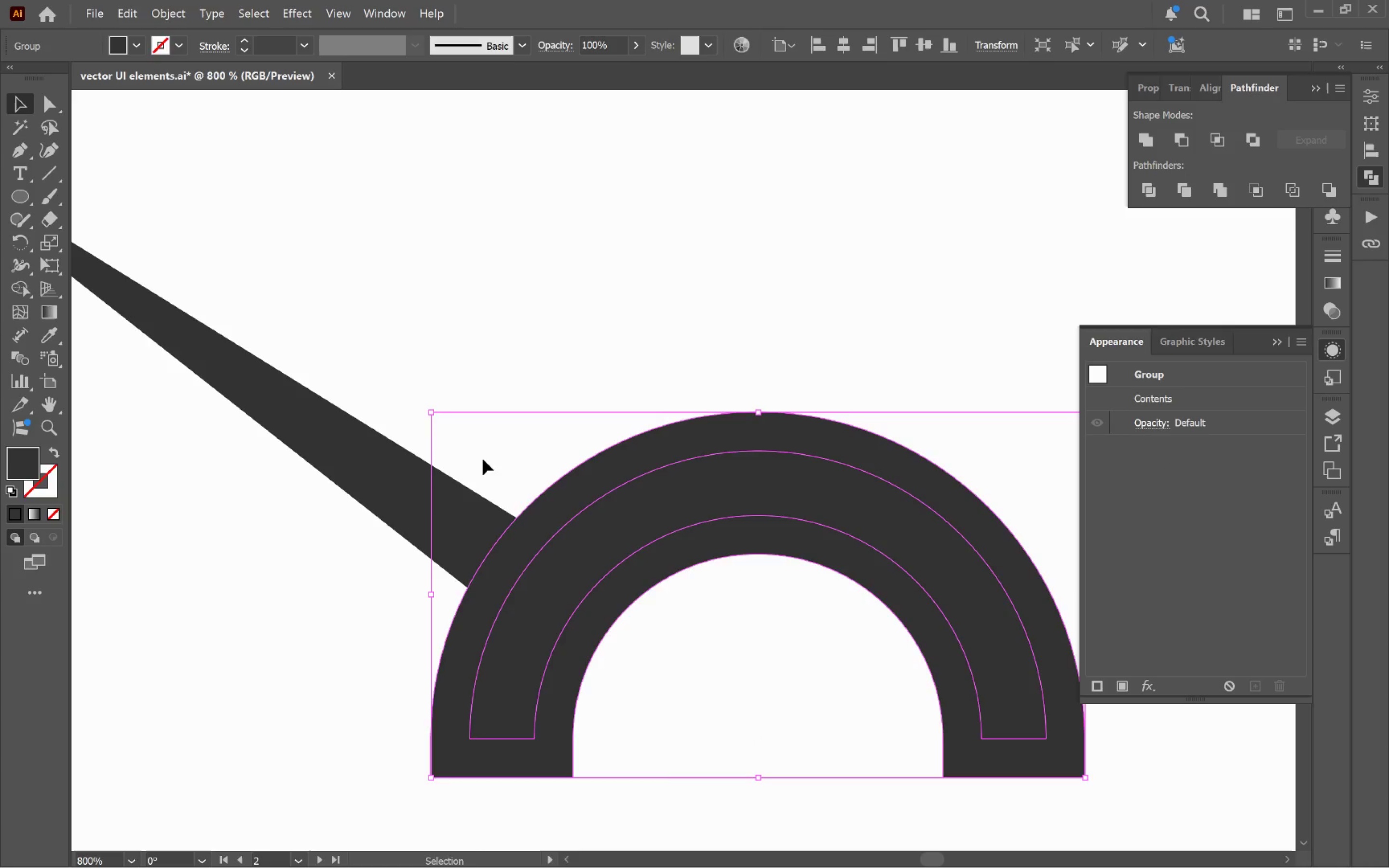 
hold_key(key=ShiftLeft, duration=0.5)
 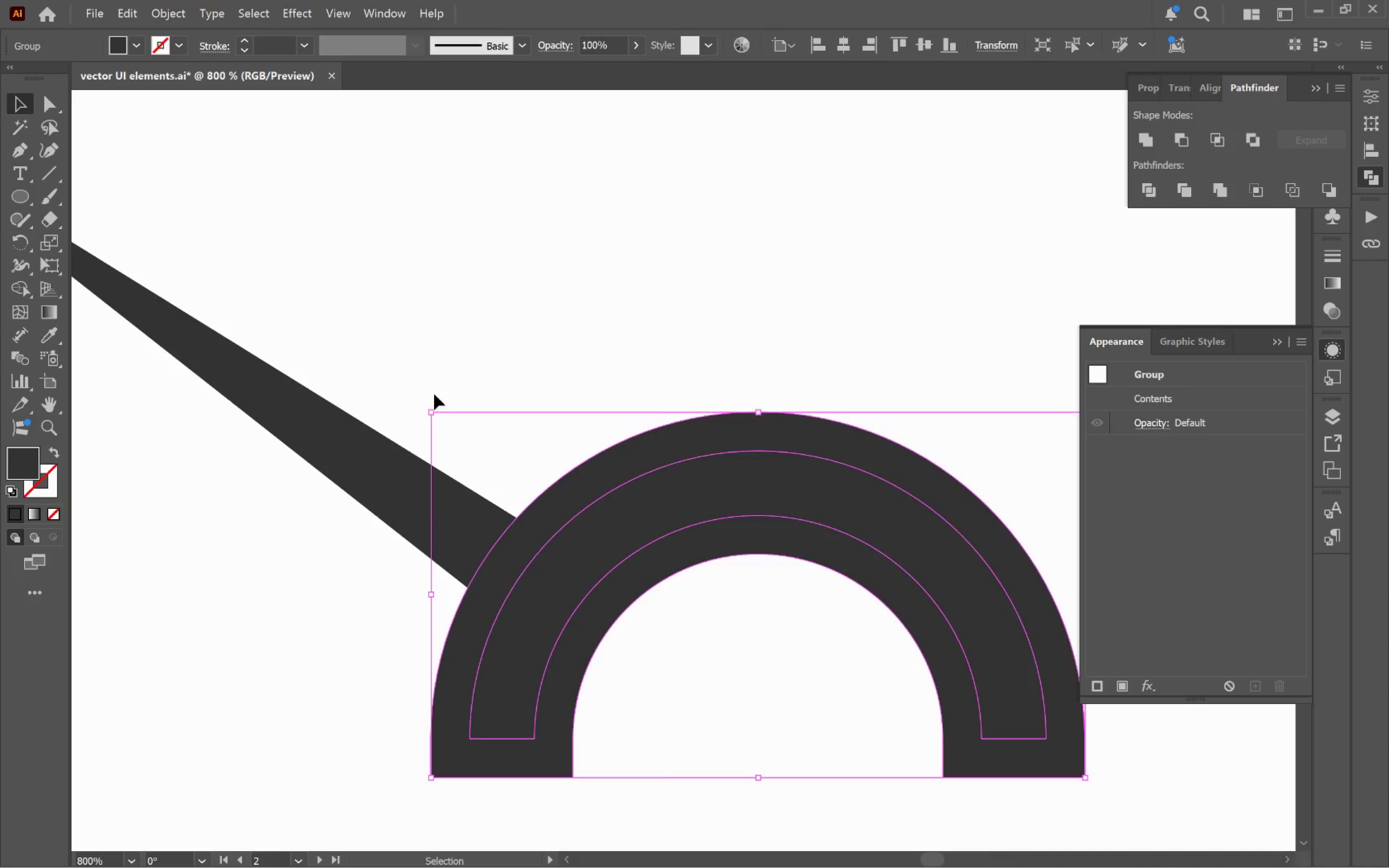 
hold_key(key=ShiftLeft, duration=0.53)
 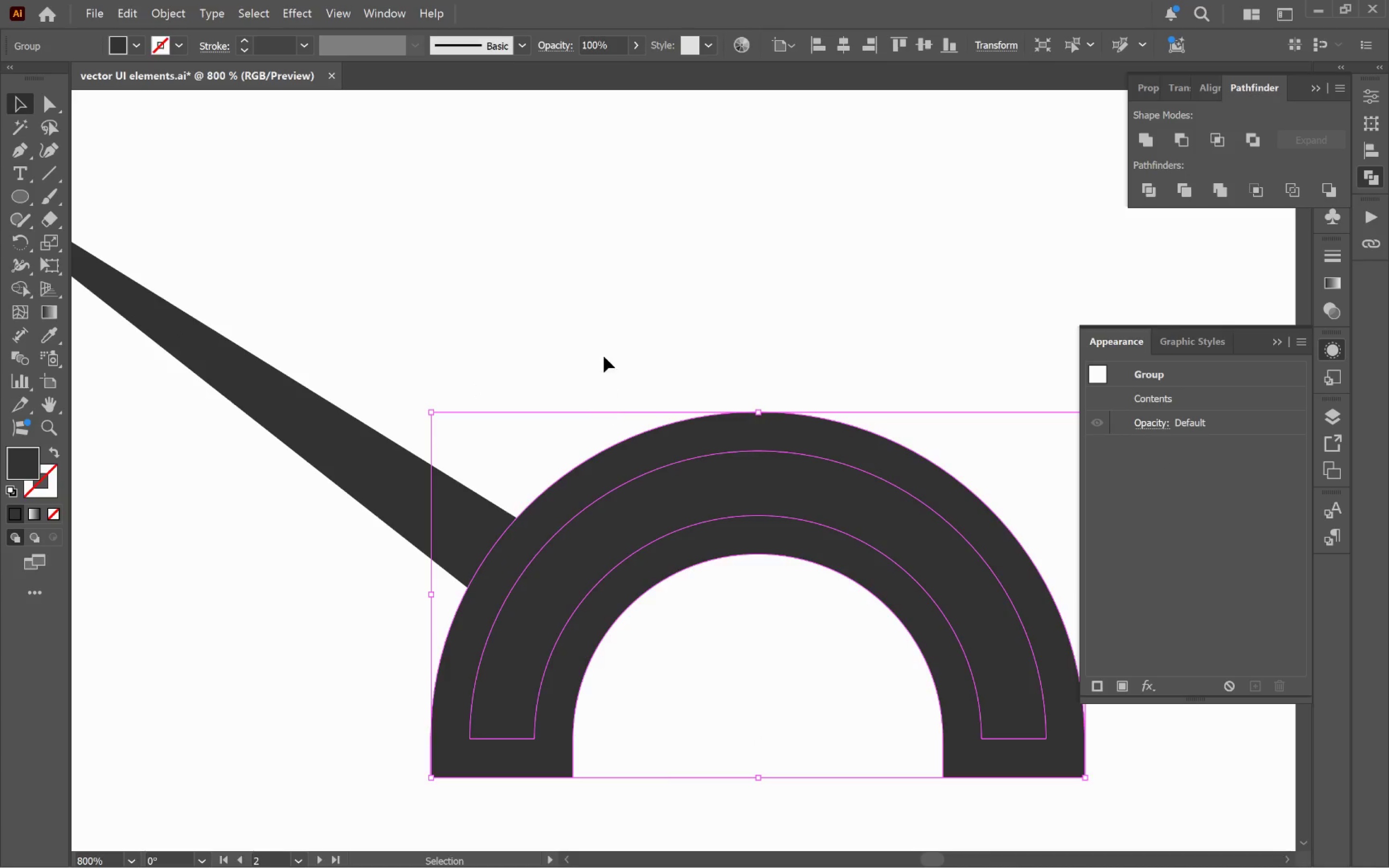 
left_click([603, 341])
 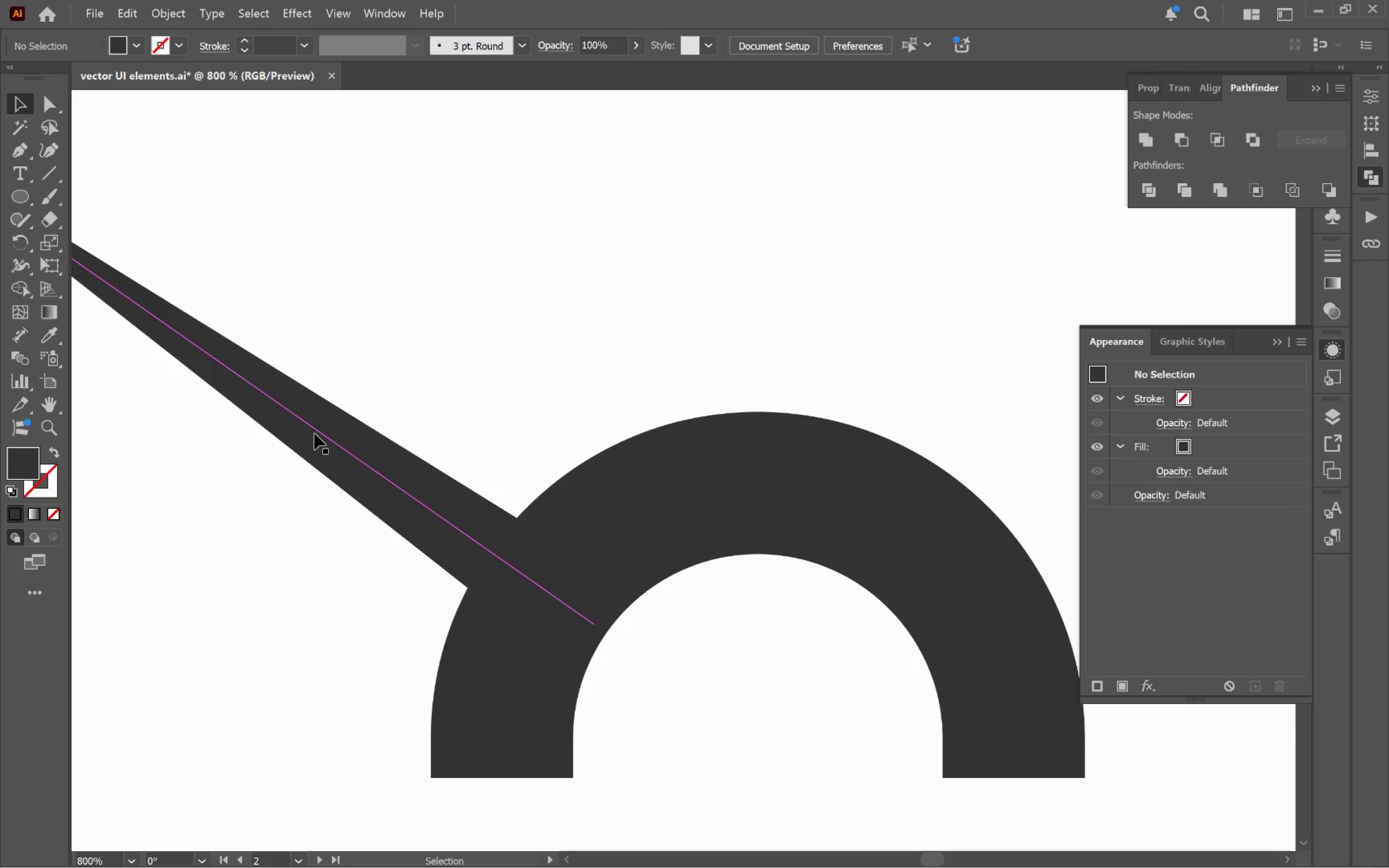 
left_click([314, 434])
 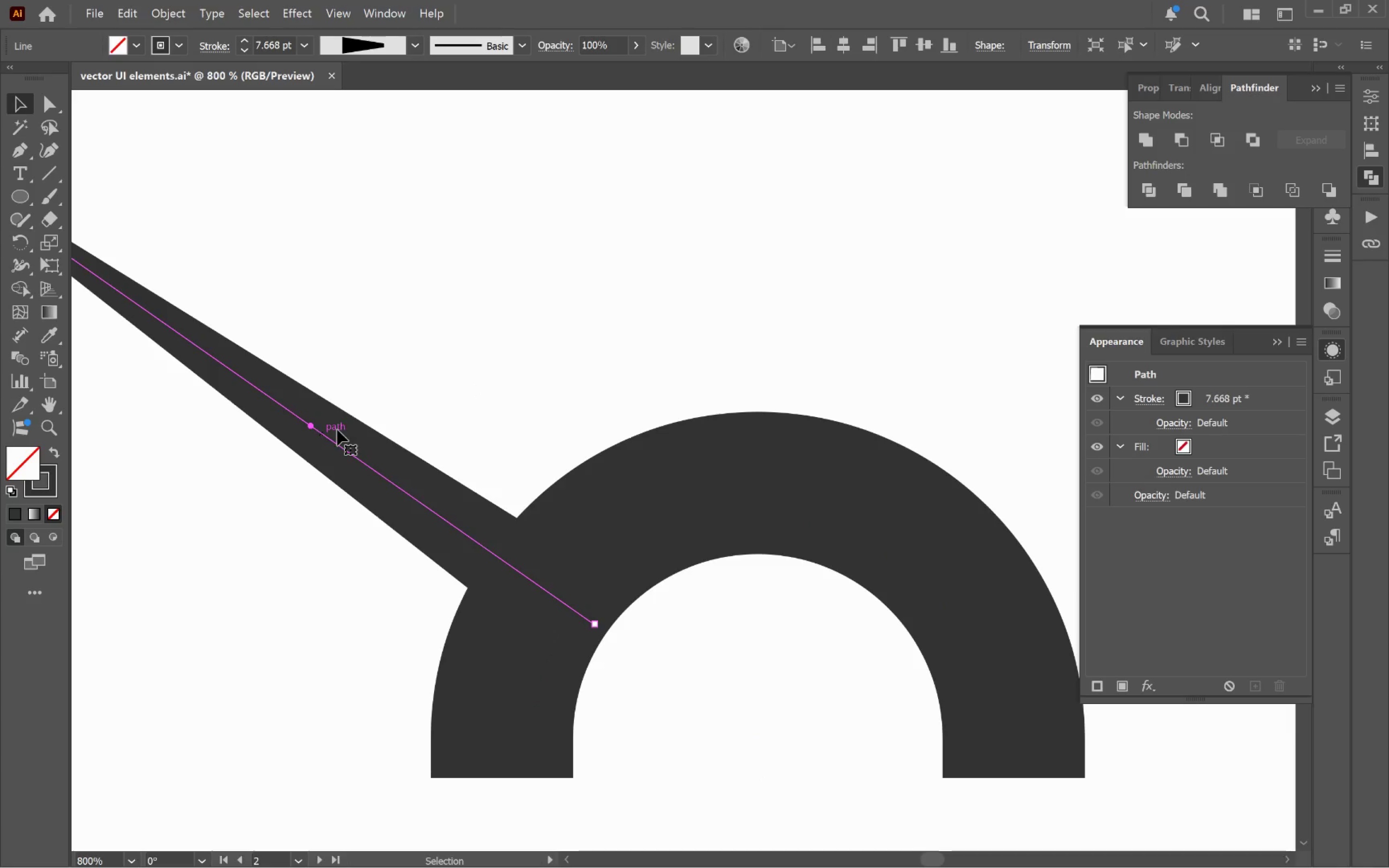 
hold_key(key=ShiftLeft, duration=0.38)
 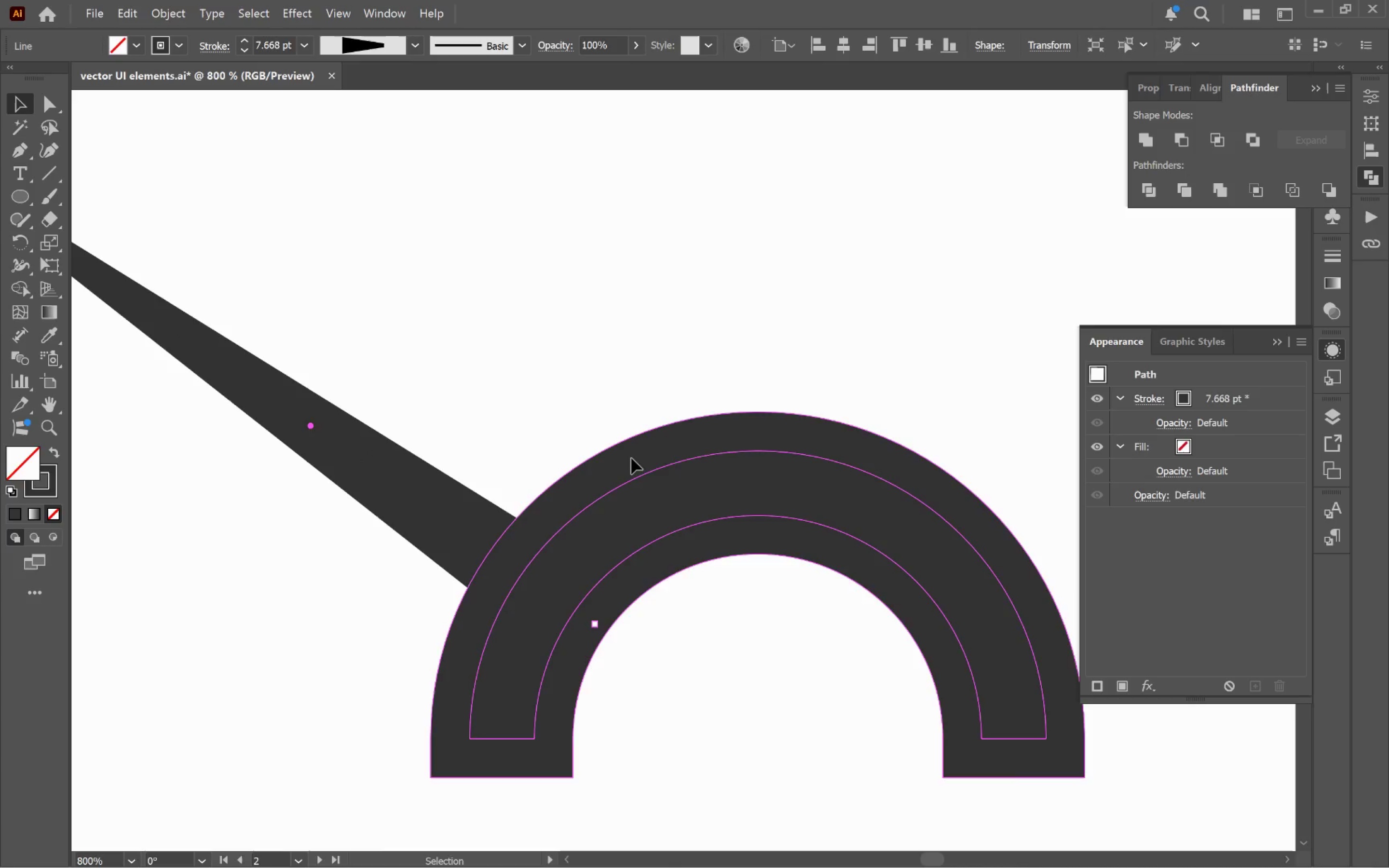 
left_click([631, 458])
 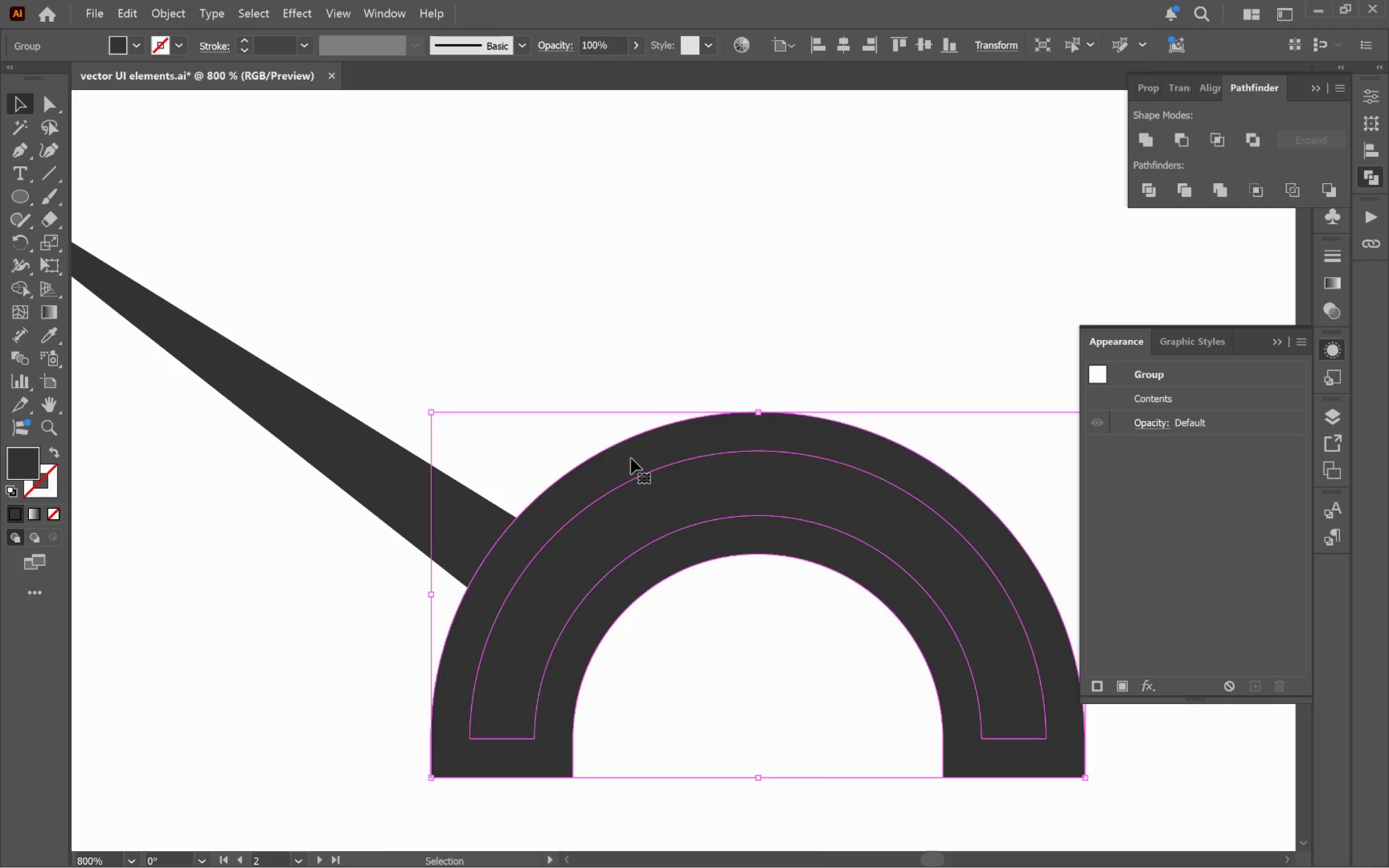 
right_click([631, 458])
 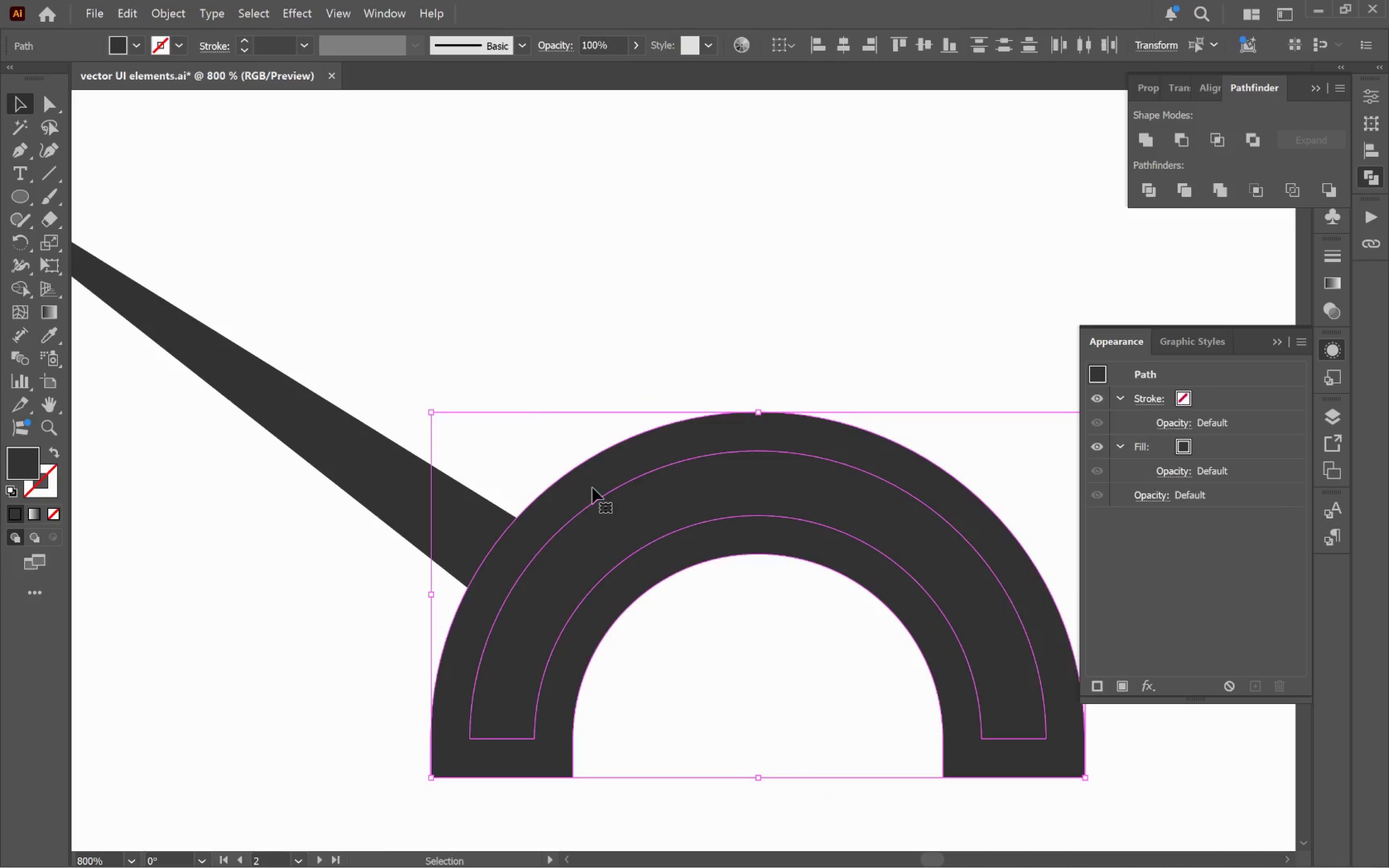 
double_click([517, 335])
 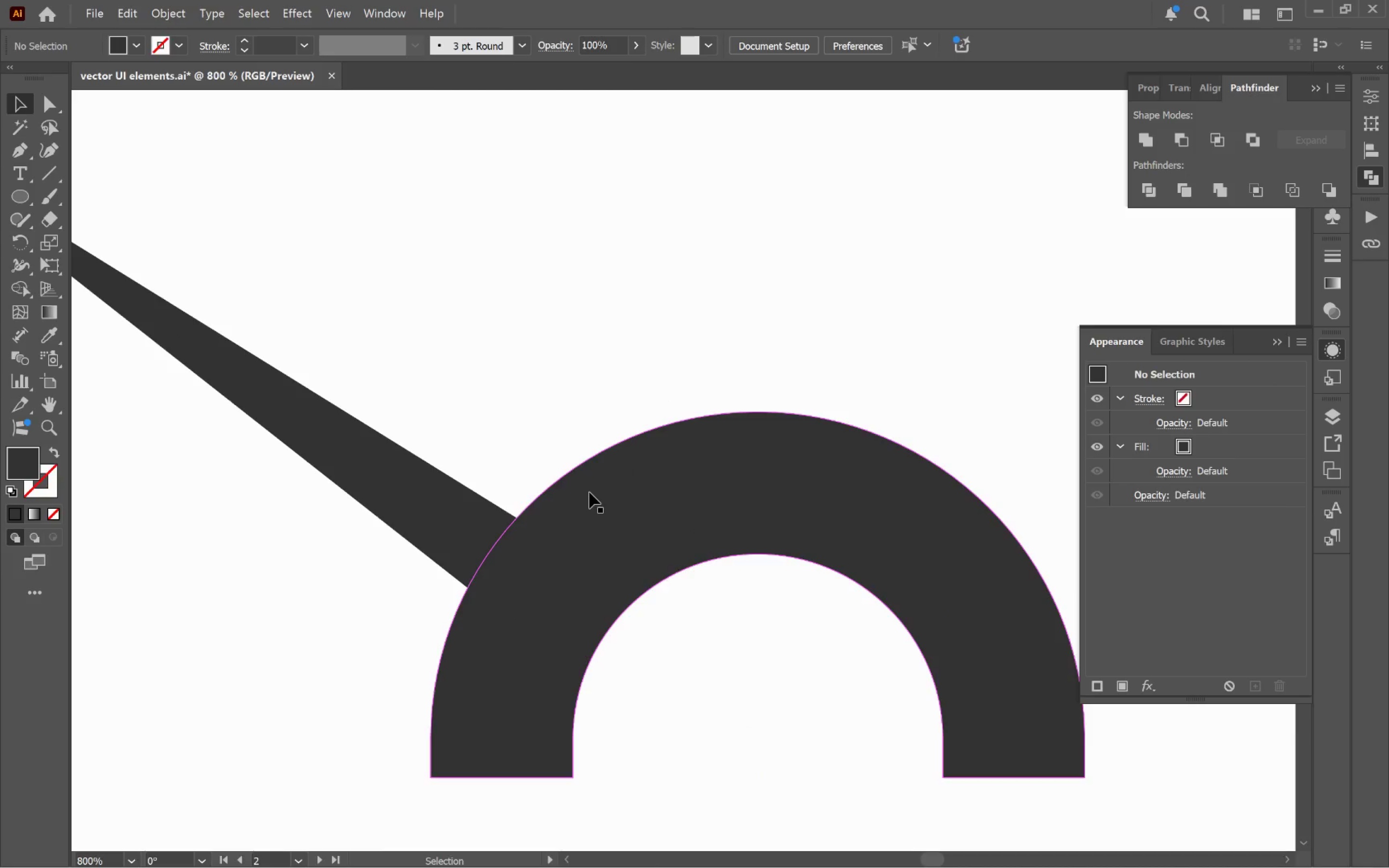 
left_click([588, 486])
 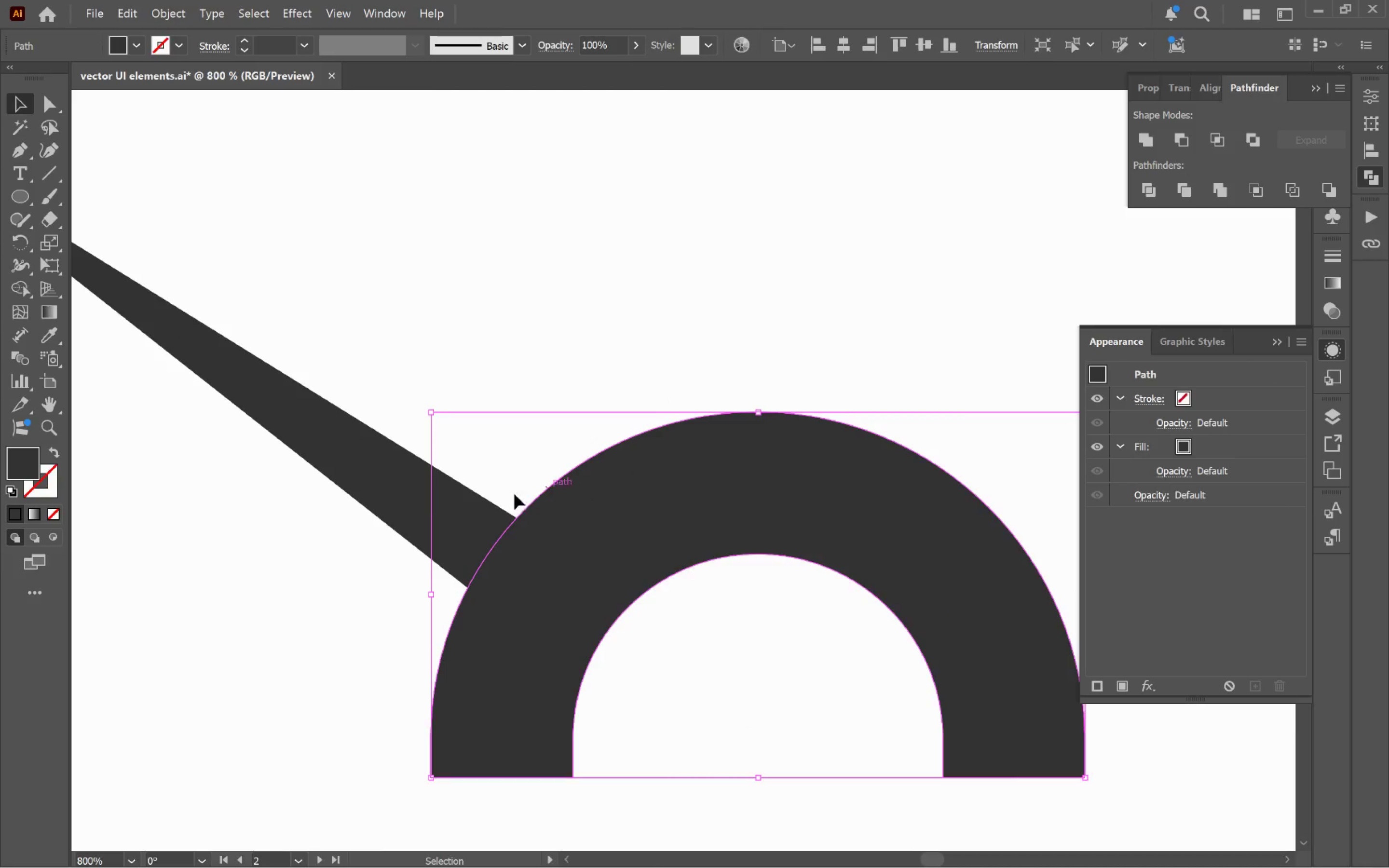 
hold_key(key=ShiftLeft, duration=0.91)
left_click([384, 488])
 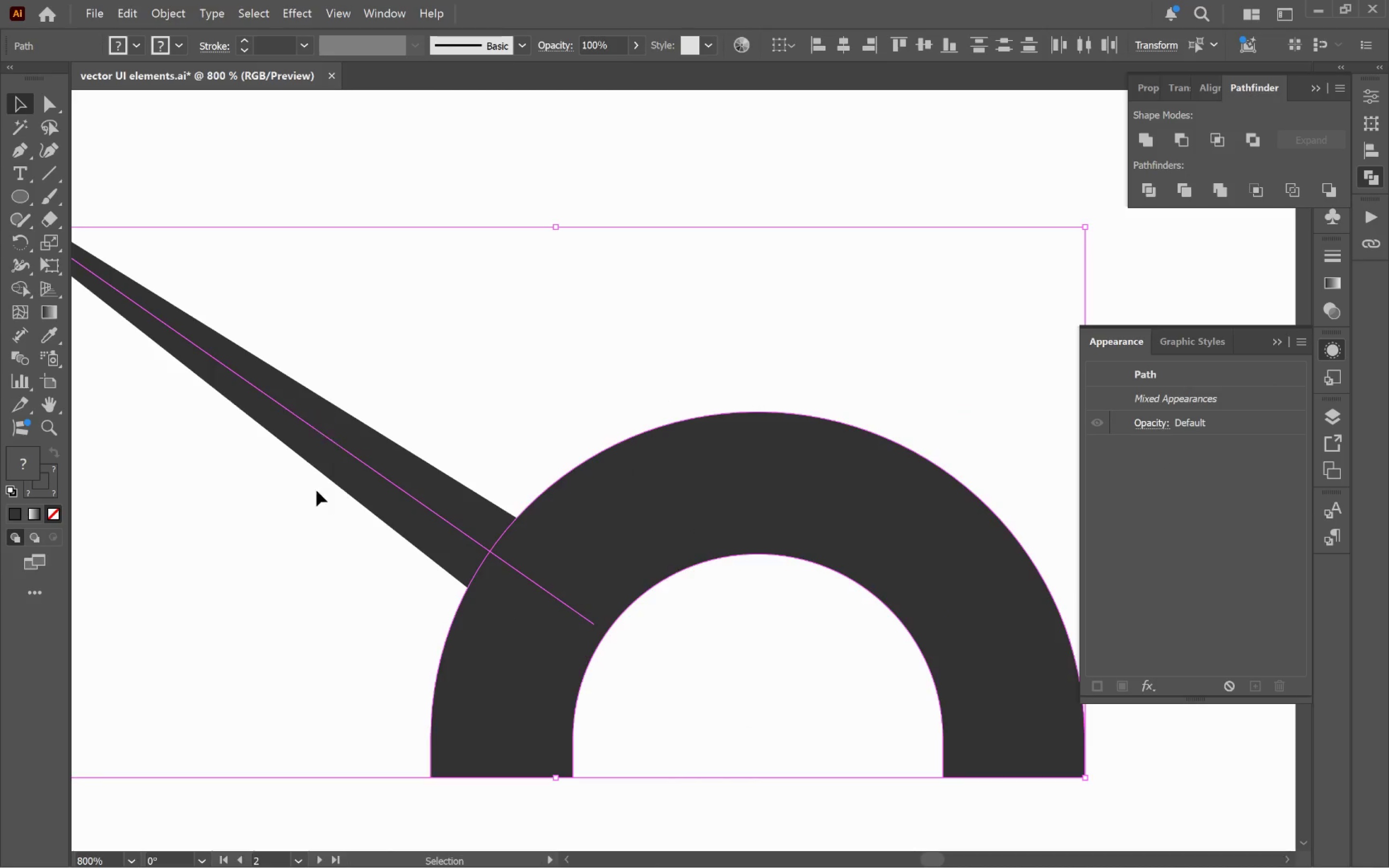 
left_click([324, 448])
 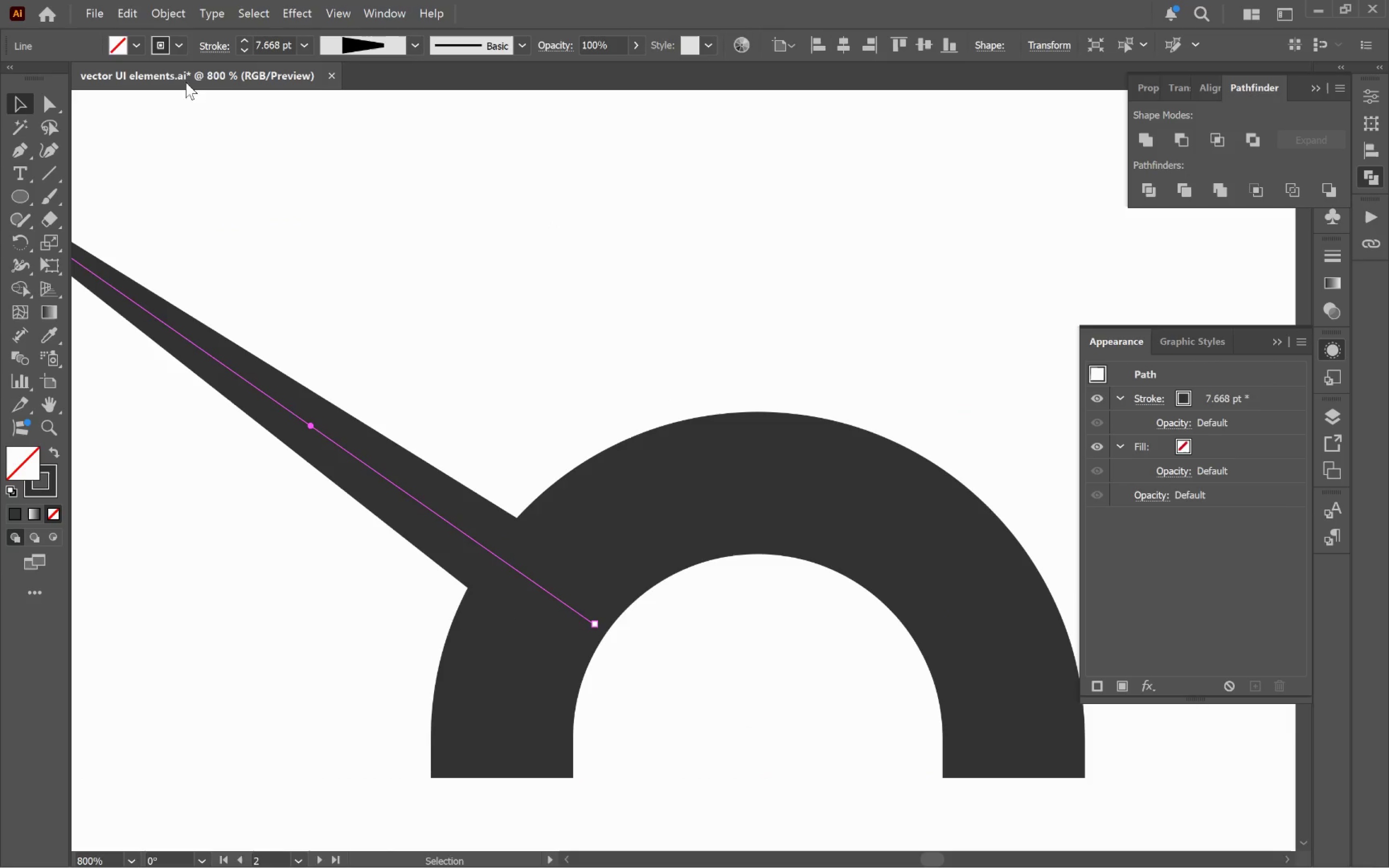 
left_click([176, 0])
 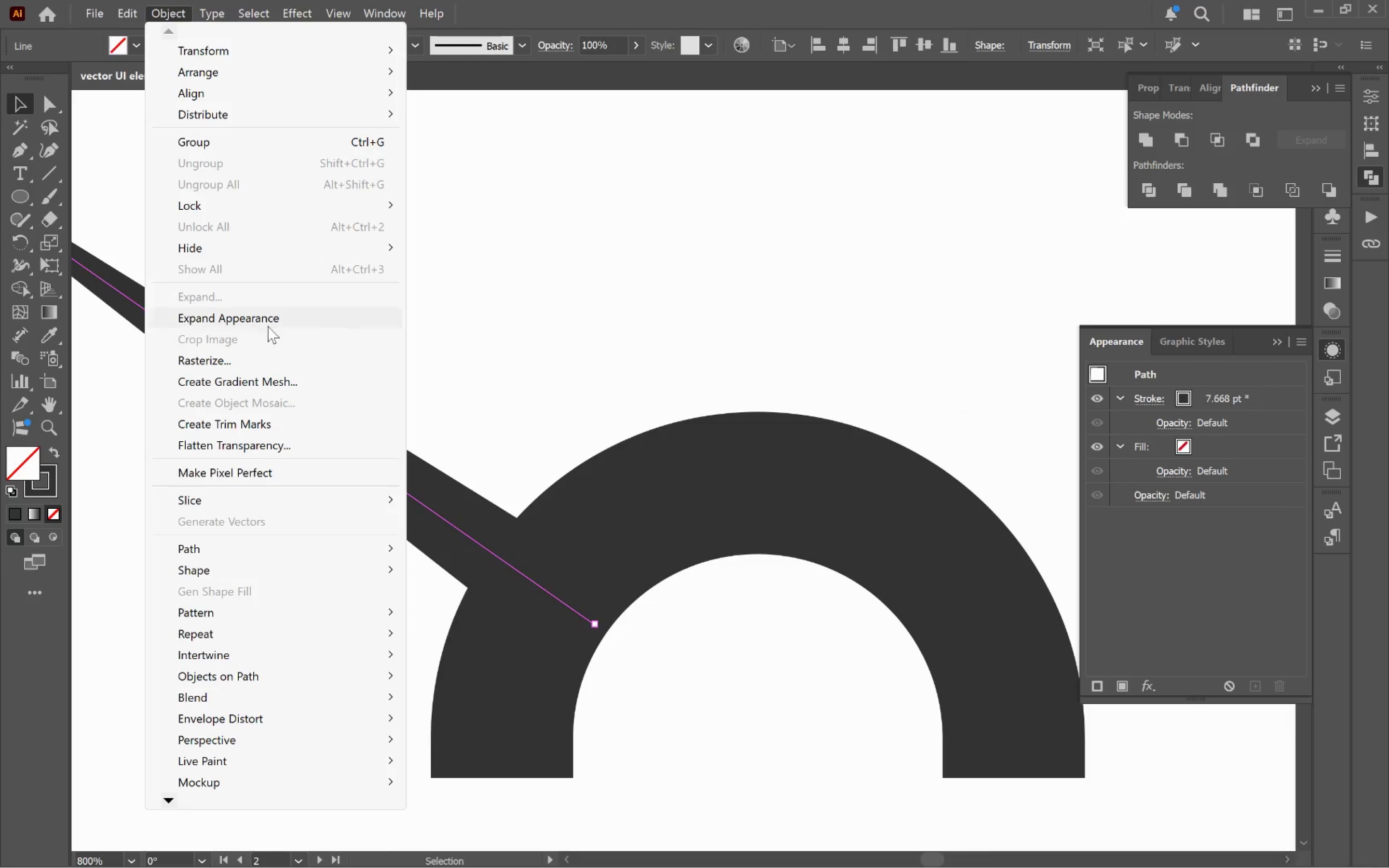 
left_click([272, 316])
 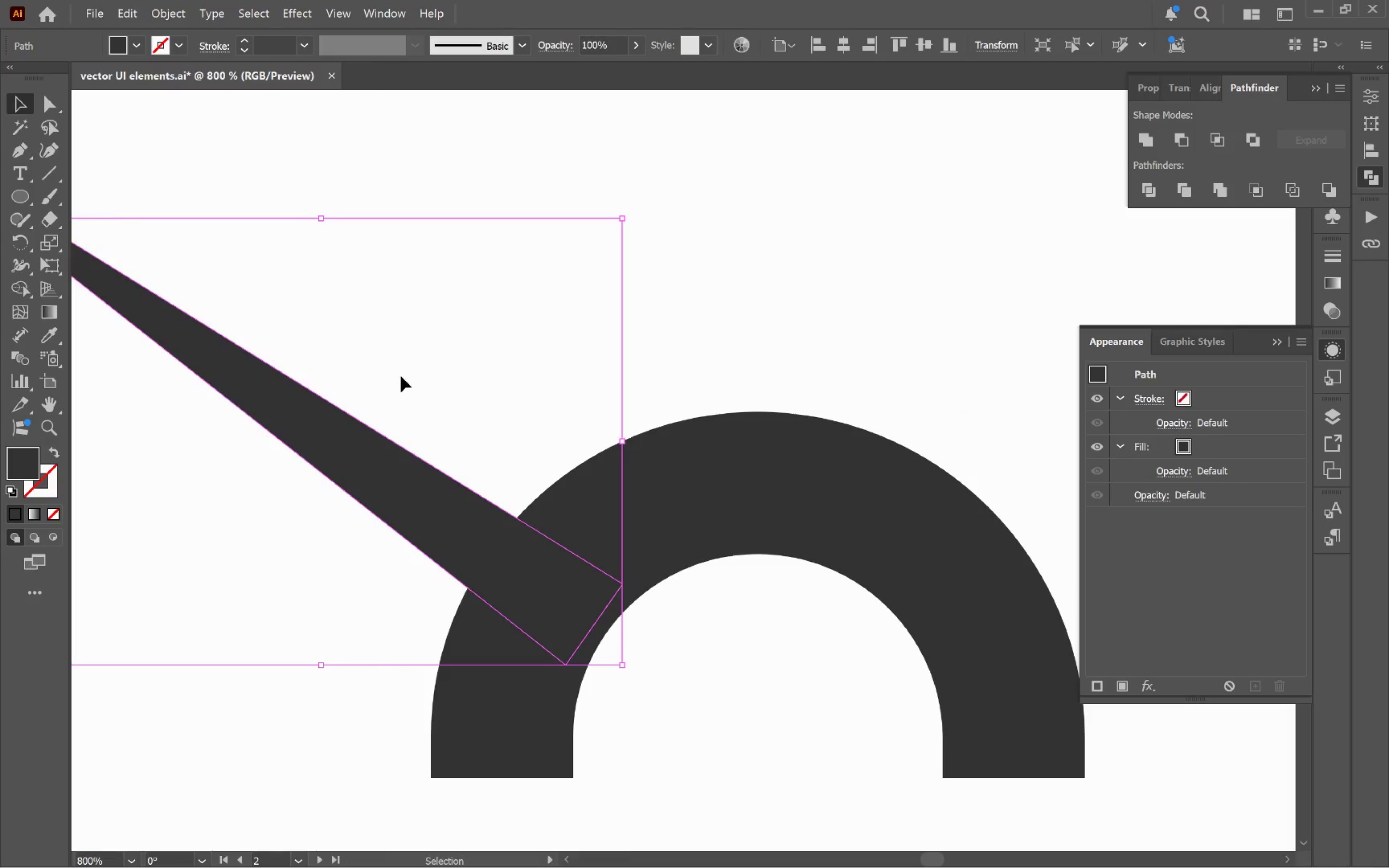 
hold_key(key=ShiftLeft, duration=1.08)
 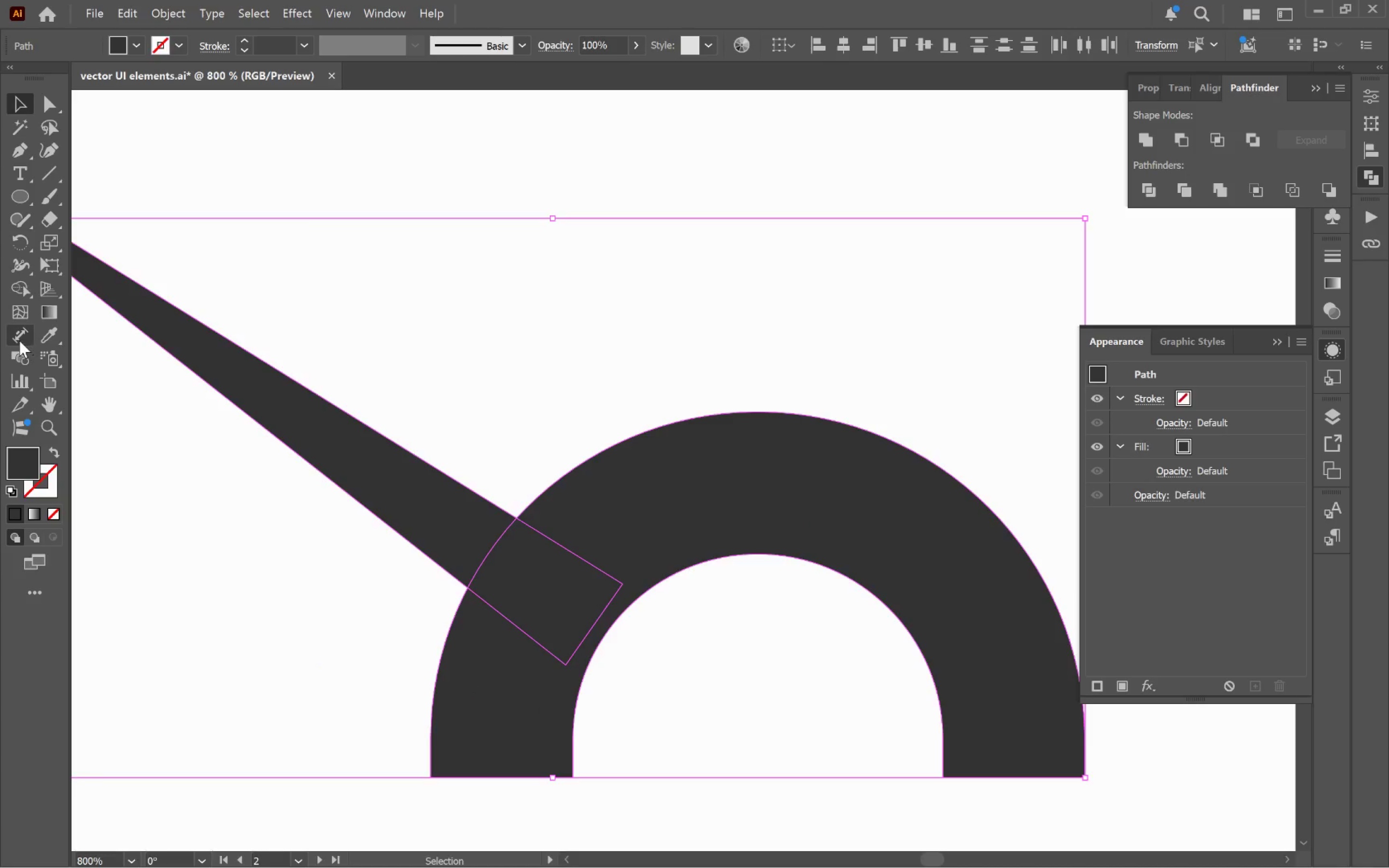 
left_click([20, 289])
 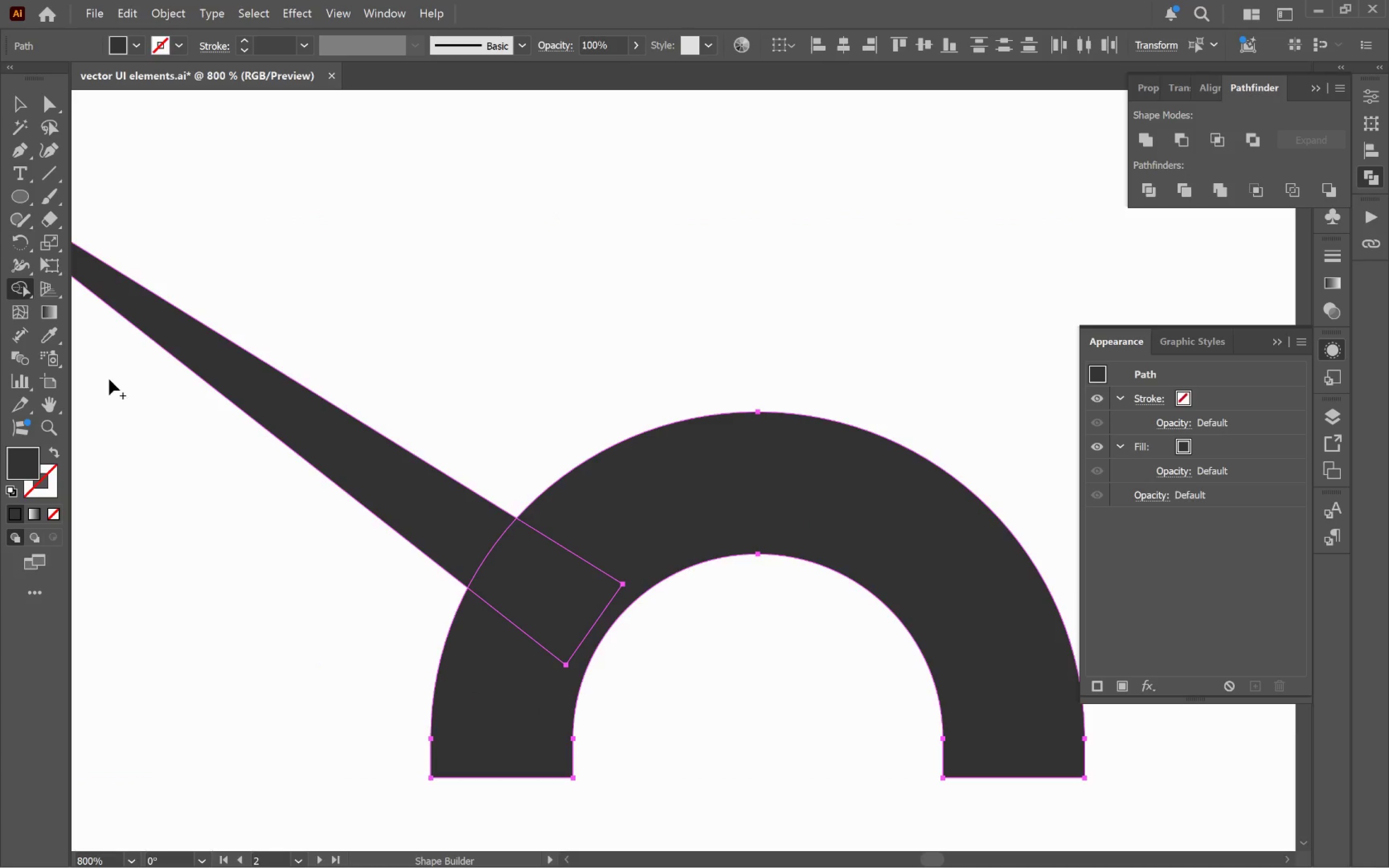 
hold_key(key=AltLeft, duration=1.38)
left_click_drag(start_coordinate=[647, 693], to_coordinate=[569, 599])
 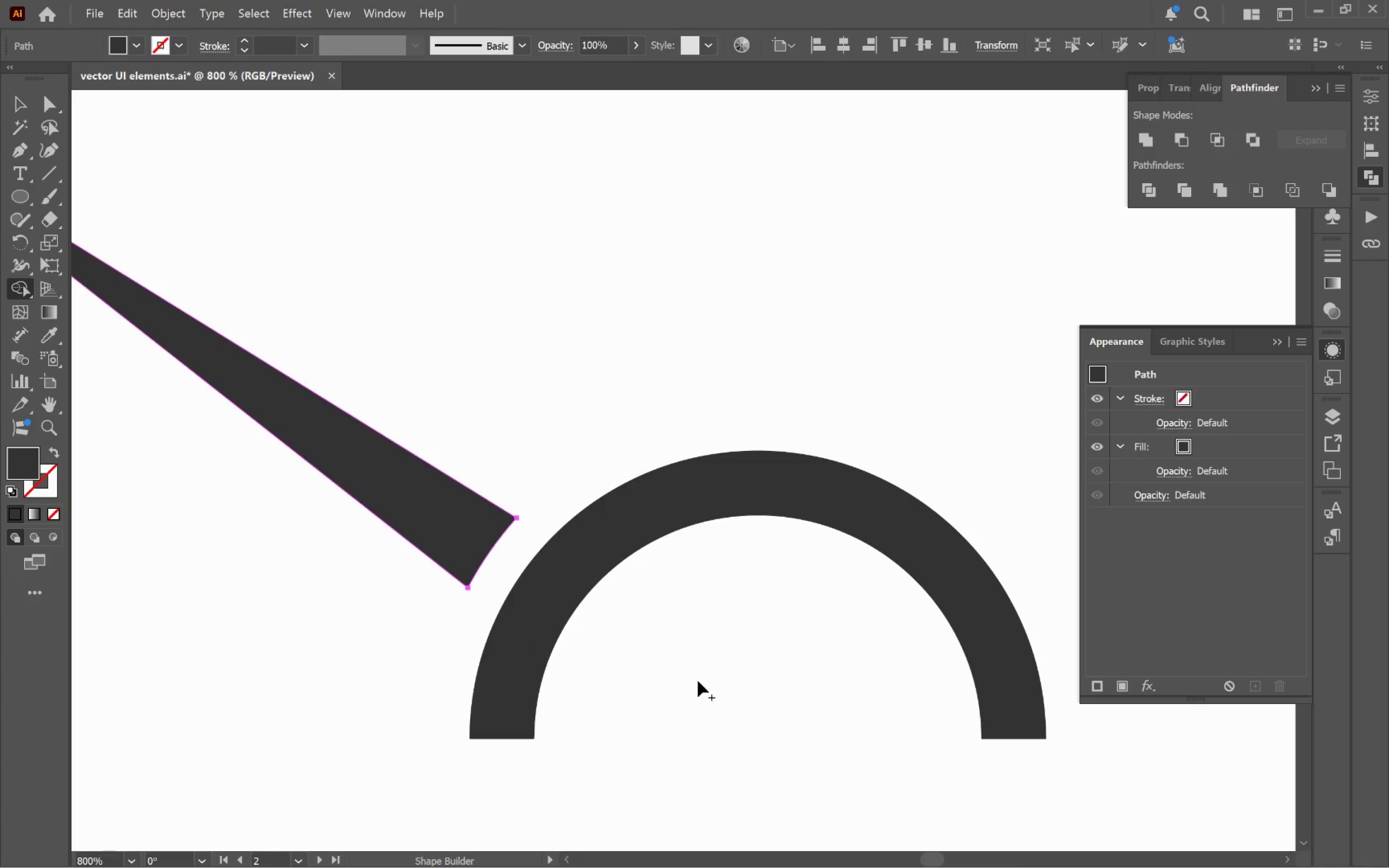 
key(V)
 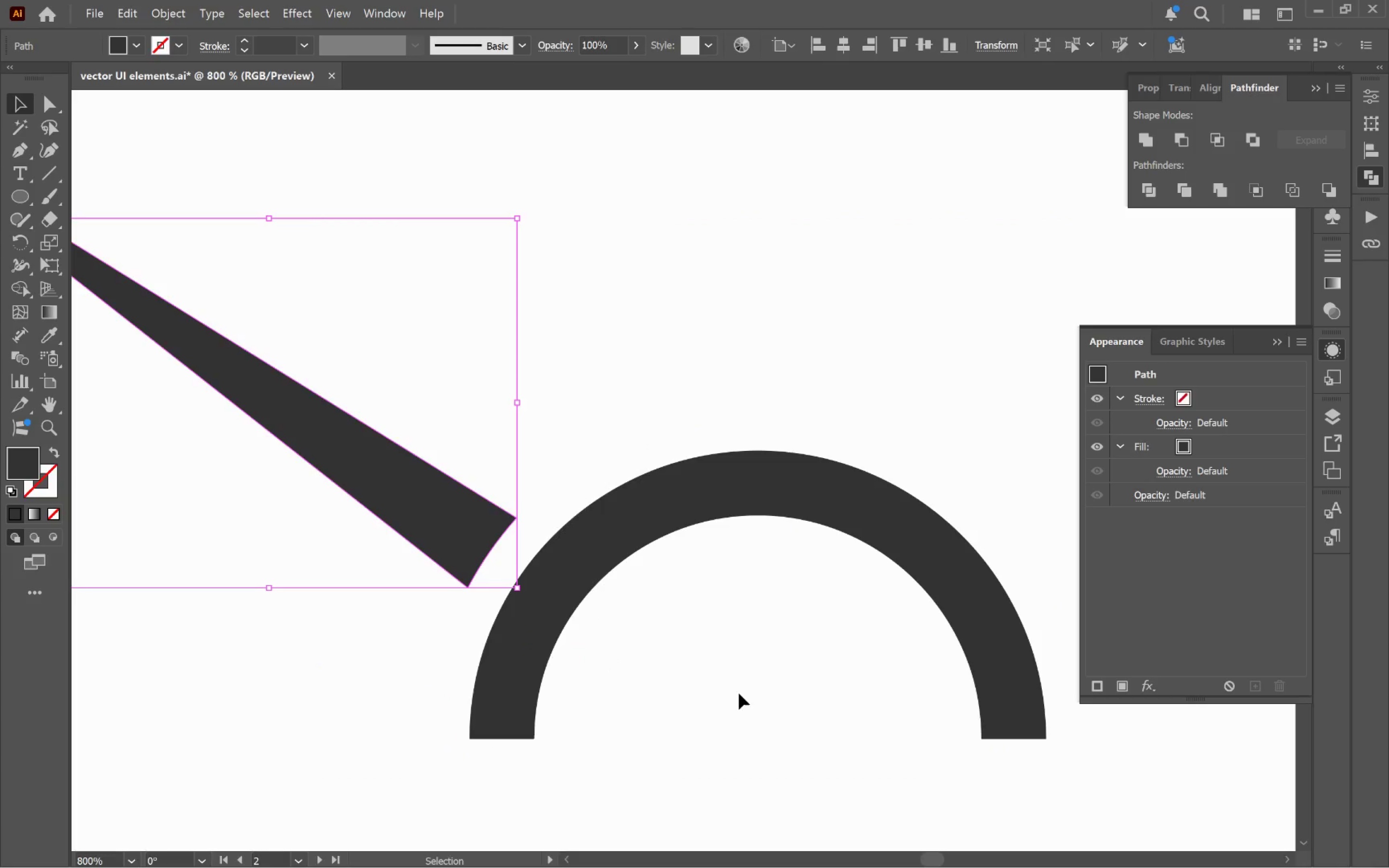 
left_click([740, 693])
 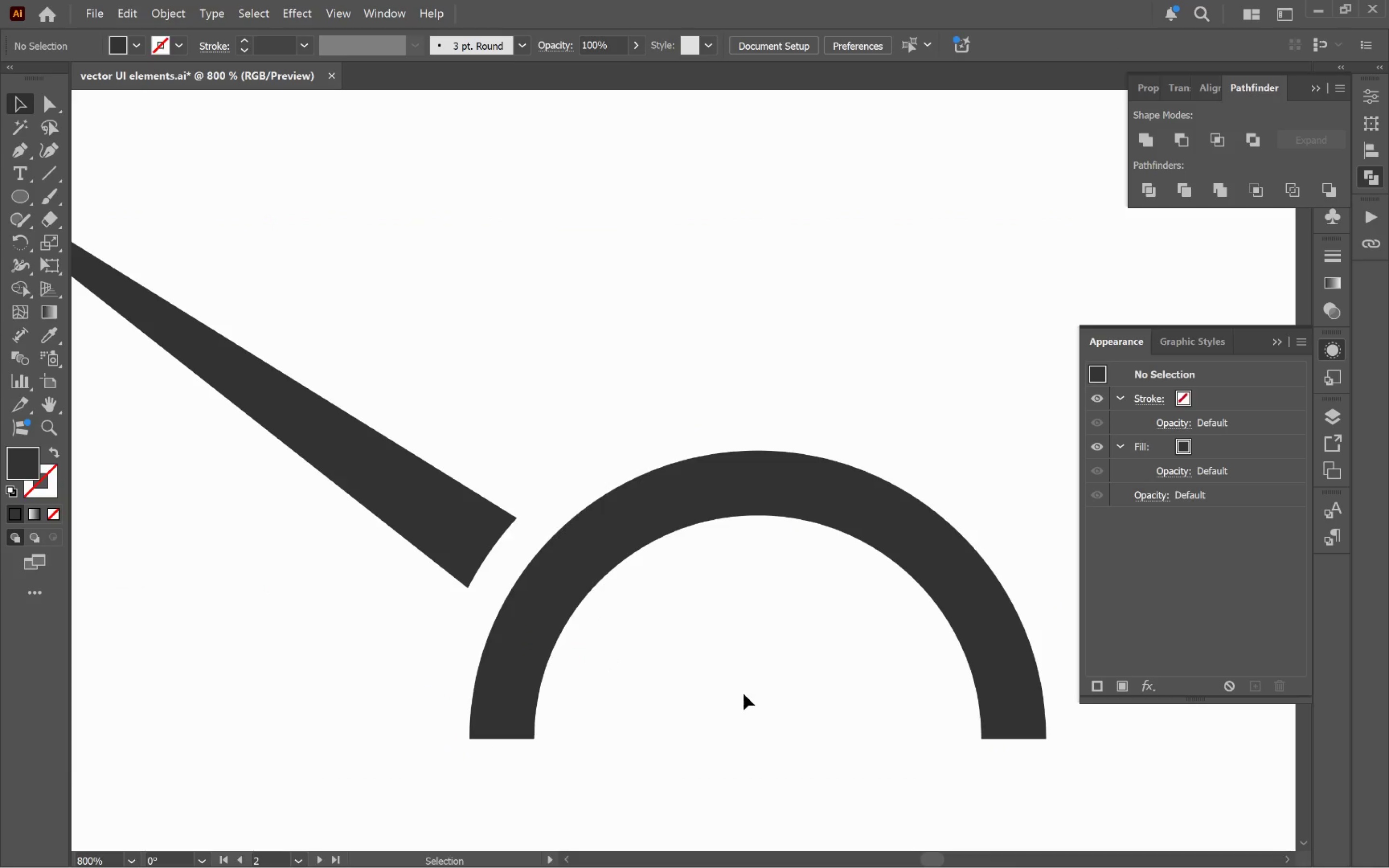 
hold_key(key=AltLeft, duration=1.11)
scroll: coordinate [742, 689], scroll_direction: down, amount: 4.0
 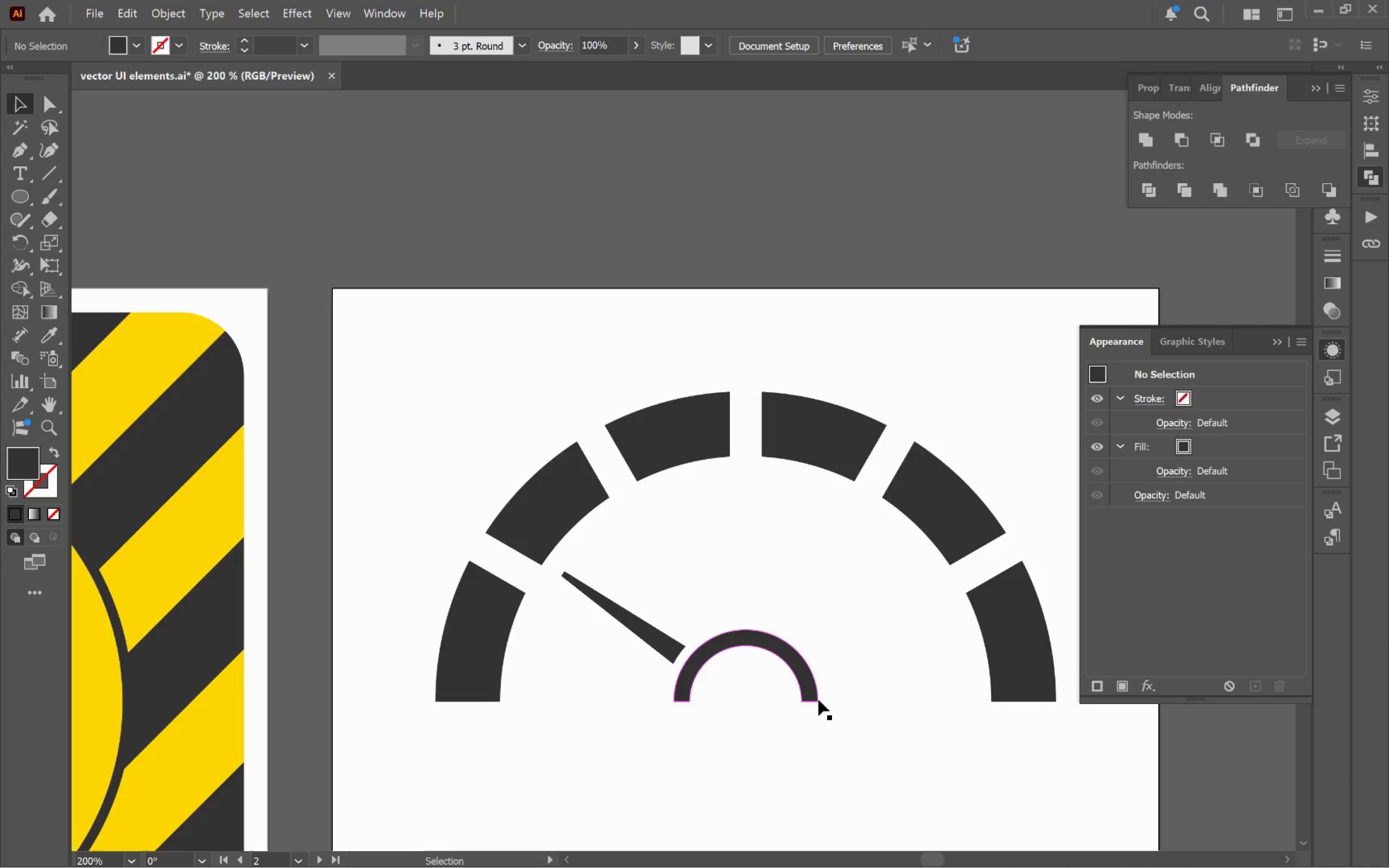 
hold_key(key=Space, duration=0.84)
 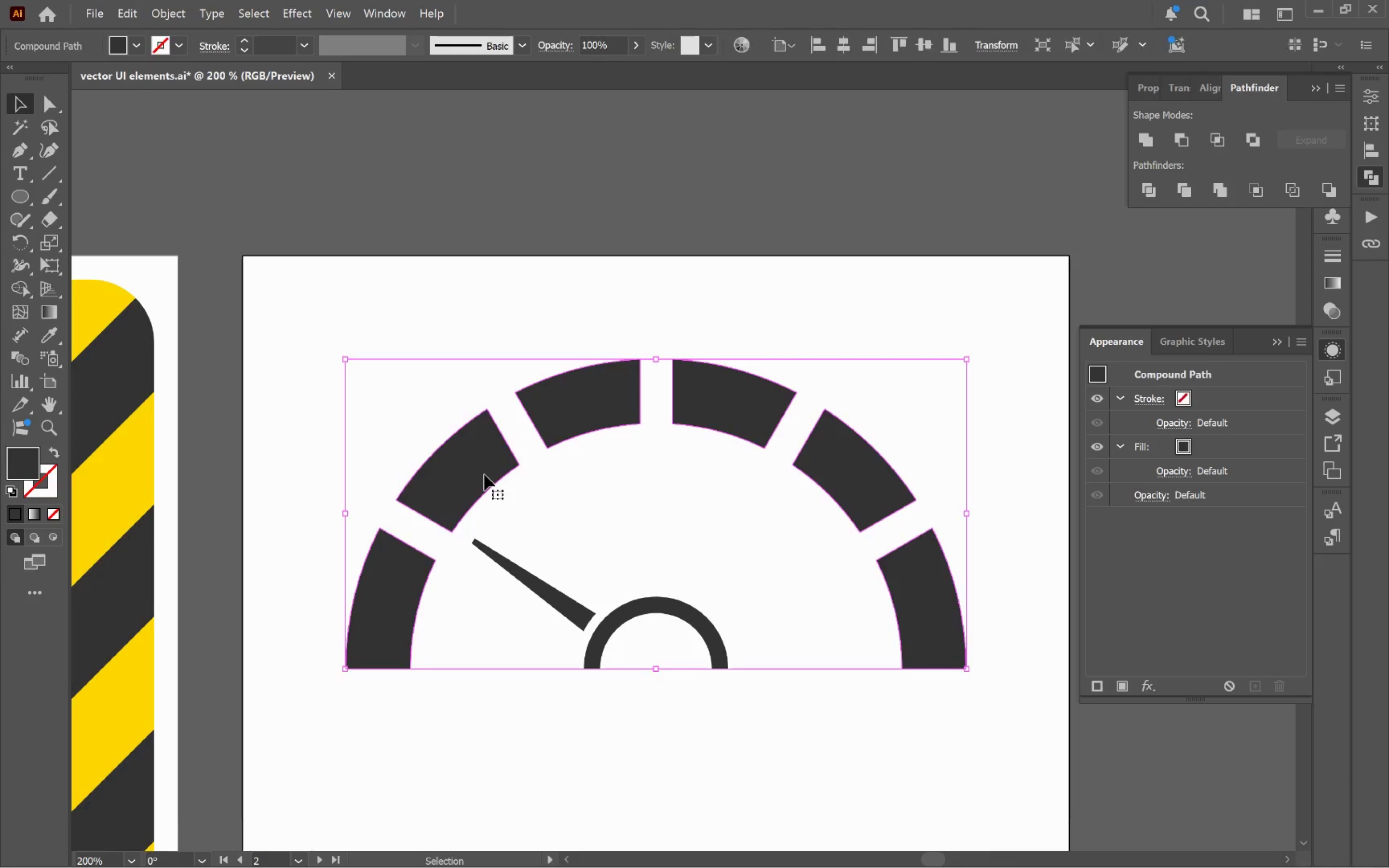 
left_click_drag(start_coordinate=[893, 679], to_coordinate=[803, 647])
 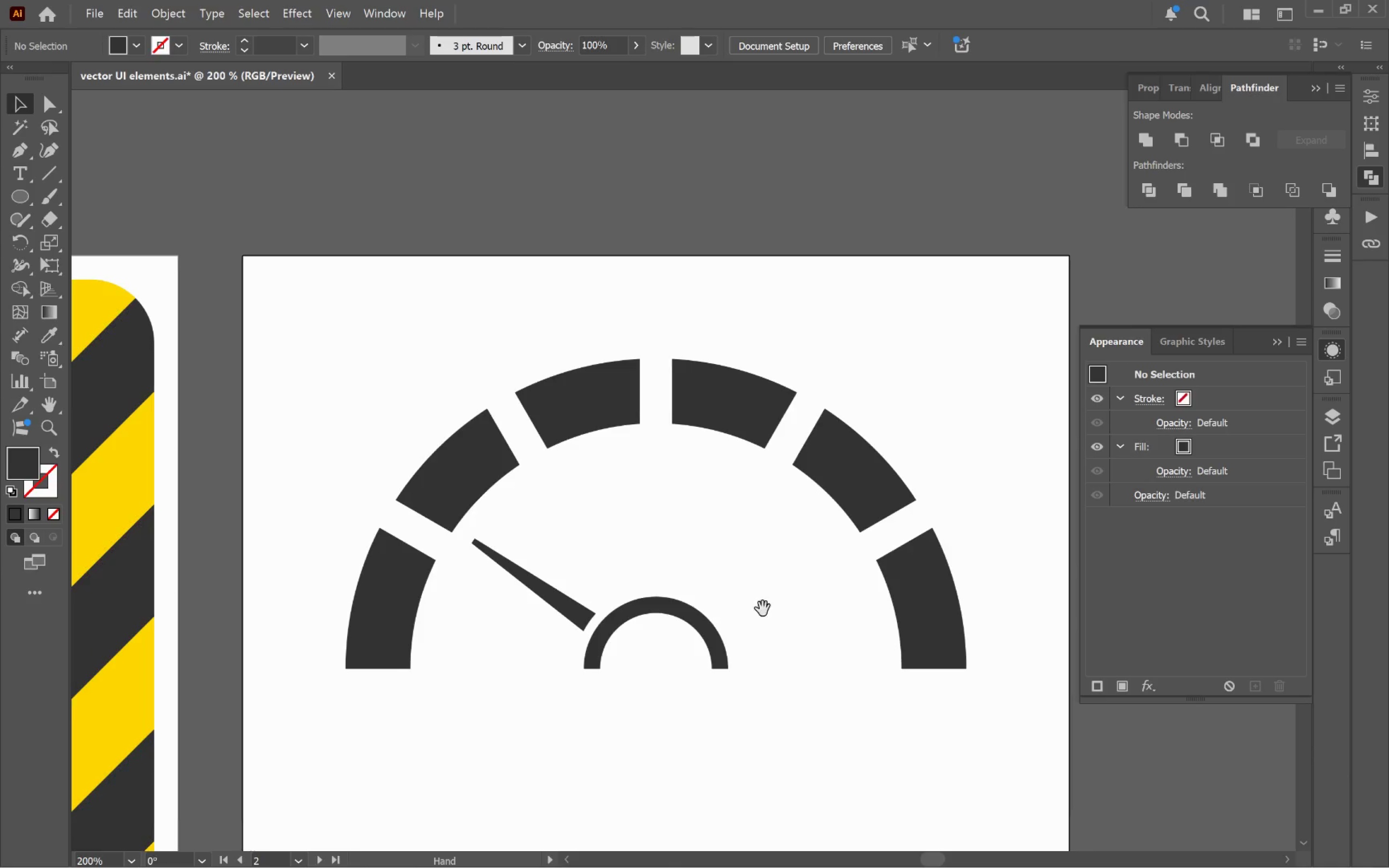 
hold_key(key=Space, duration=4.66)
 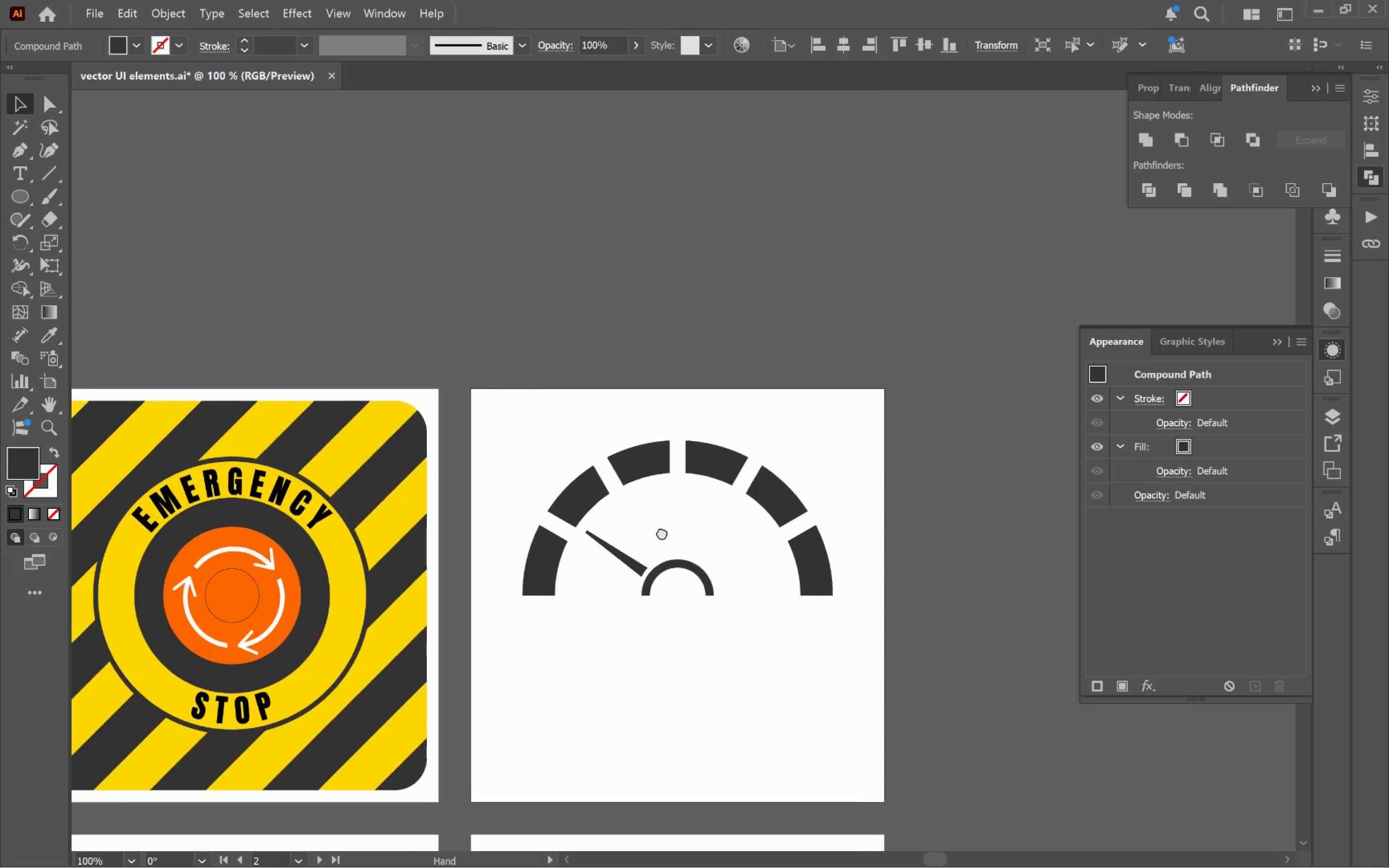 
left_click([484, 475])
 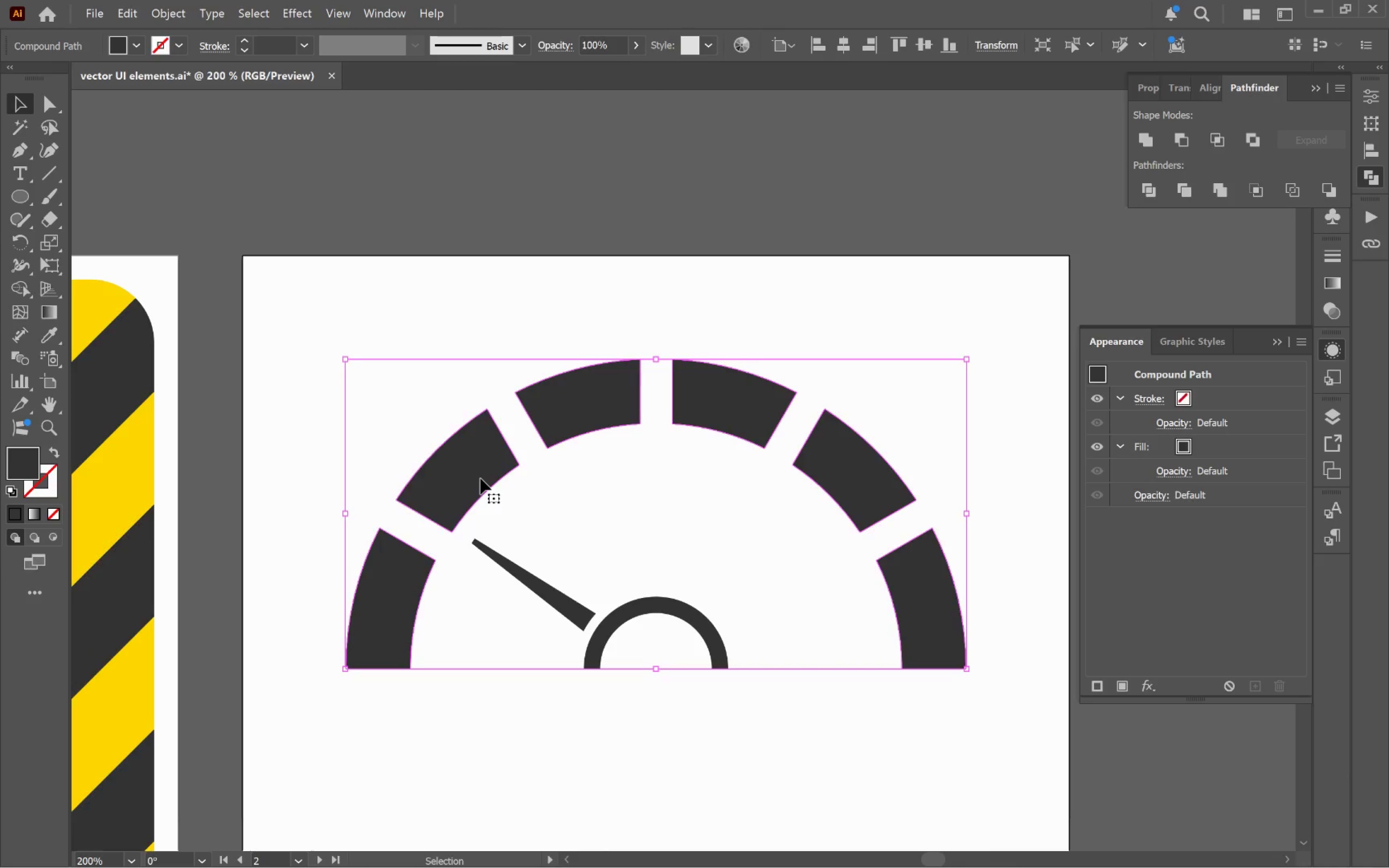 
hold_key(key=AltLeft, duration=0.66)
scroll: coordinate [480, 478], scroll_direction: down, amount: 2.0
 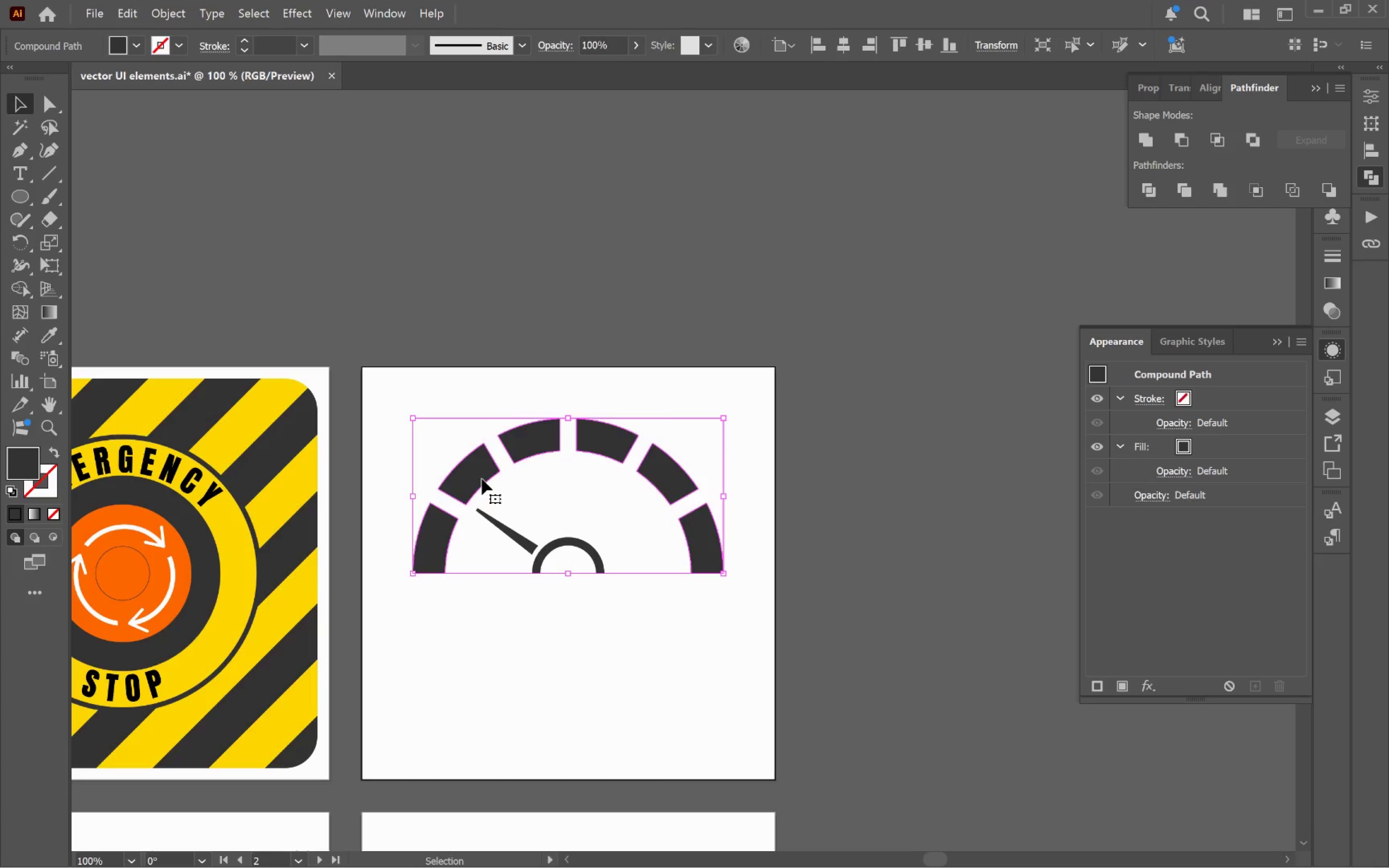 
hold_key(key=Space, duration=0.97)
 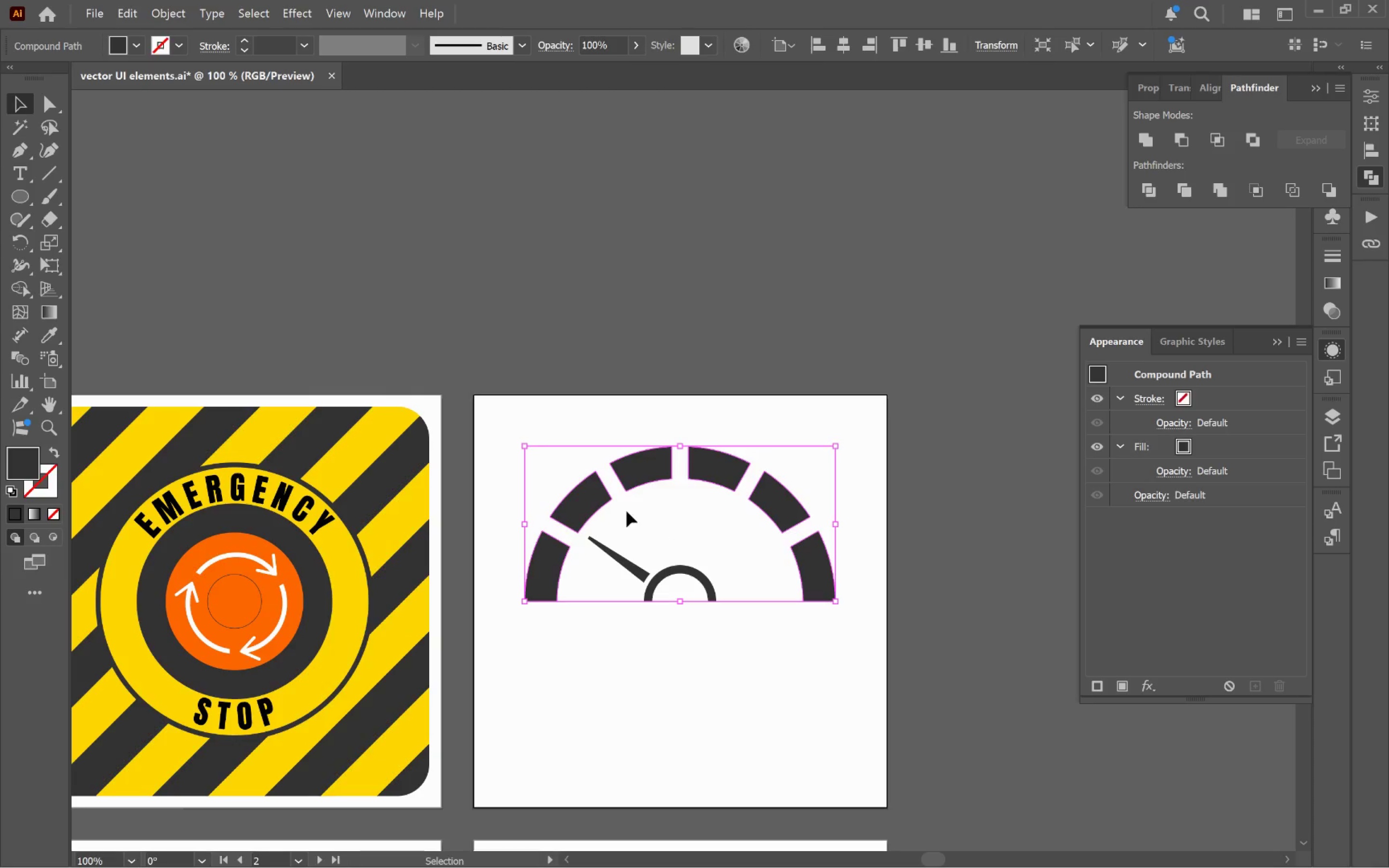 
left_click_drag(start_coordinate=[551, 509], to_coordinate=[663, 537])
 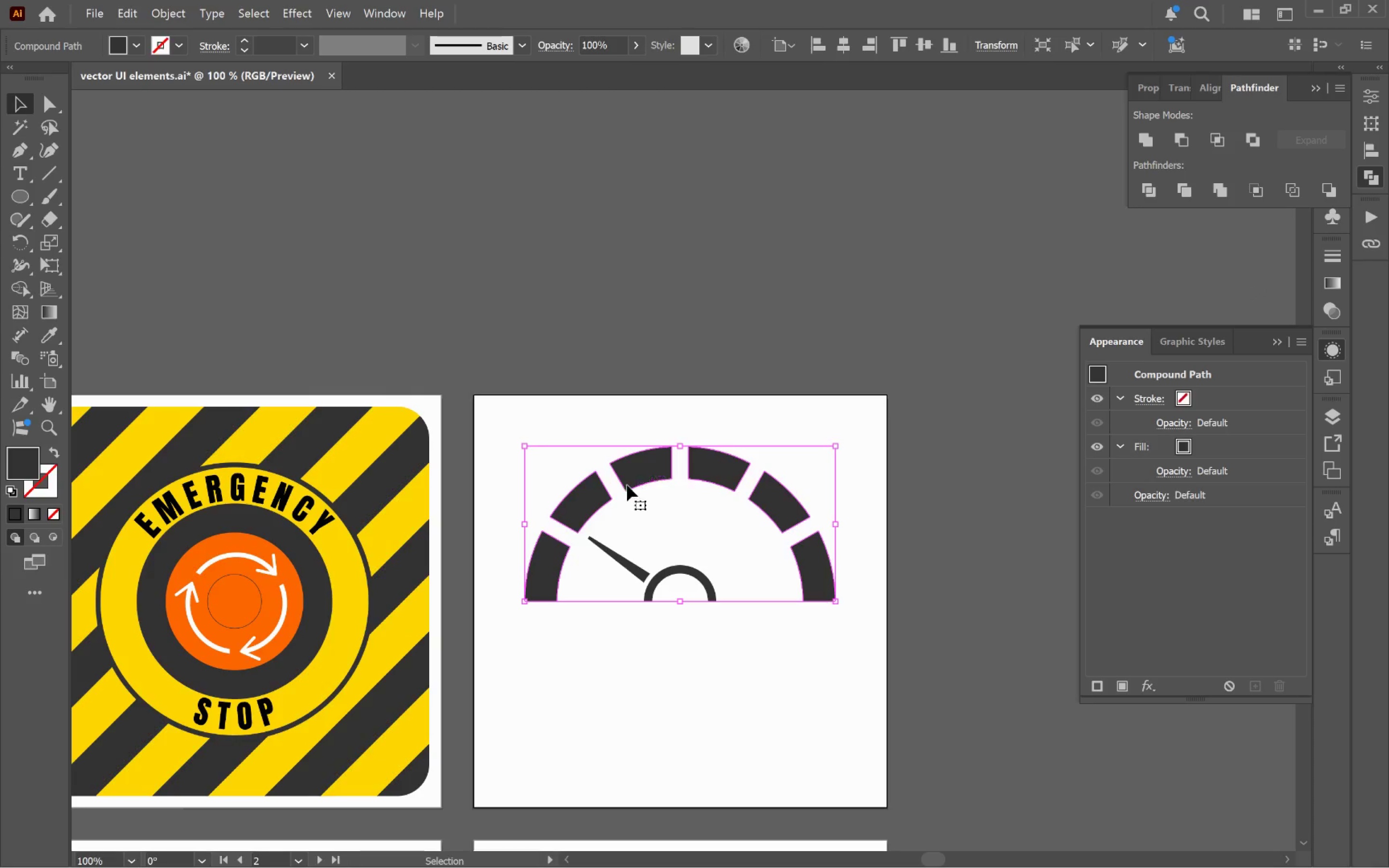 
right_click([587, 508])
 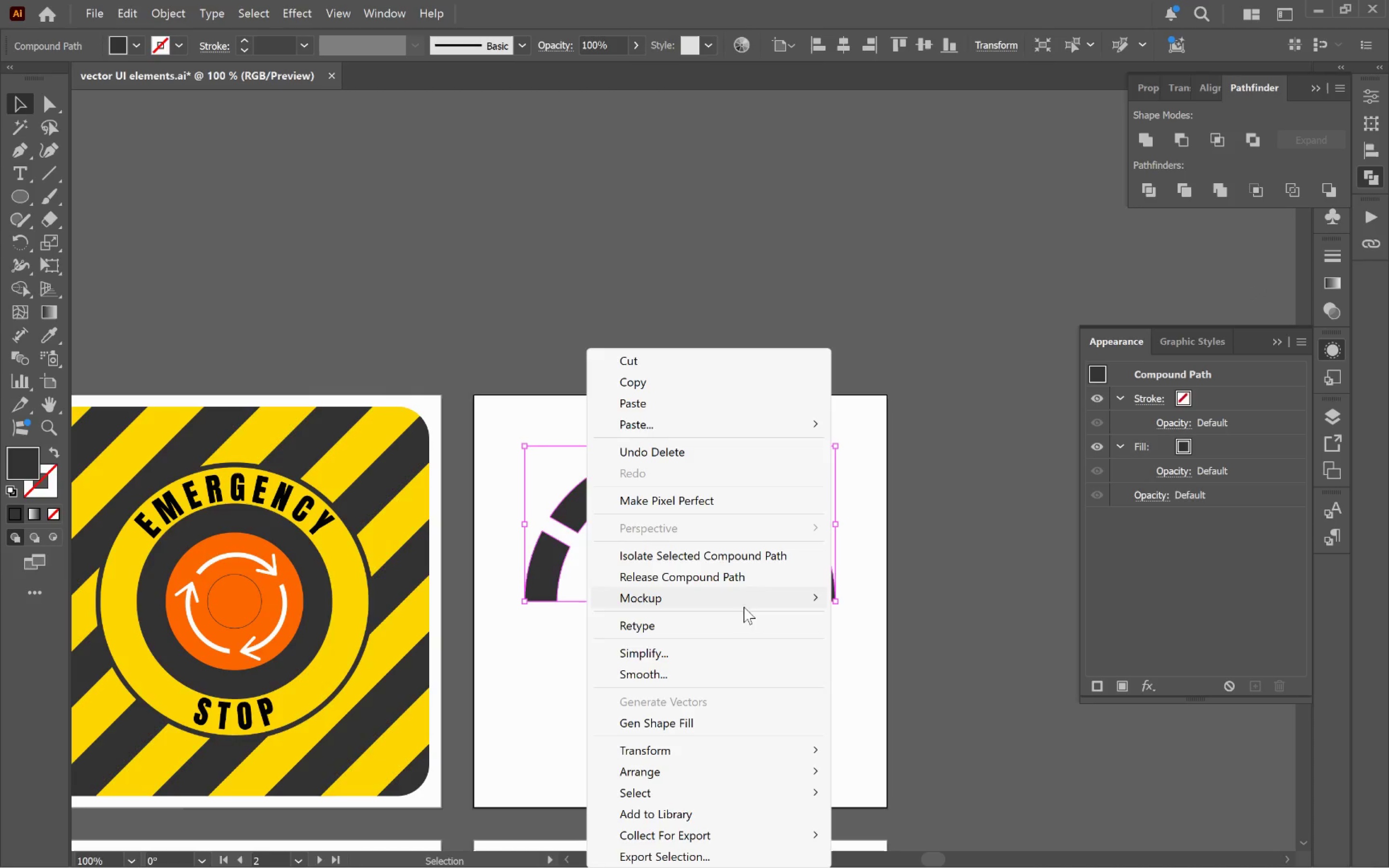 
left_click([954, 617])
 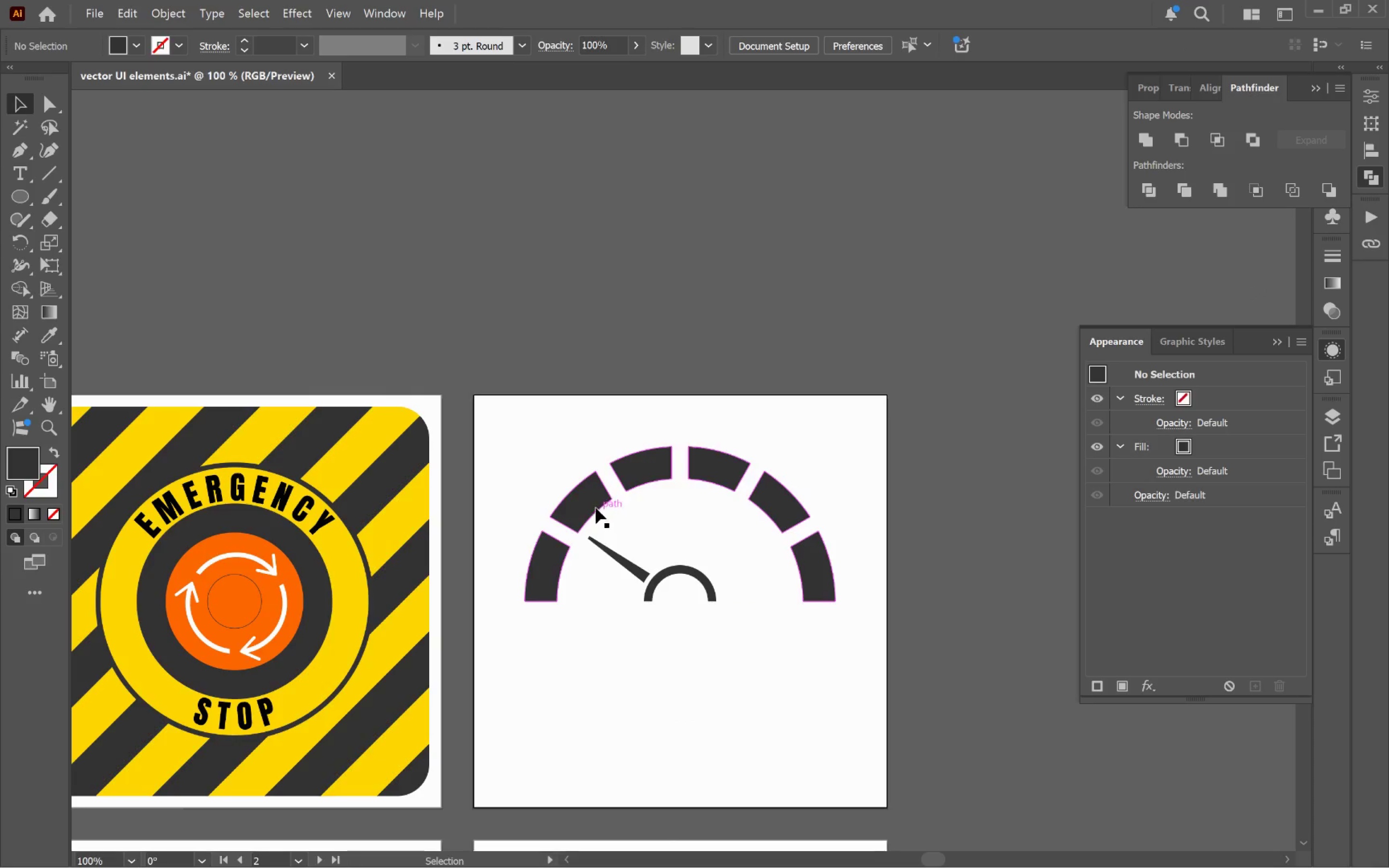 
double_click([593, 506])
 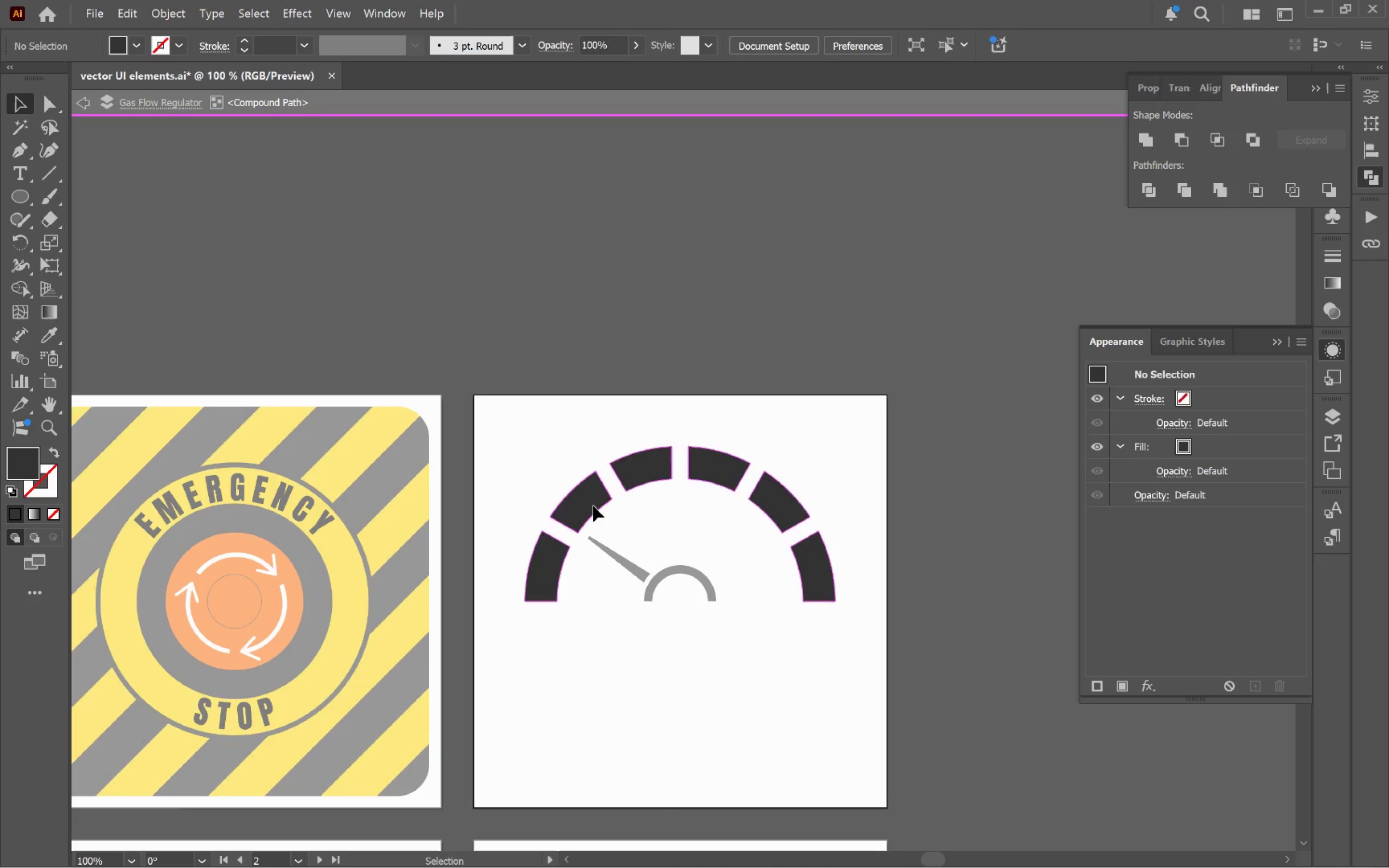 
triple_click([593, 506])
 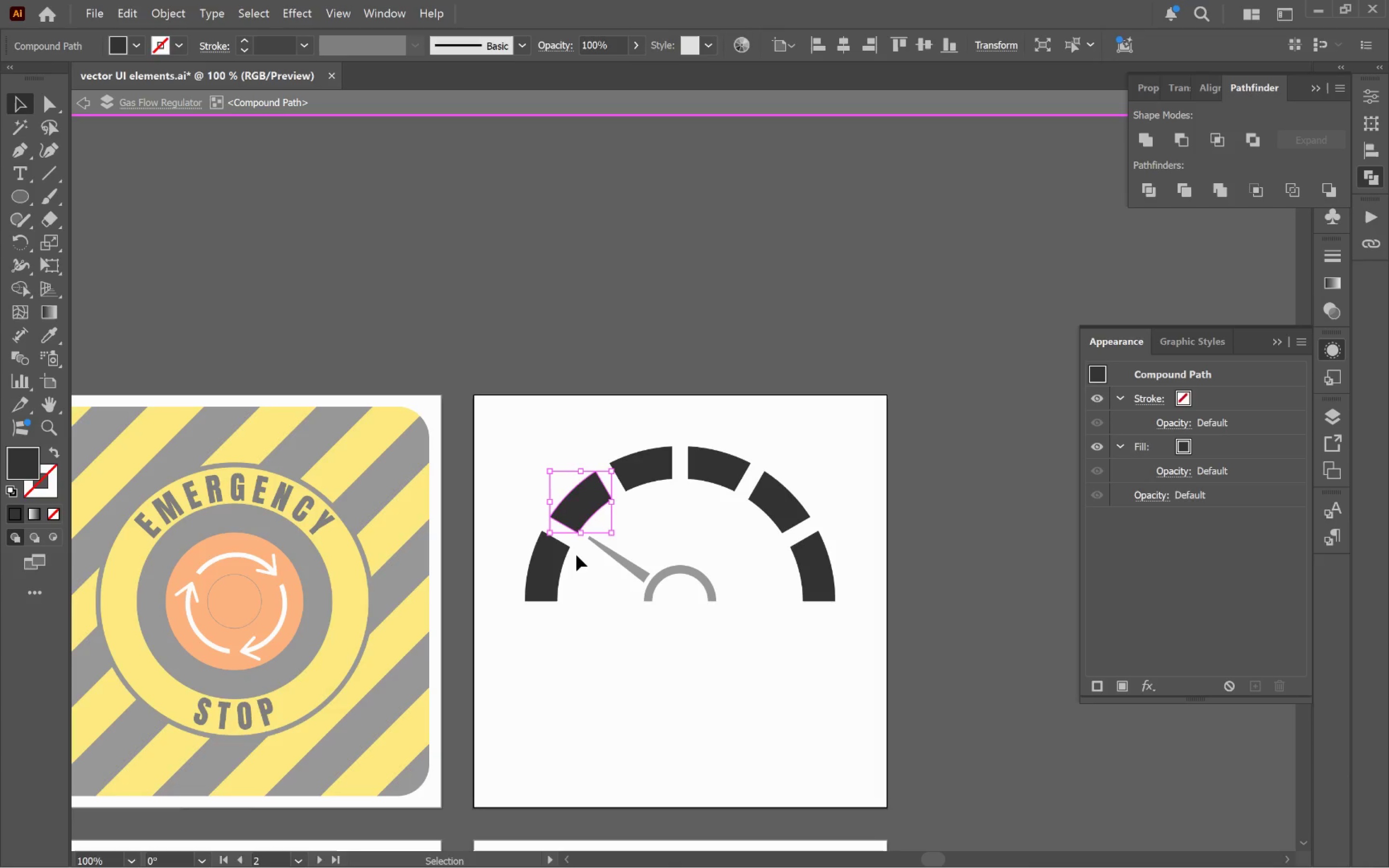 
hold_key(key=ShiftLeft, duration=0.62)
left_click([552, 575])
 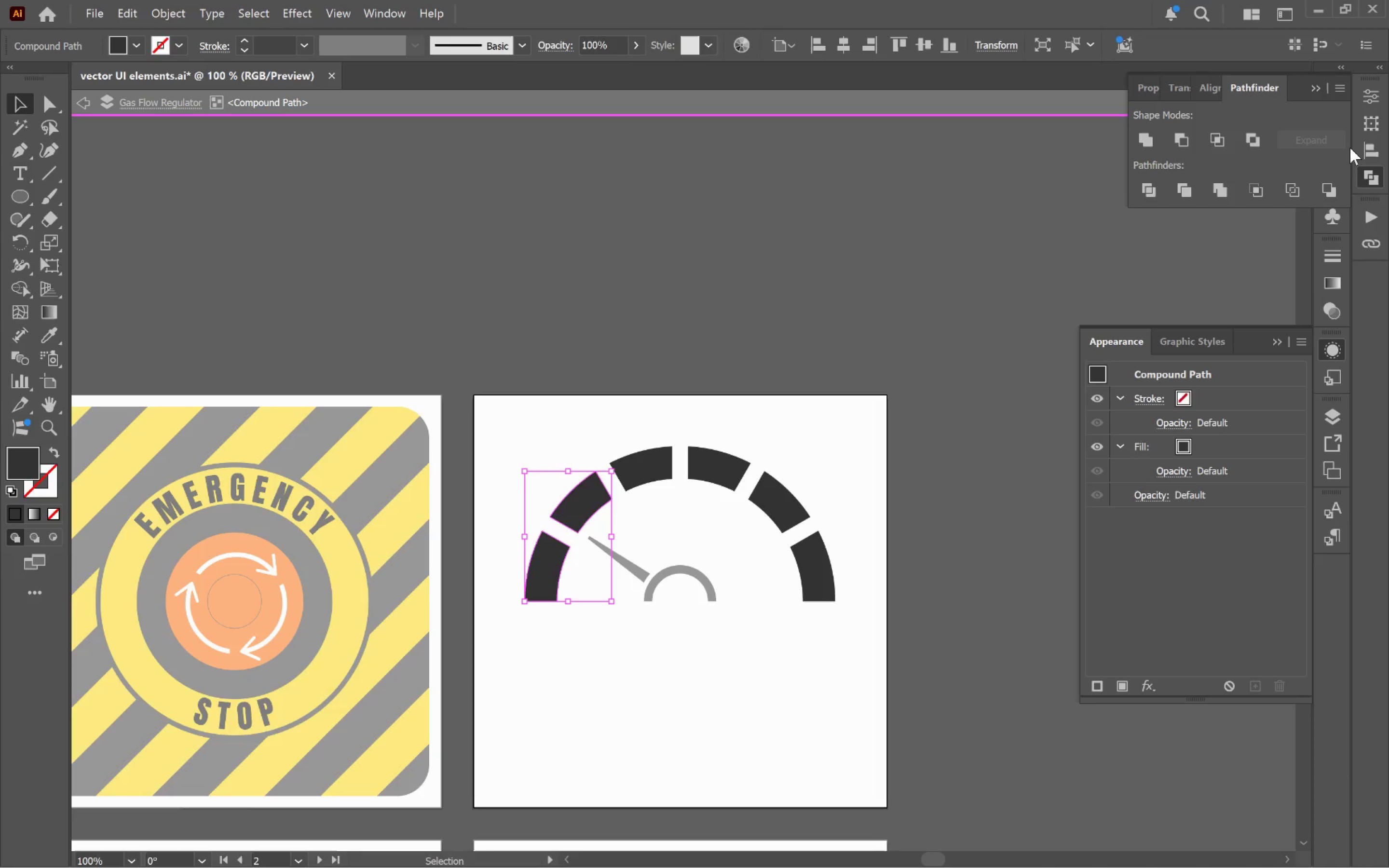 
left_click([1379, 174])
 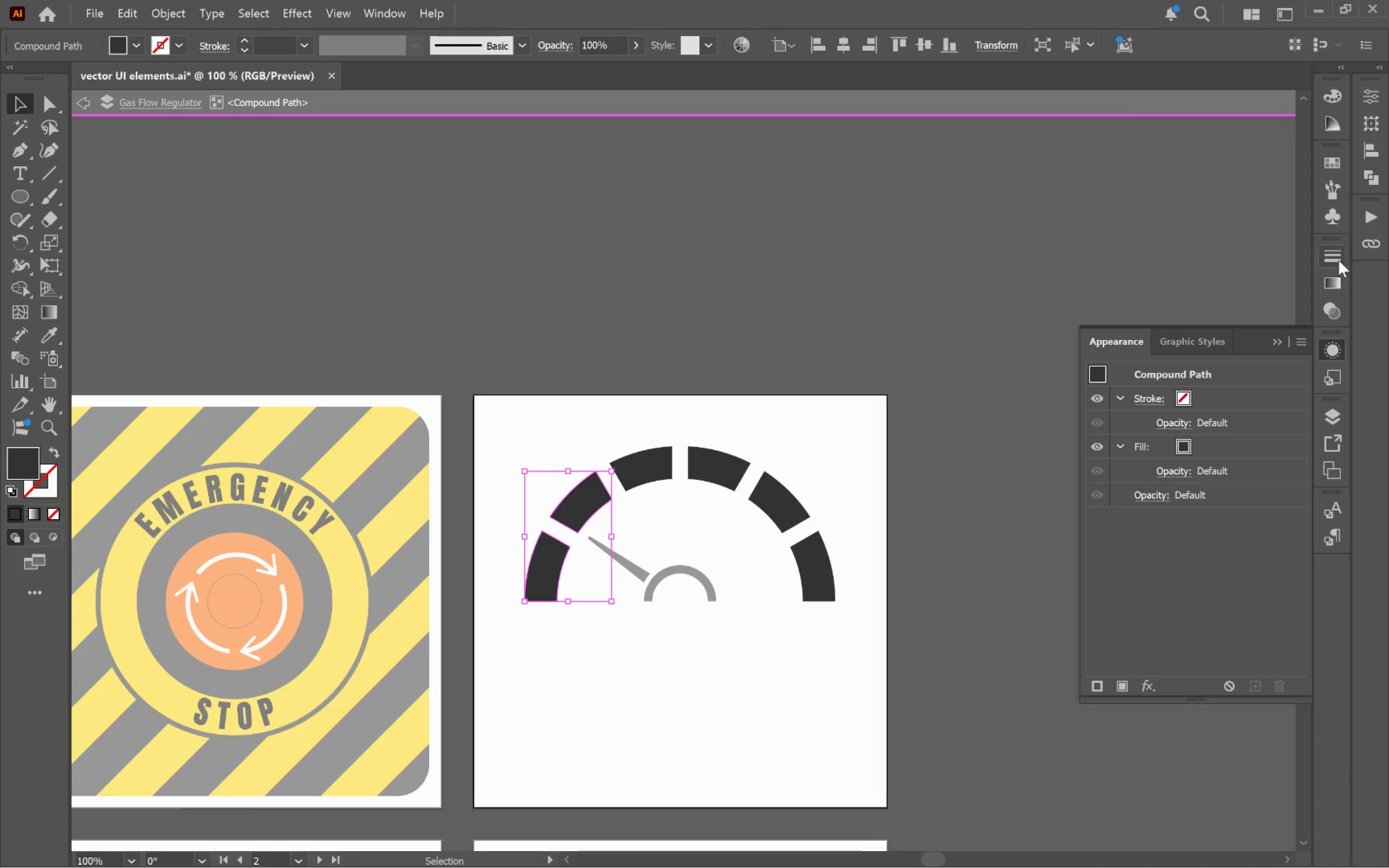 
left_click([1328, 157])
 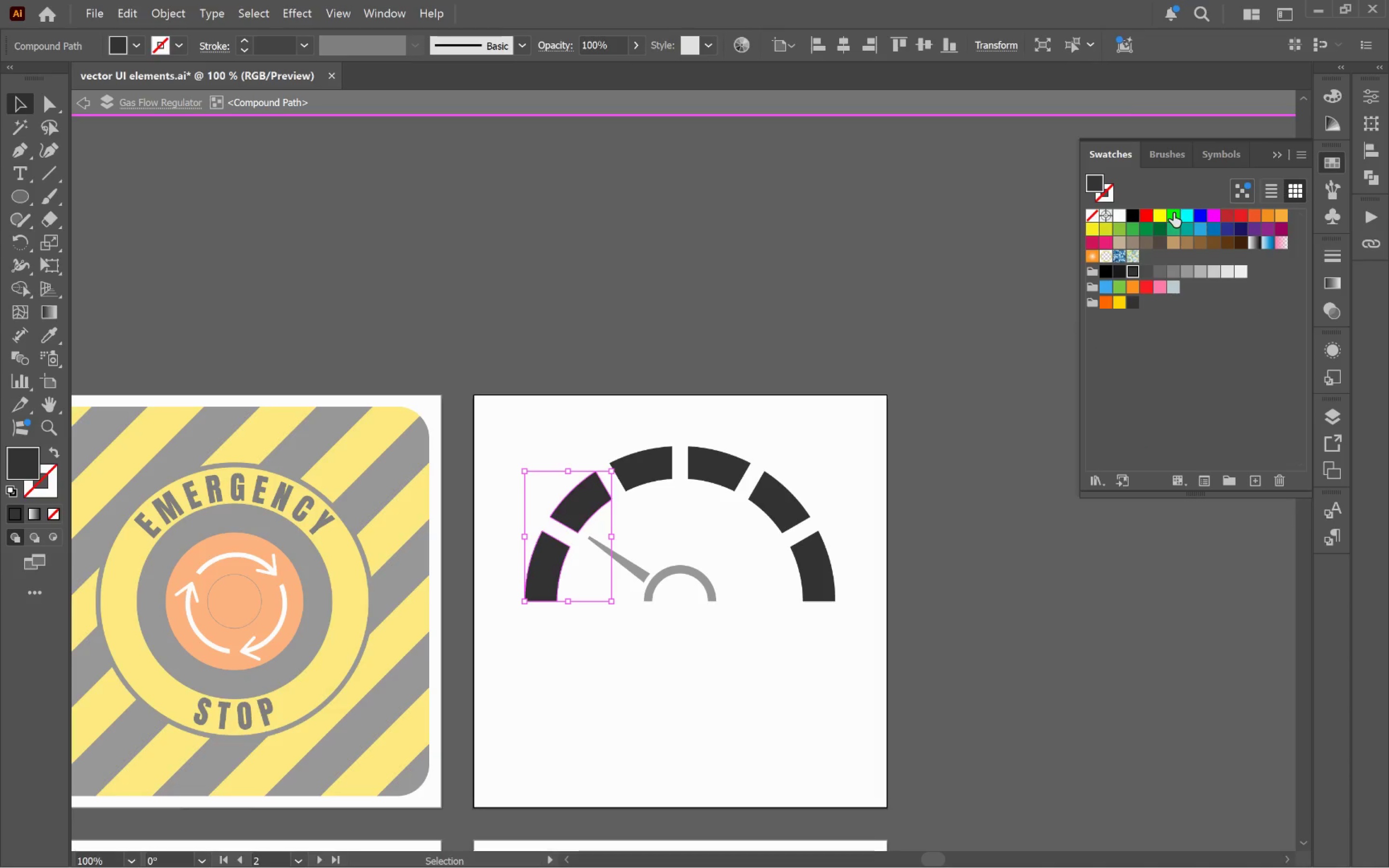 
left_click([1174, 215])
 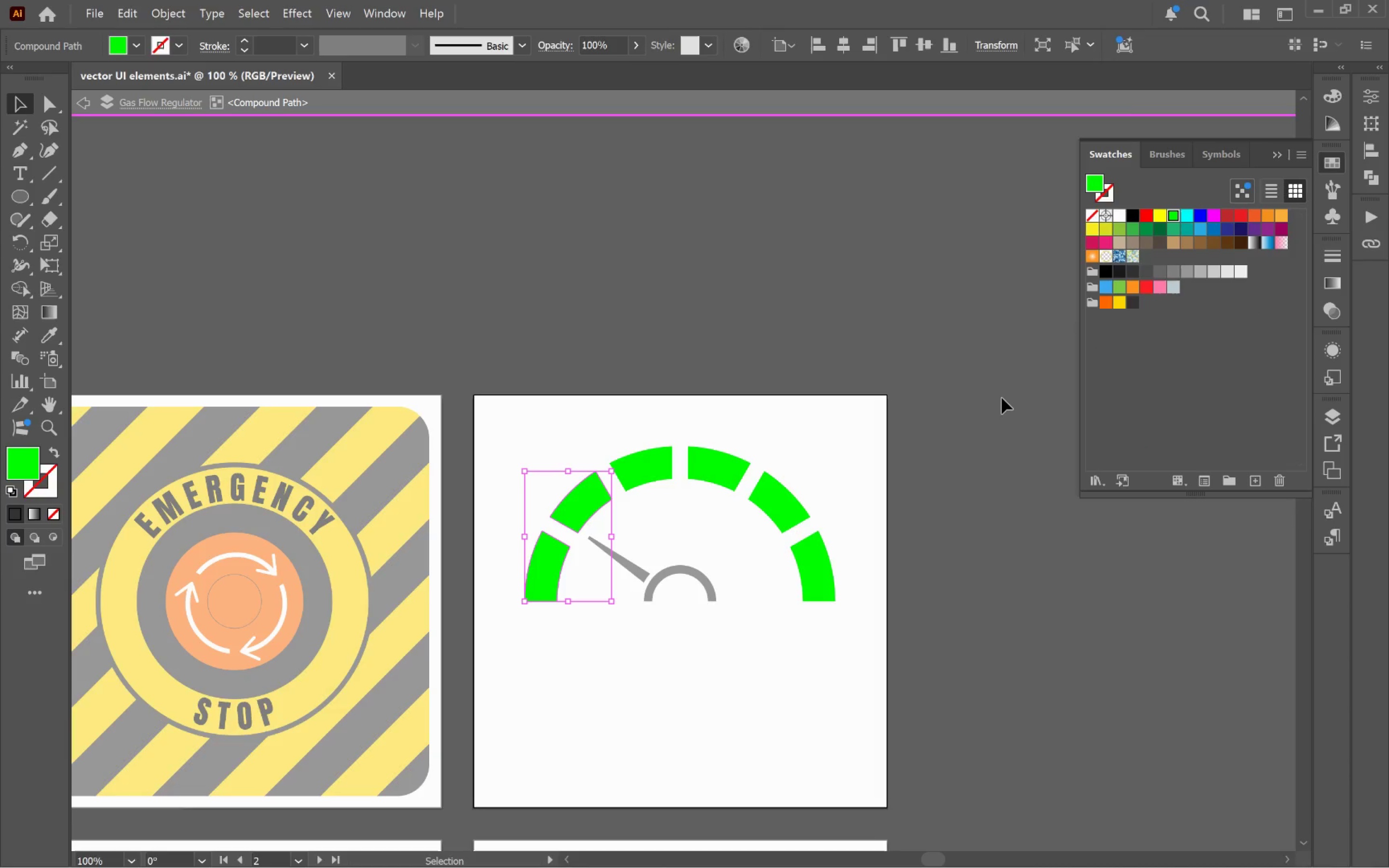 
key(Control+Z)
 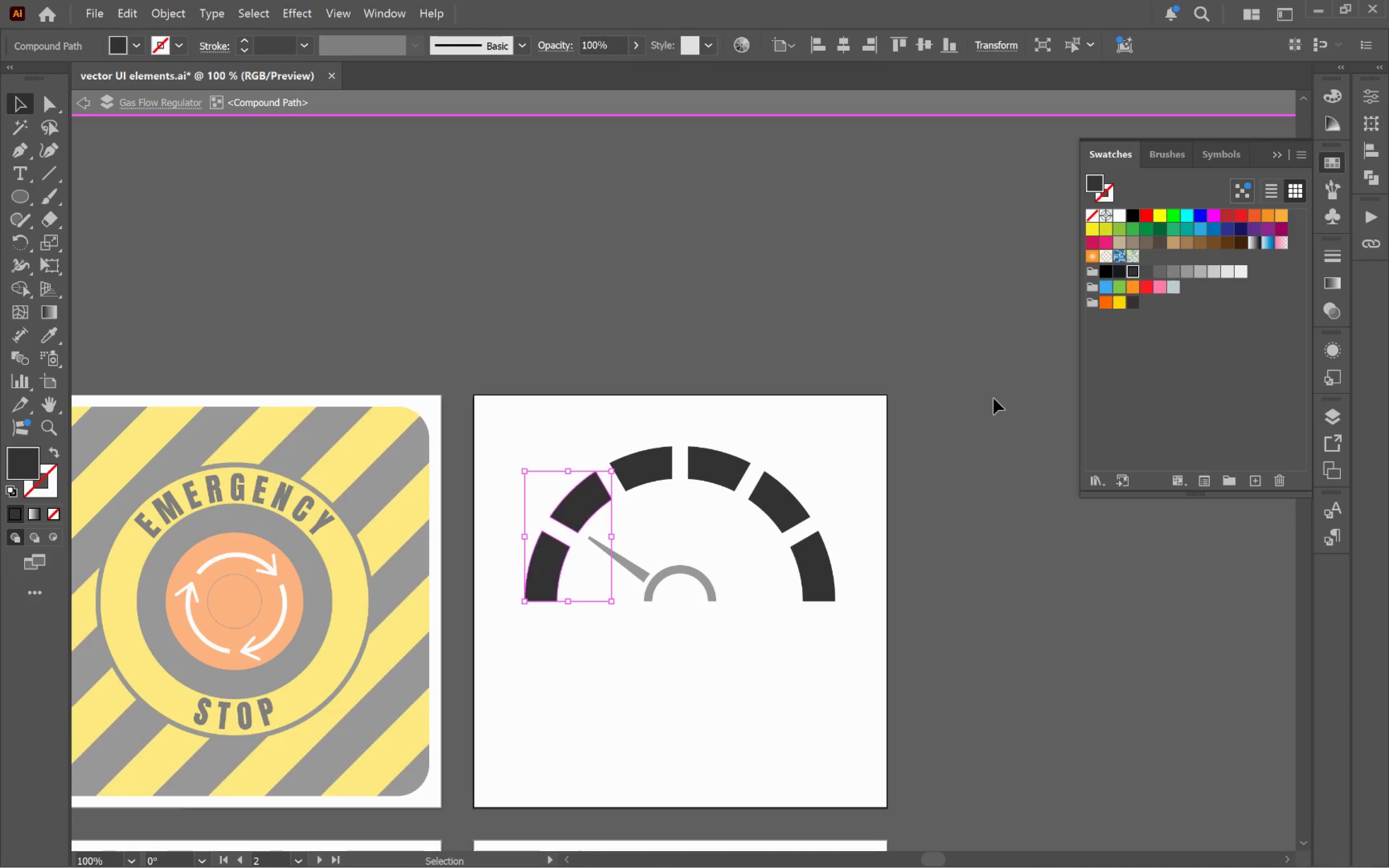 
left_click([994, 398])
 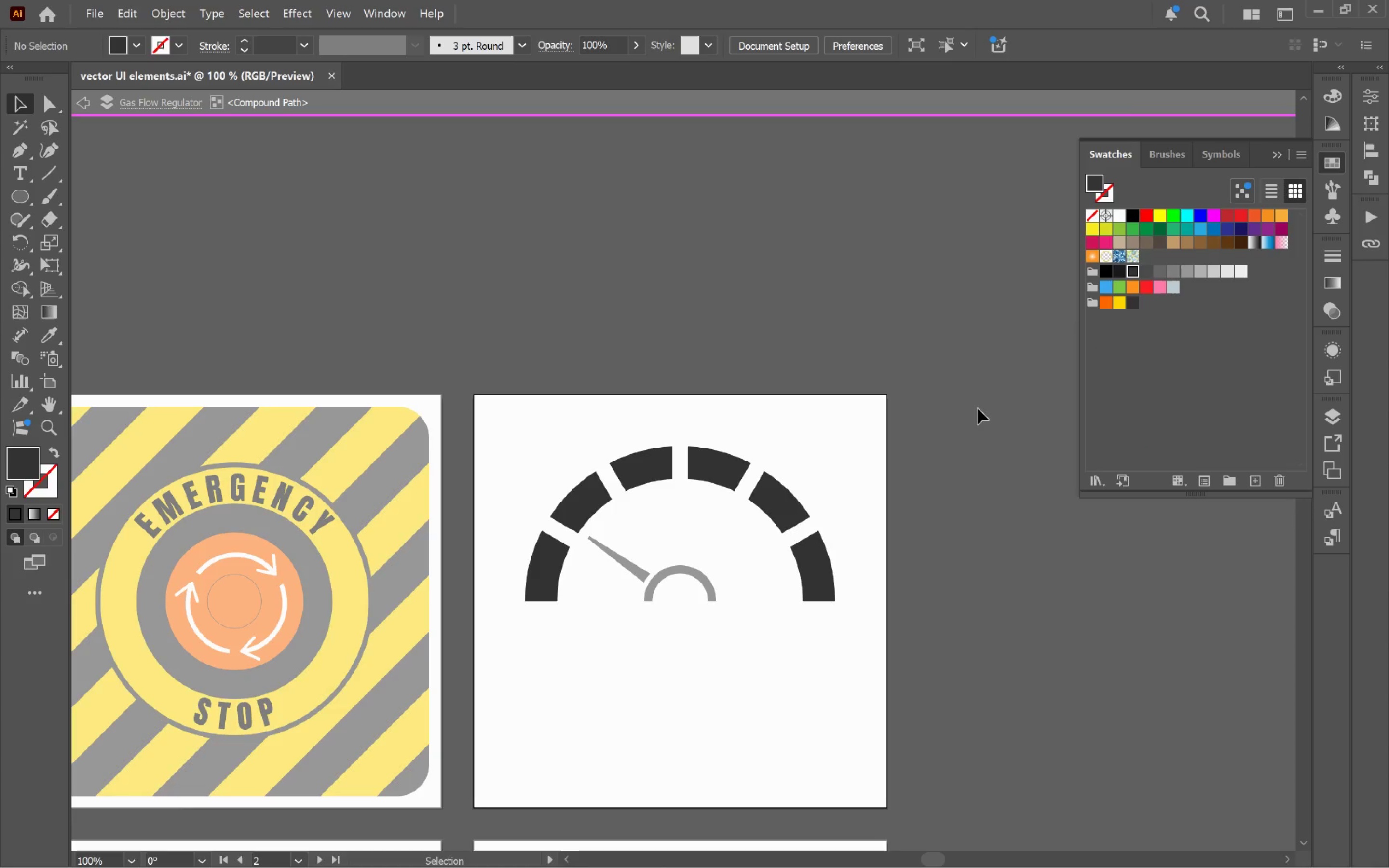 
double_click([977, 409])
 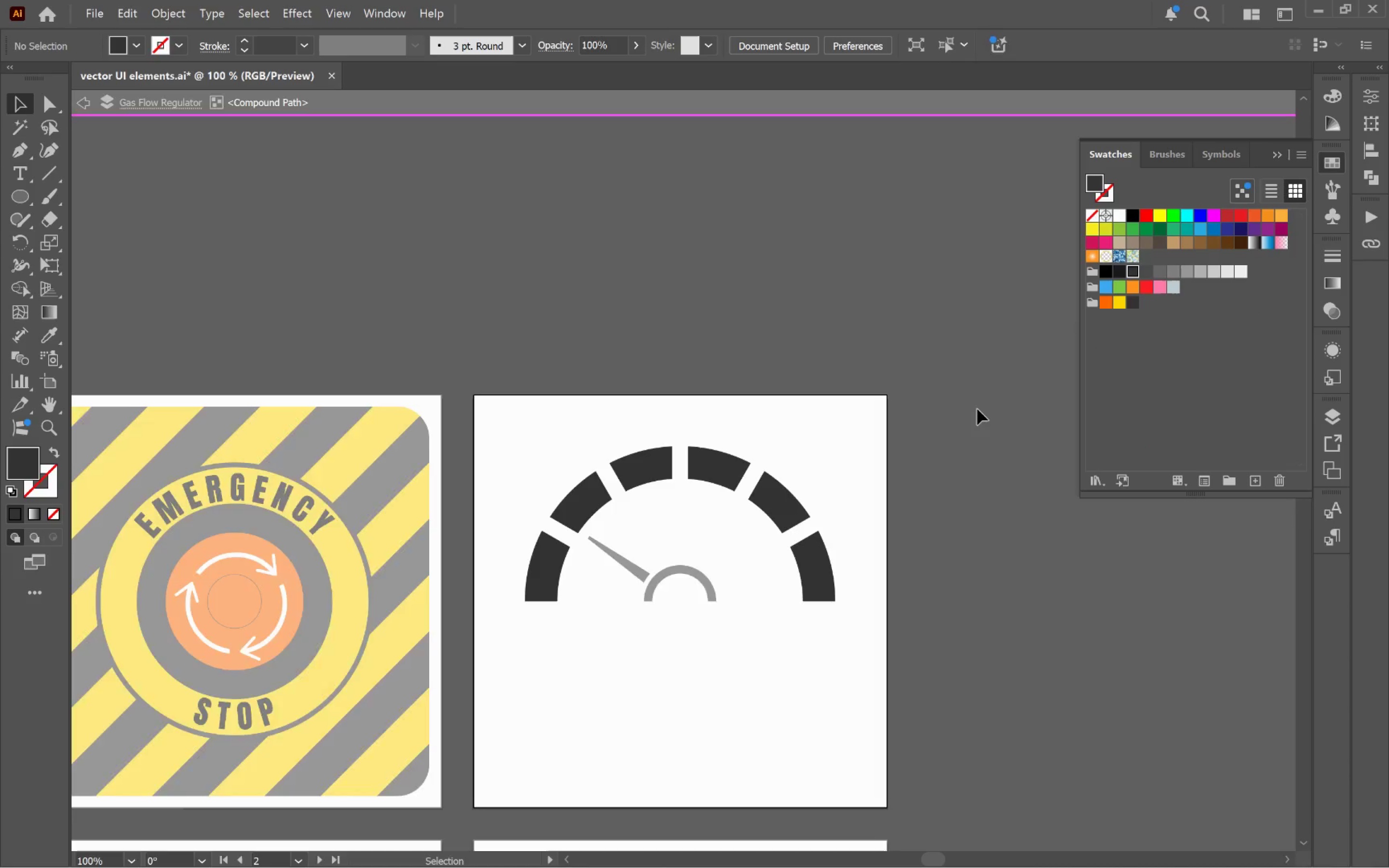 
triple_click([977, 409])
 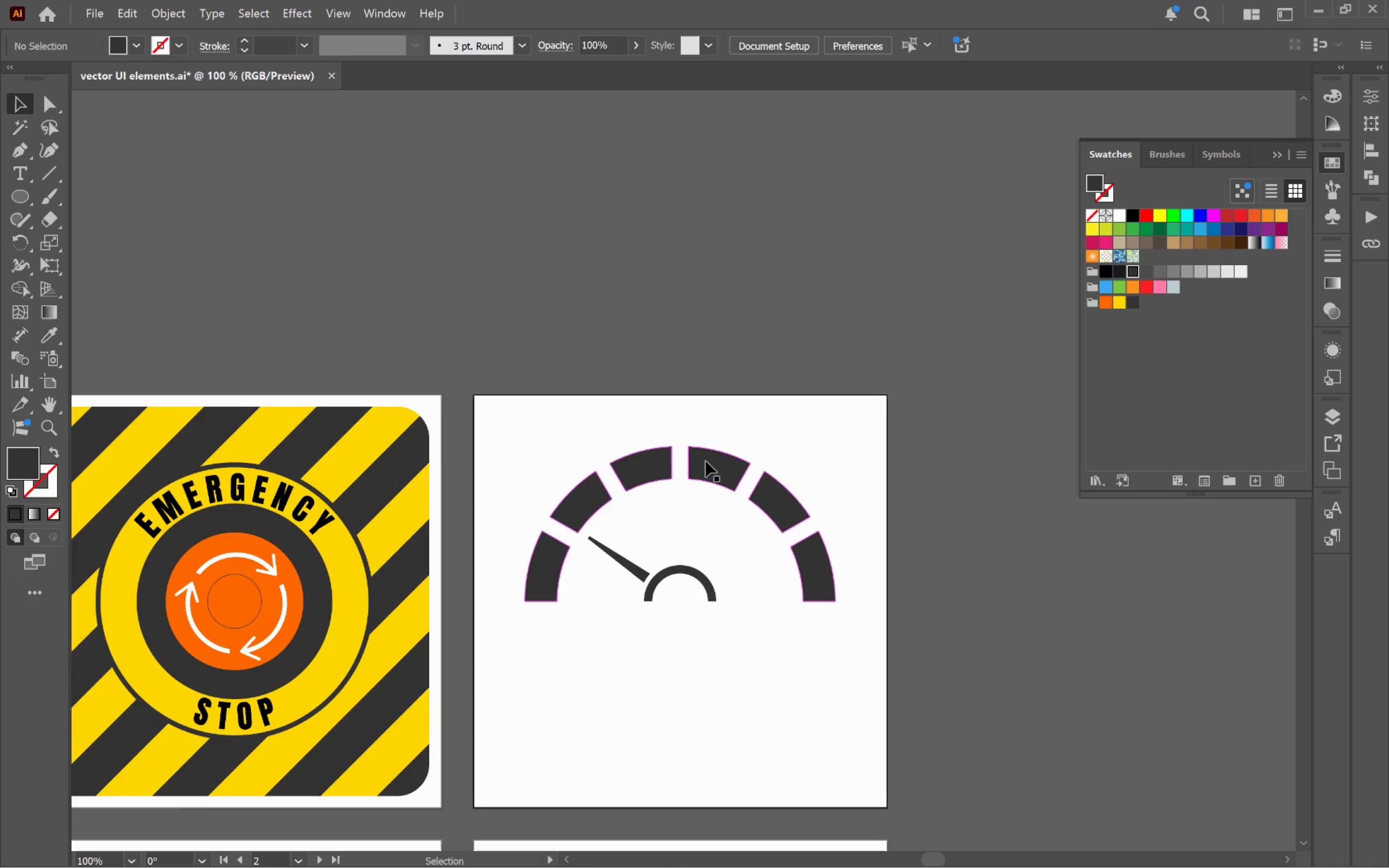 
left_click([704, 462])
 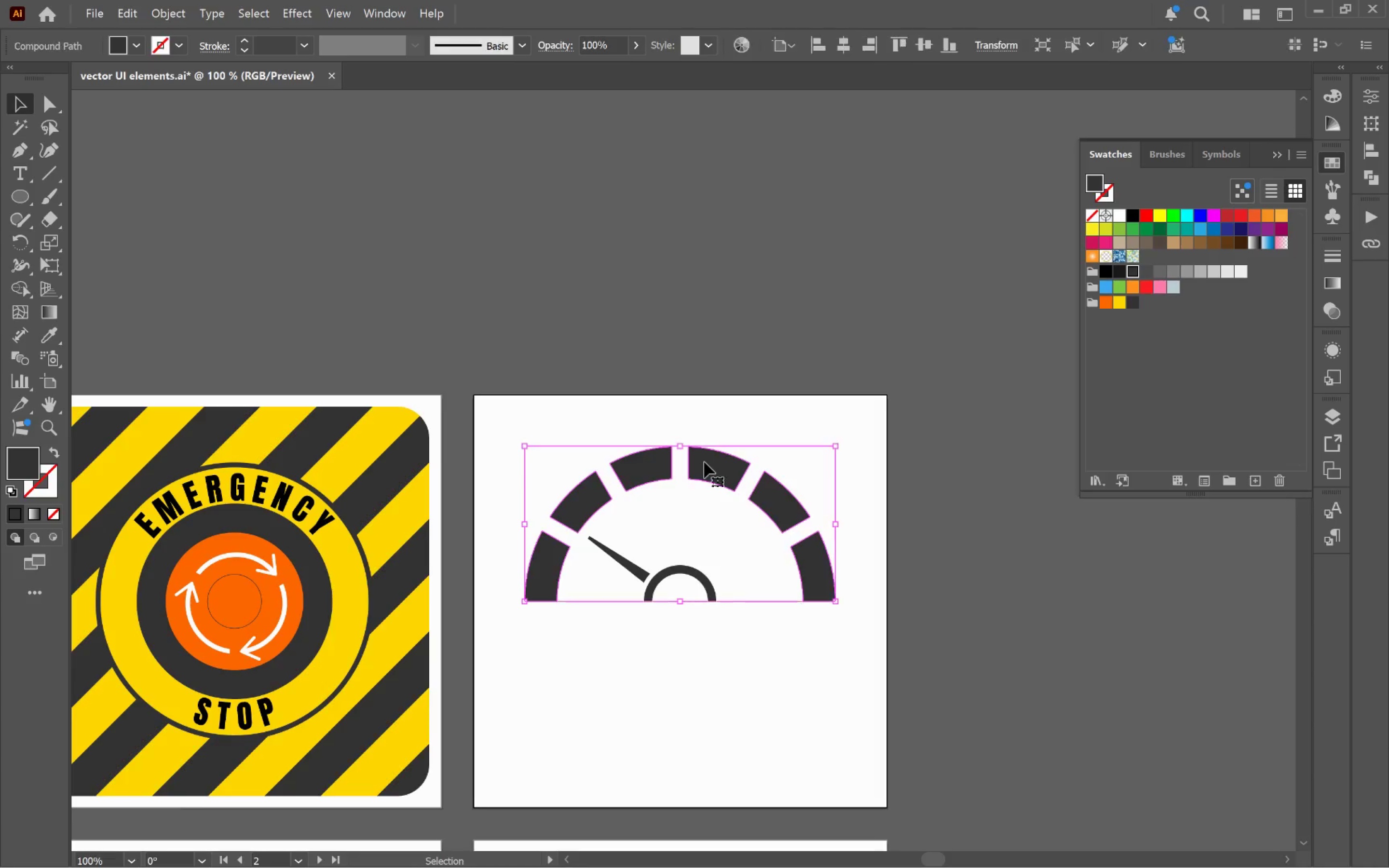 
right_click([704, 462])
 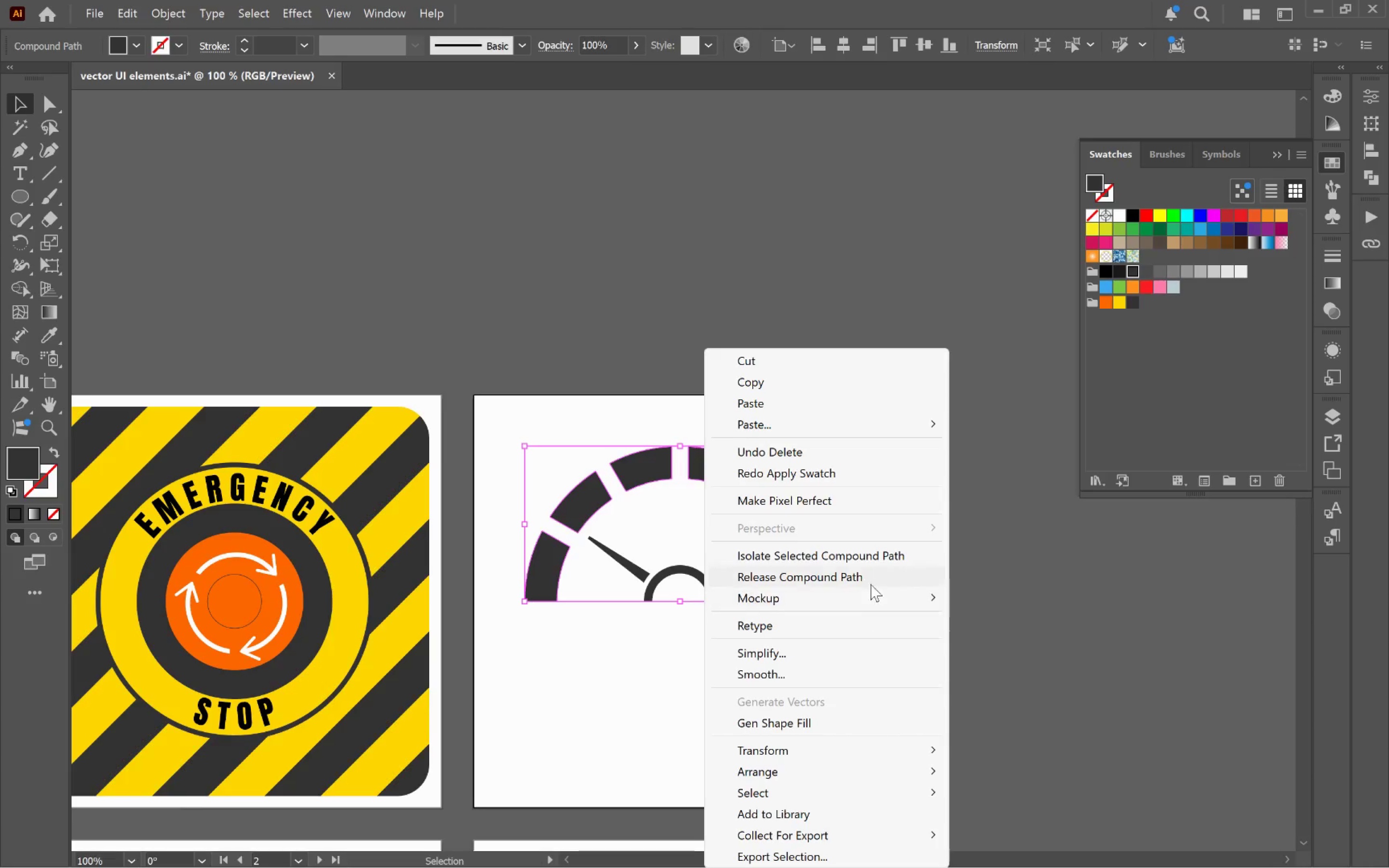 
left_click([872, 577])
 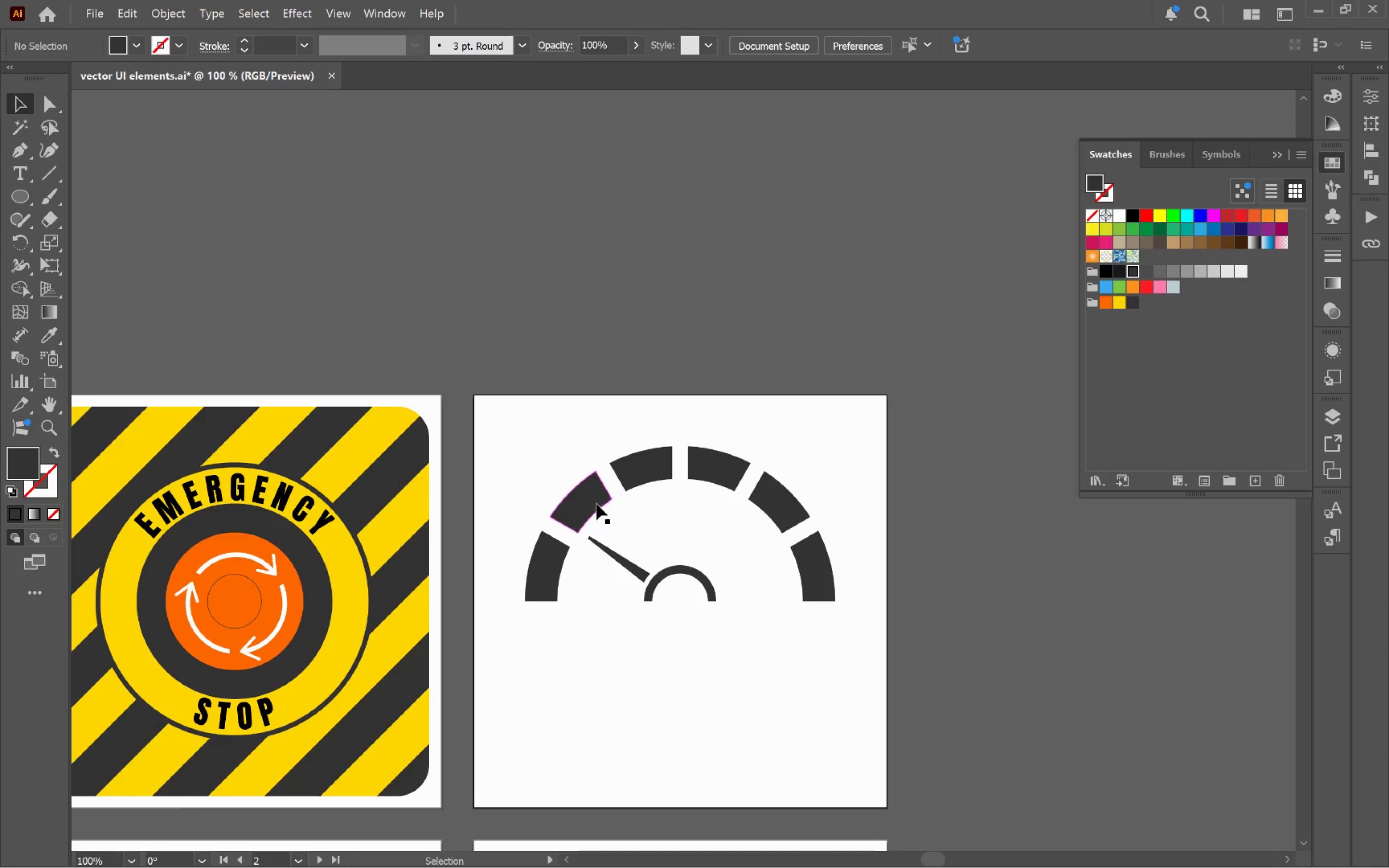 
left_click_drag(start_coordinate=[598, 455], to_coordinate=[610, 478])
 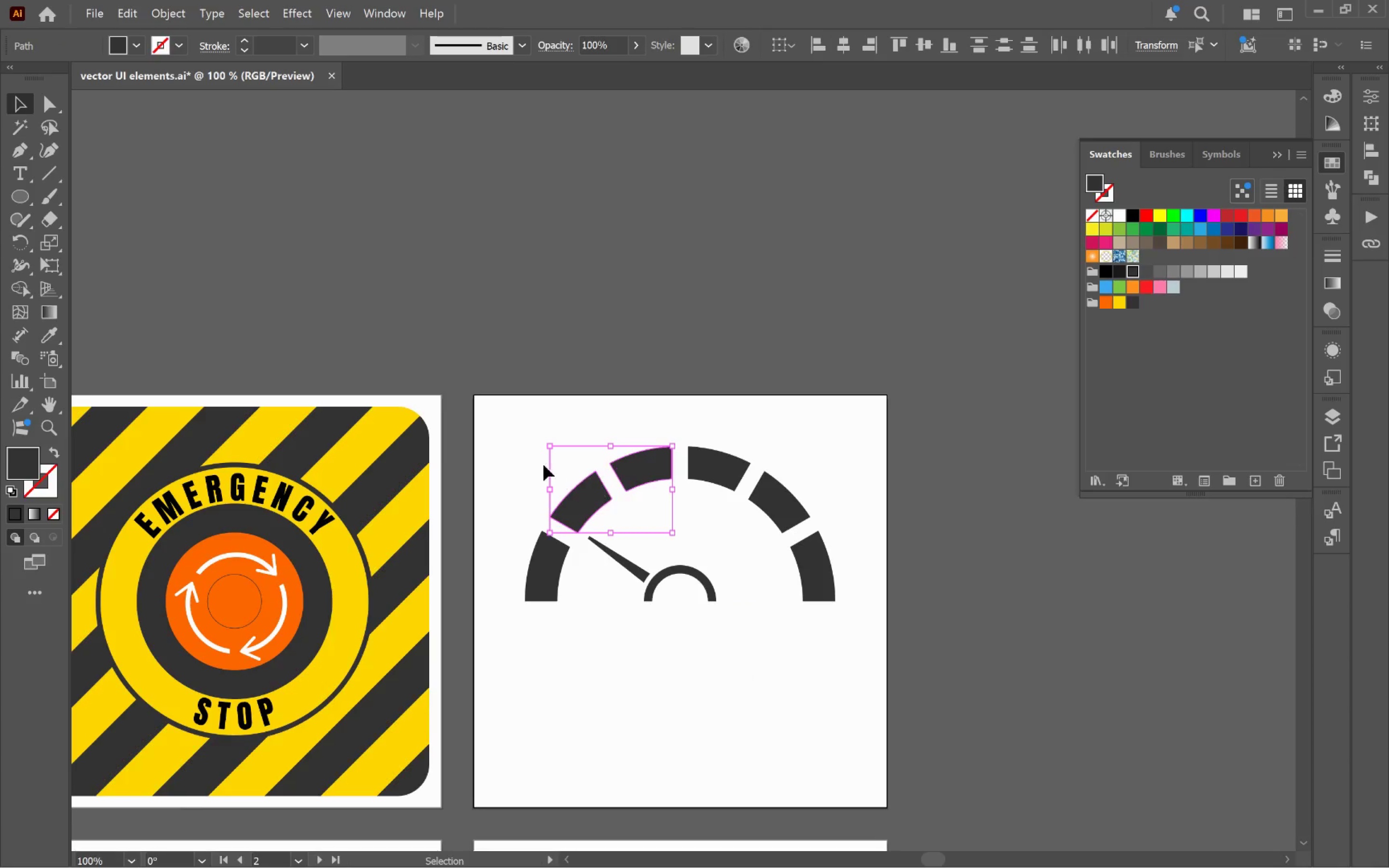 
left_click([529, 460])
 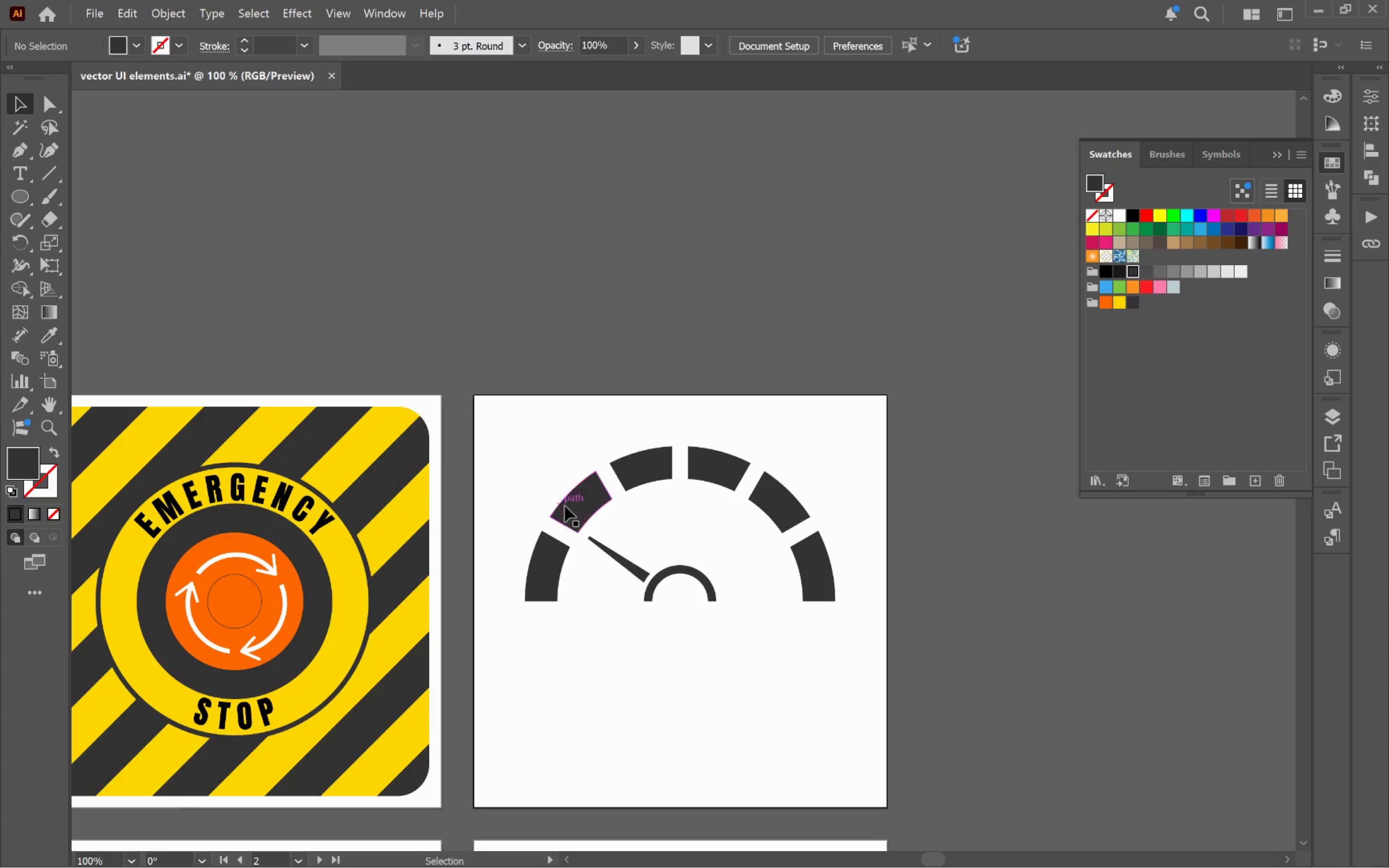 
left_click([573, 507])
 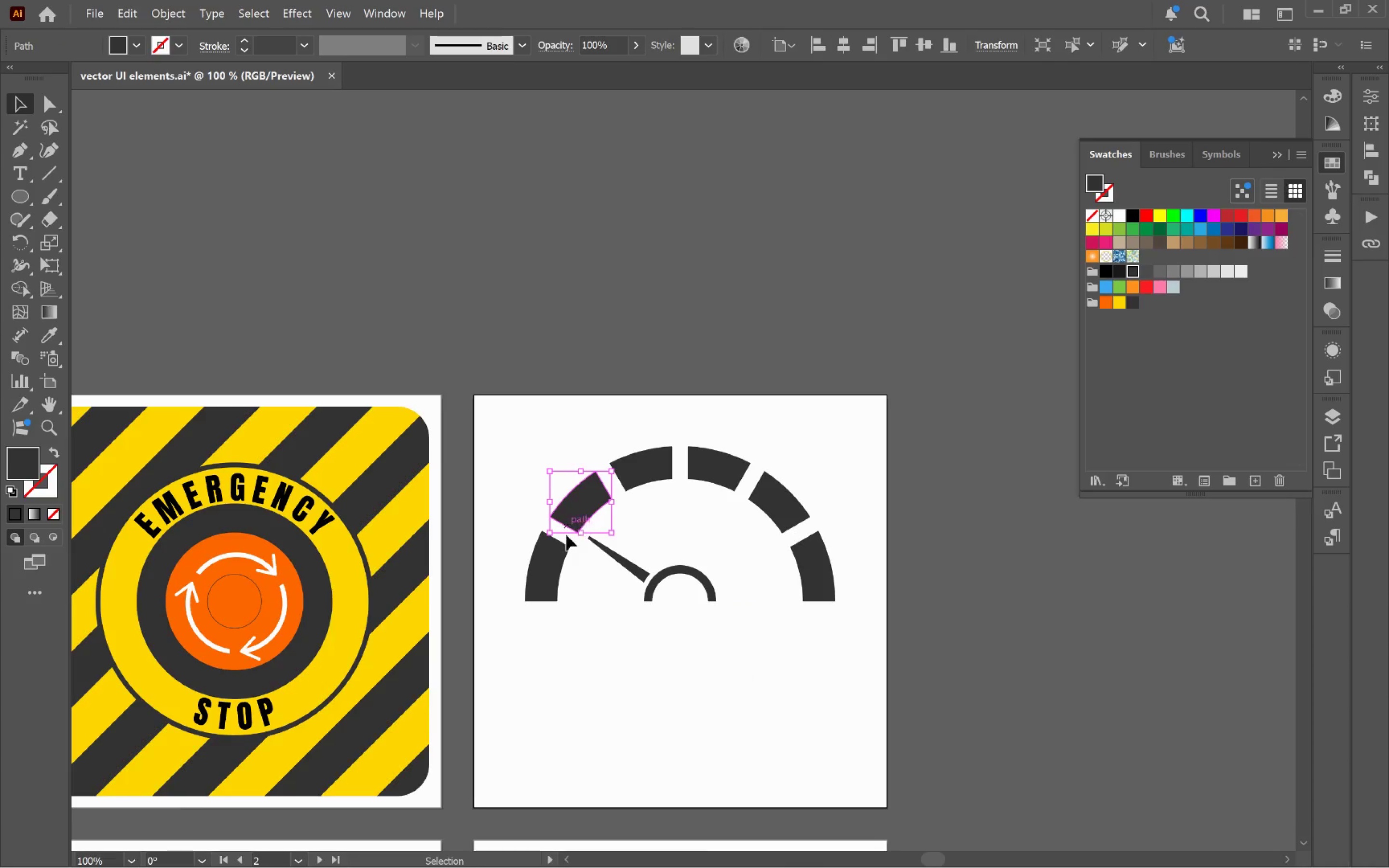 
hold_key(key=ShiftLeft, duration=0.52)
left_click([550, 566])
 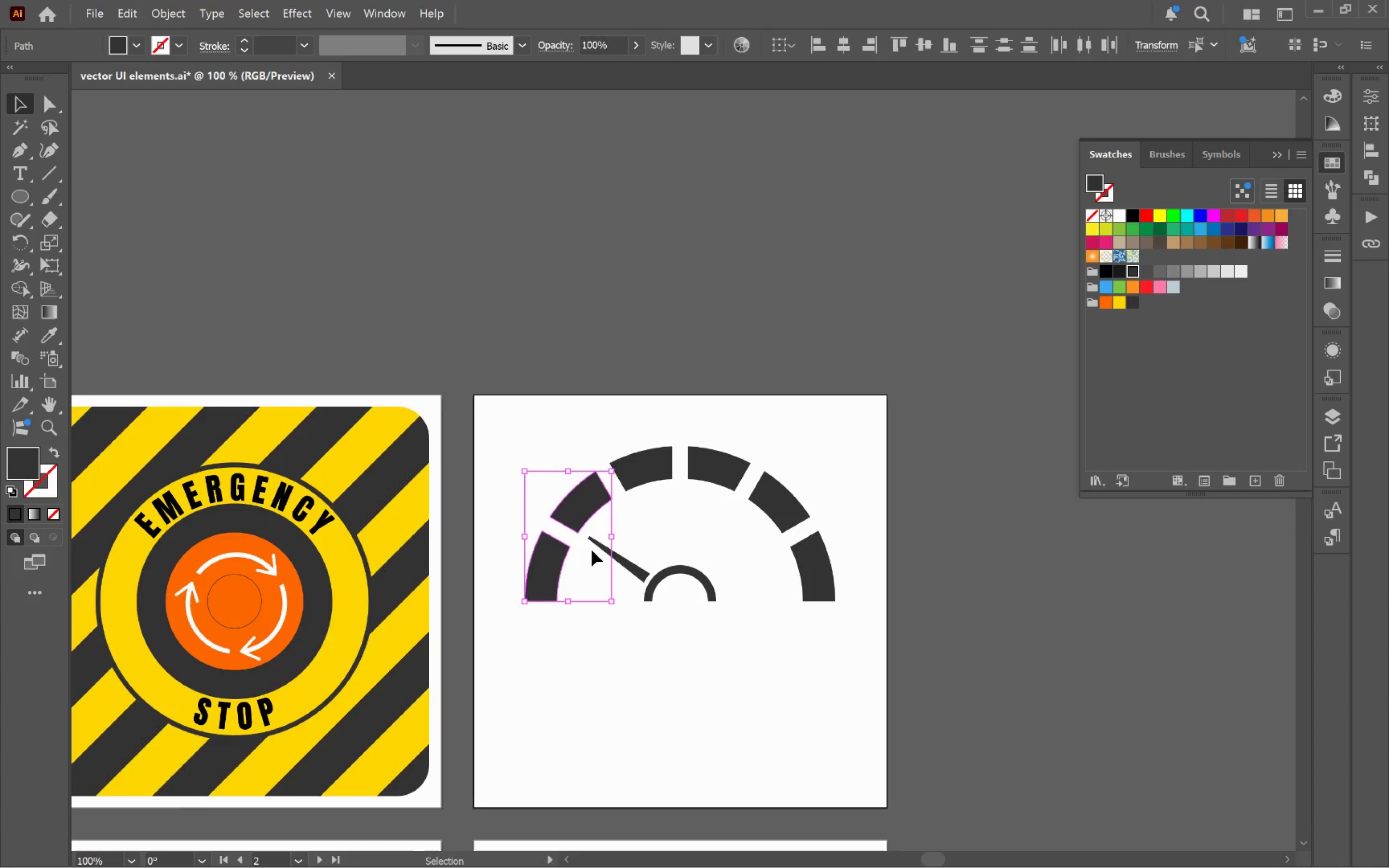 
key(I)
 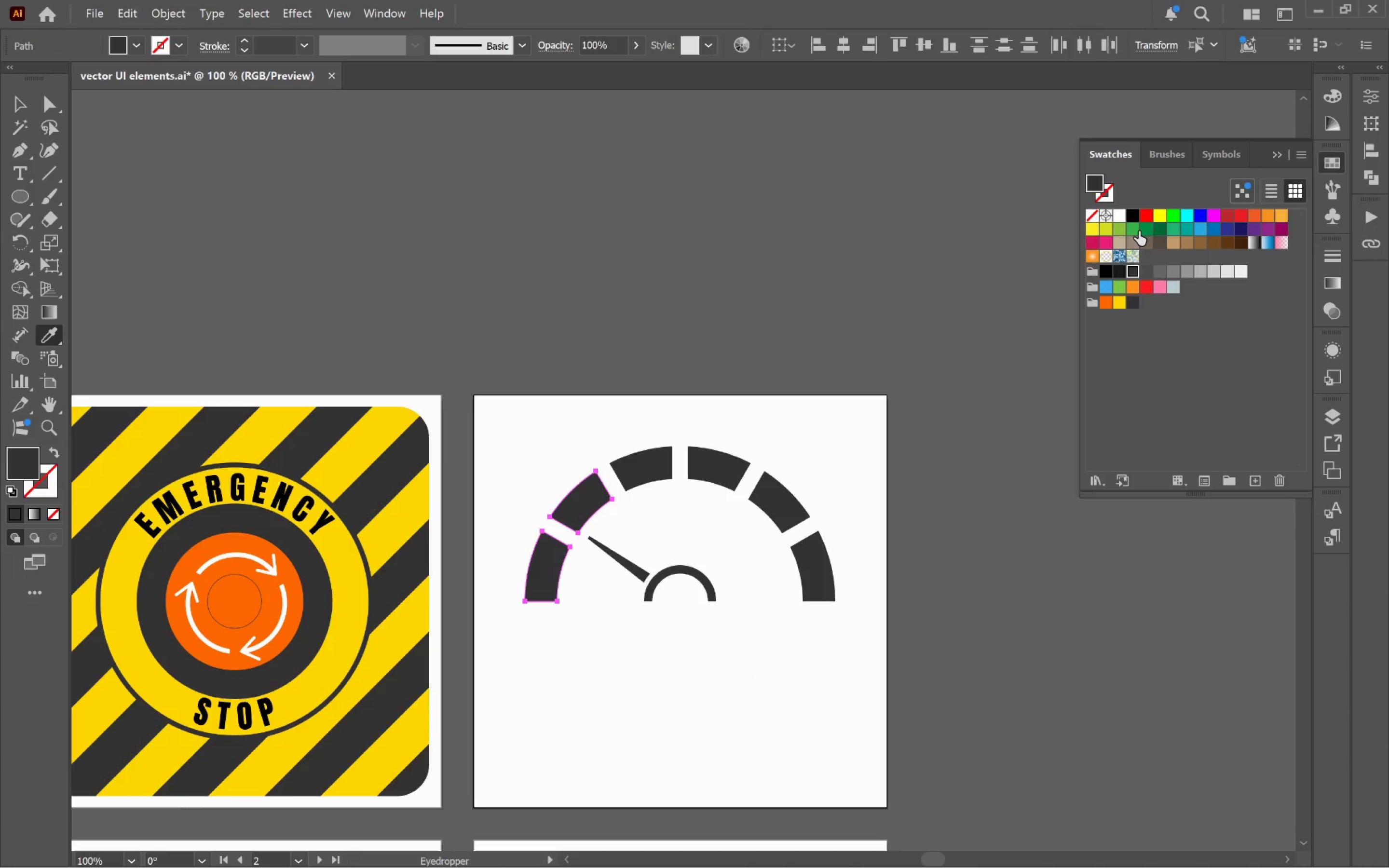 
left_click([1132, 231])
 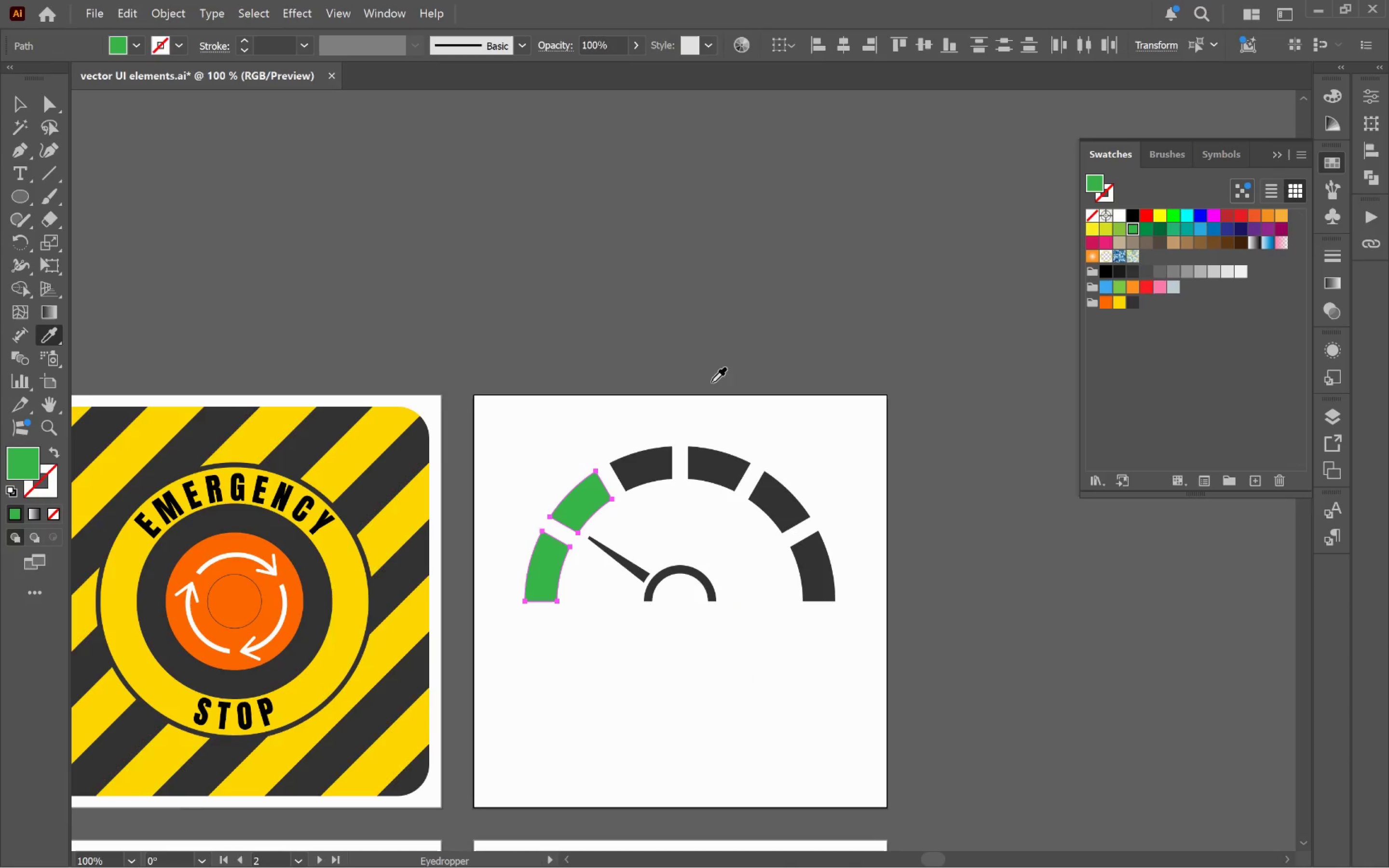 
hold_key(key=ControlLeft, duration=1.14)
left_click_drag(start_coordinate=[665, 423], to_coordinate=[705, 486])
 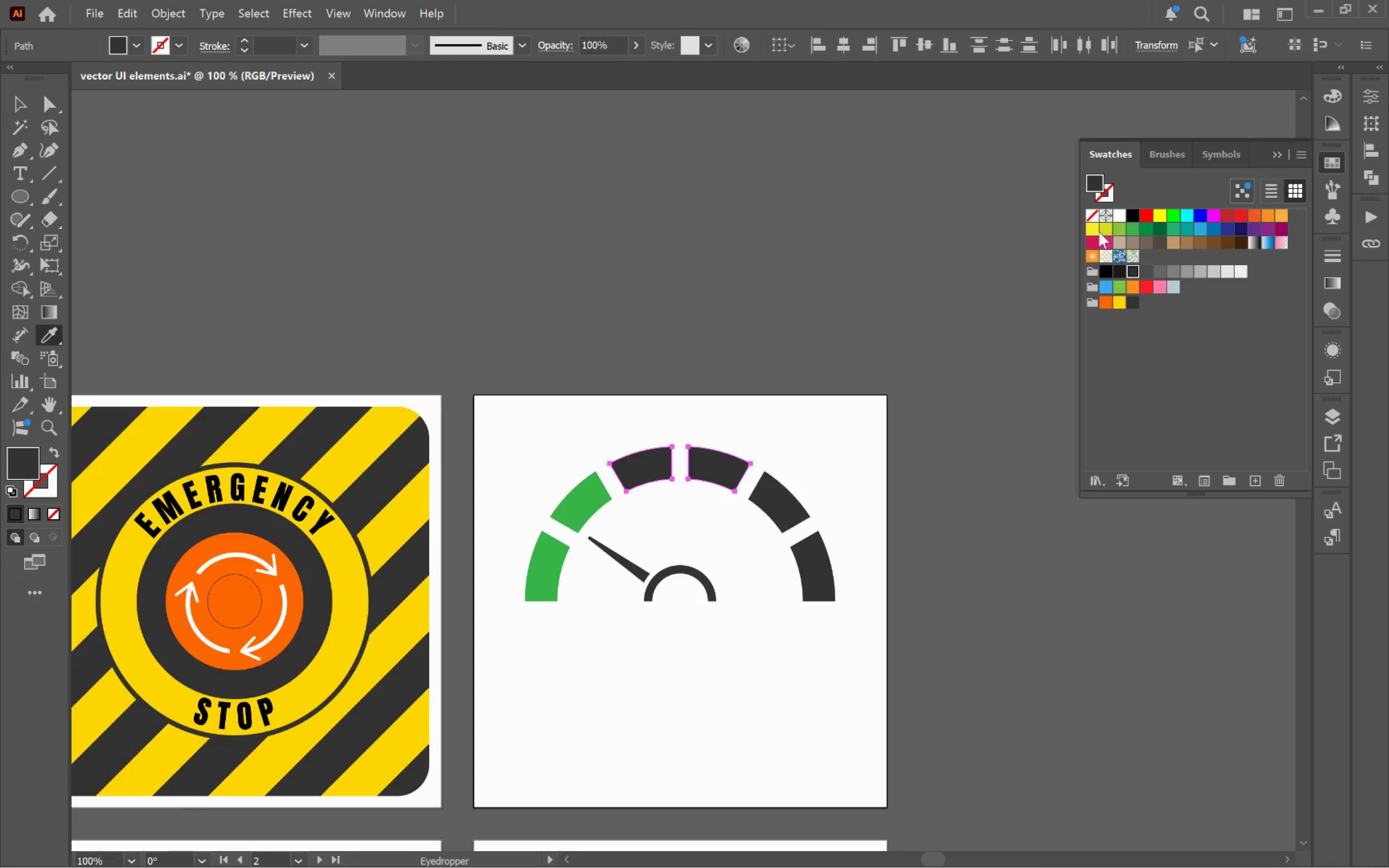 
left_click([1093, 231])
 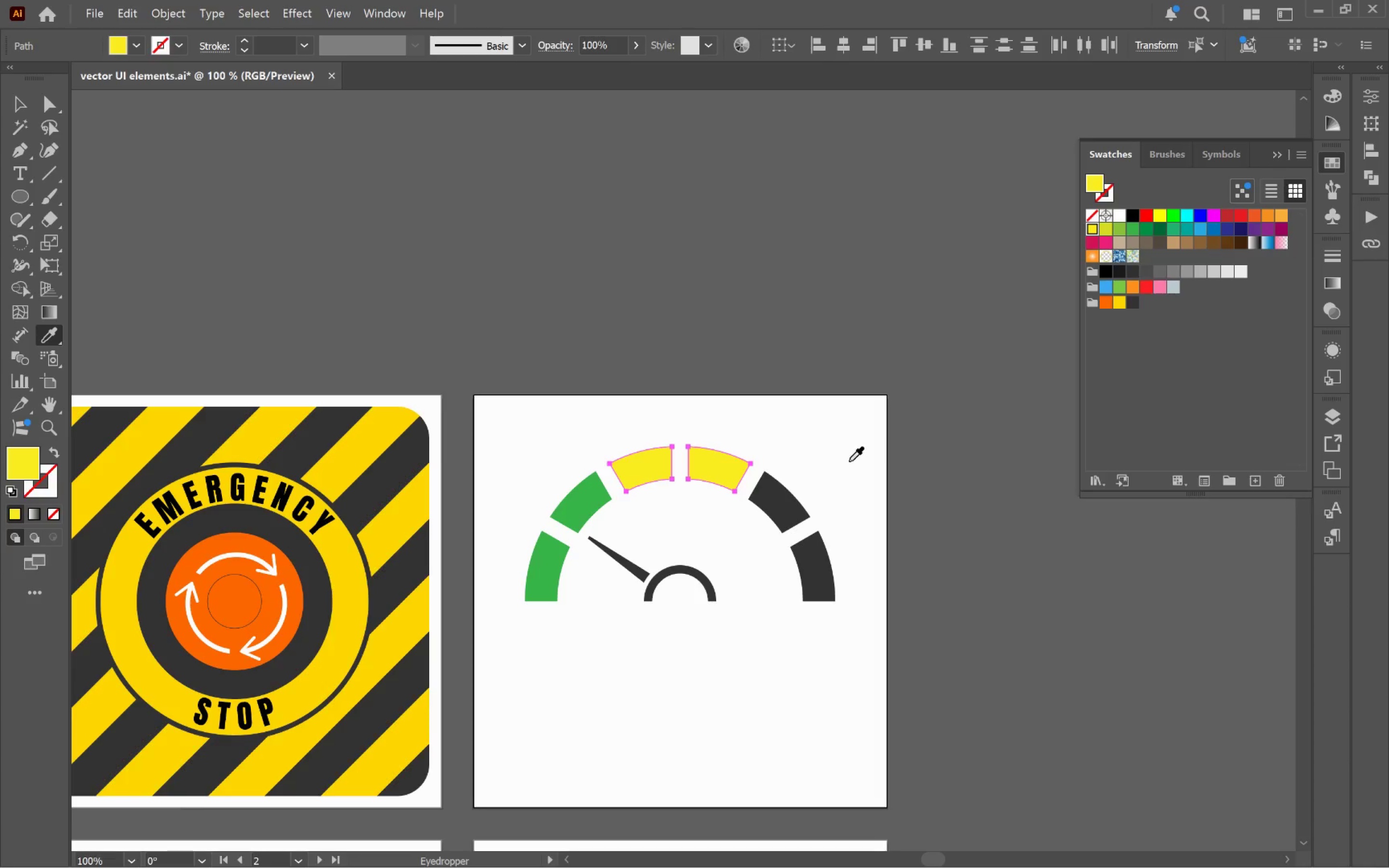 
hold_key(key=ControlLeft, duration=0.91)
left_click_drag(start_coordinate=[833, 485], to_coordinate=[790, 584])
 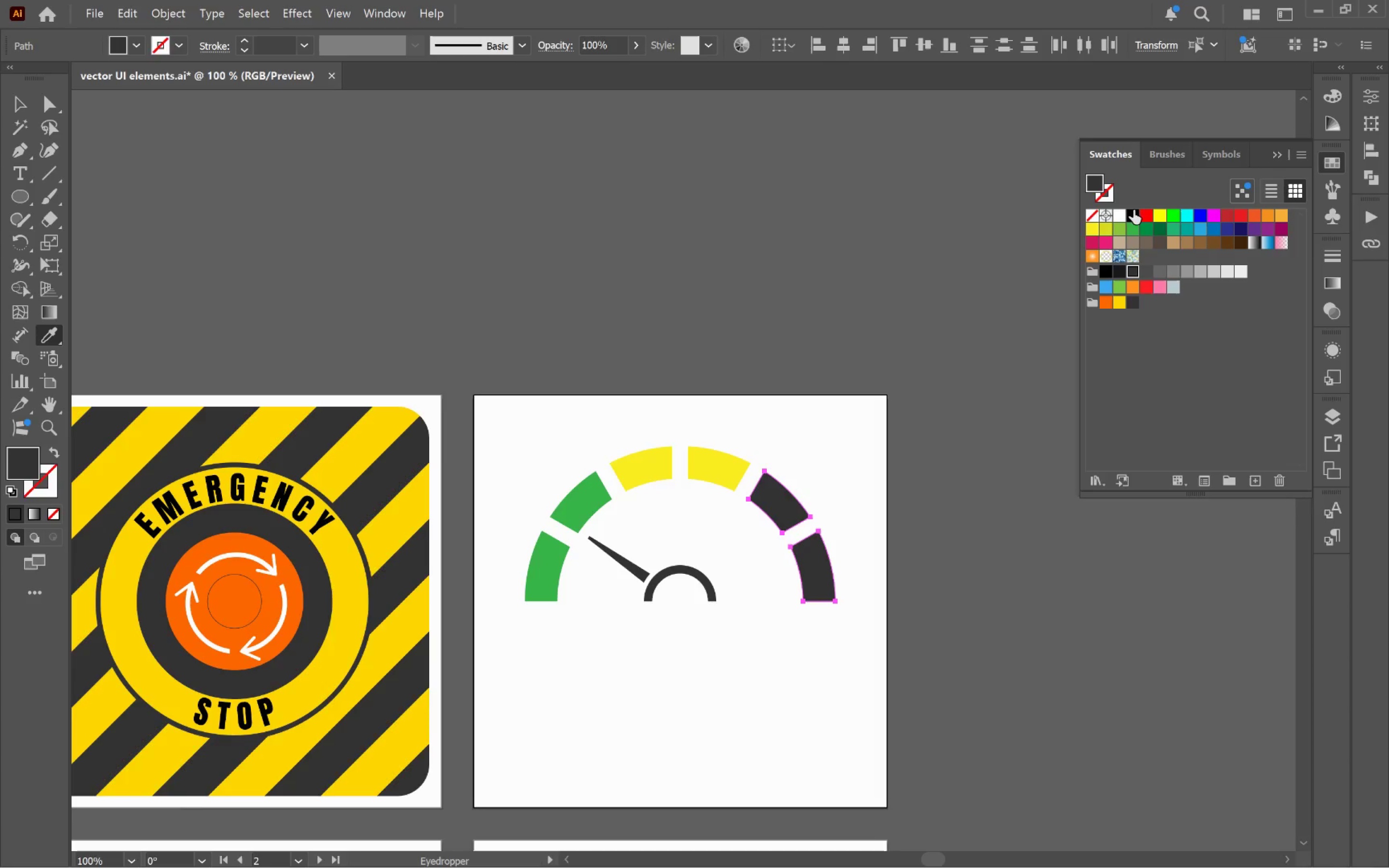 
left_click([1143, 213])
 